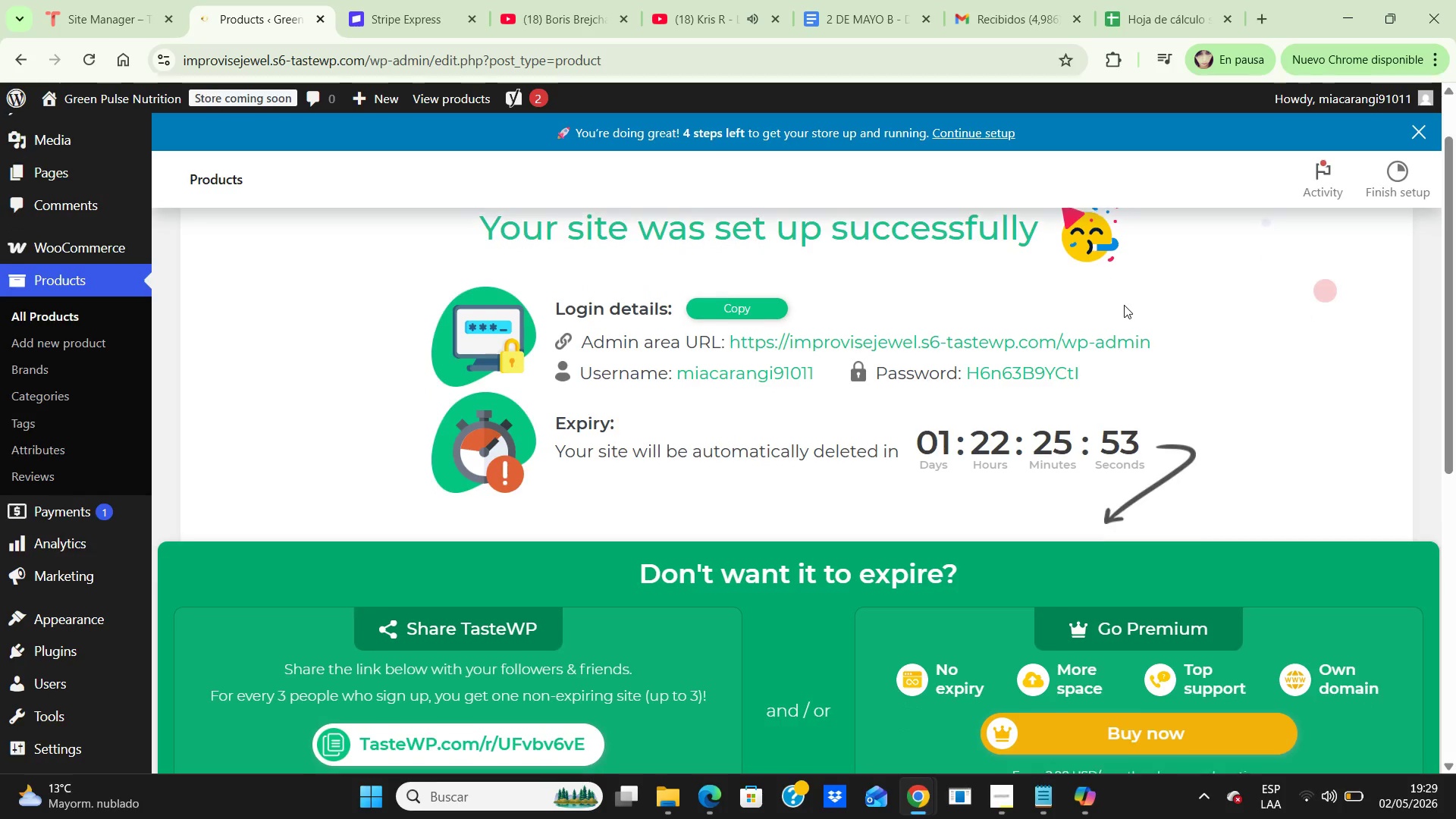 
left_click([530, 623])
 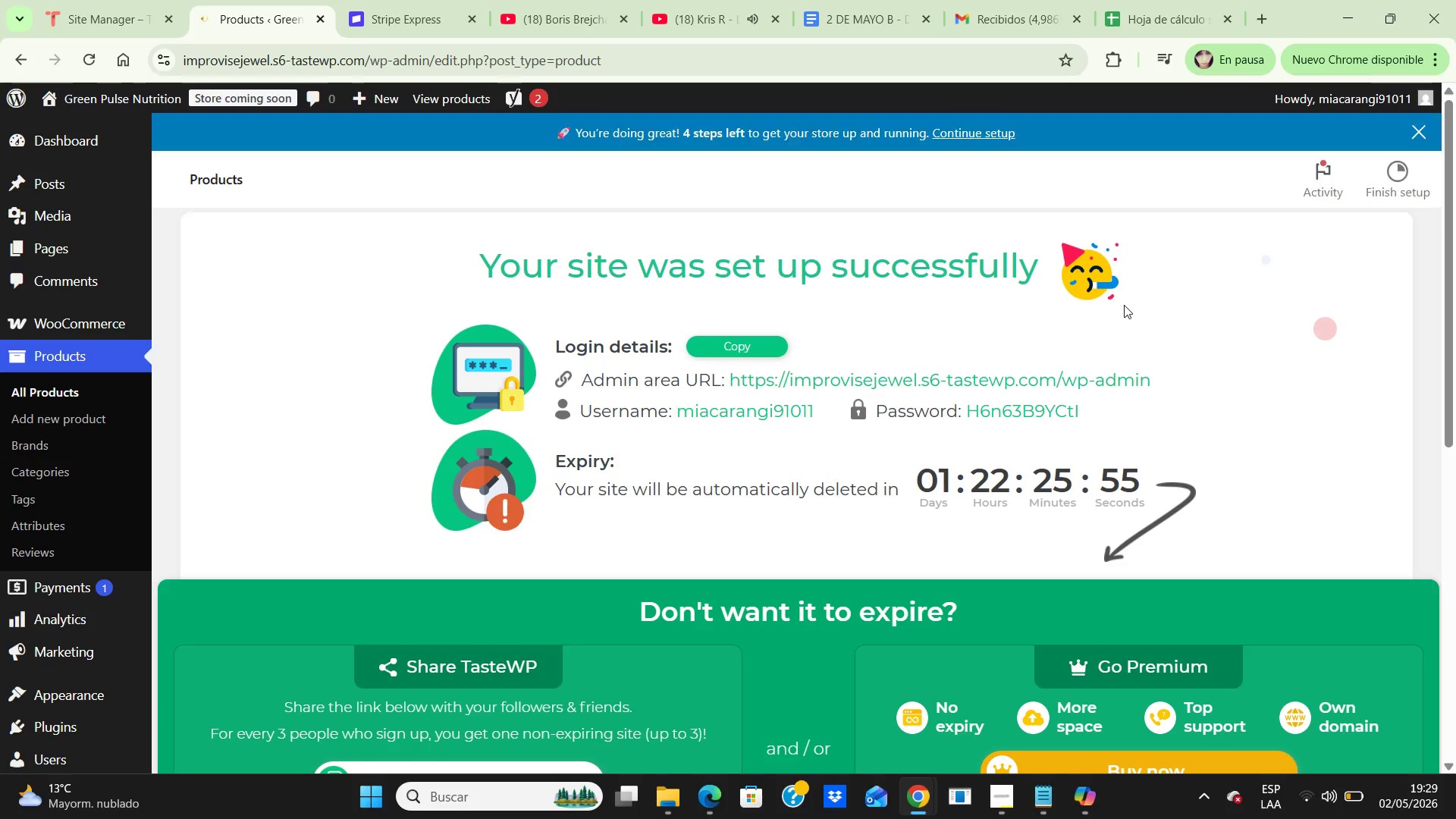 
key(ArrowDown)
 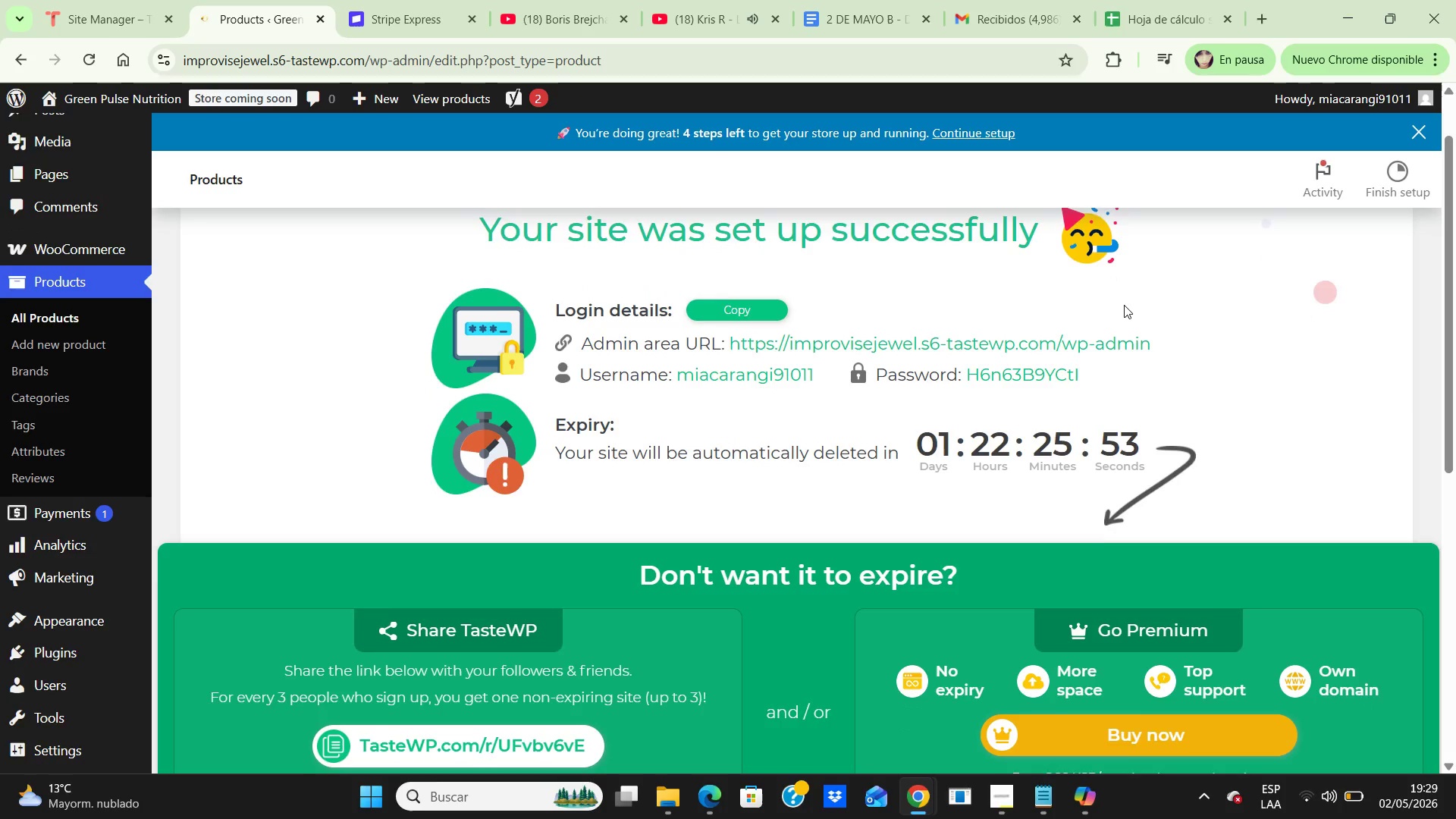 
hold_key(key=ArrowDown, duration=0.91)
 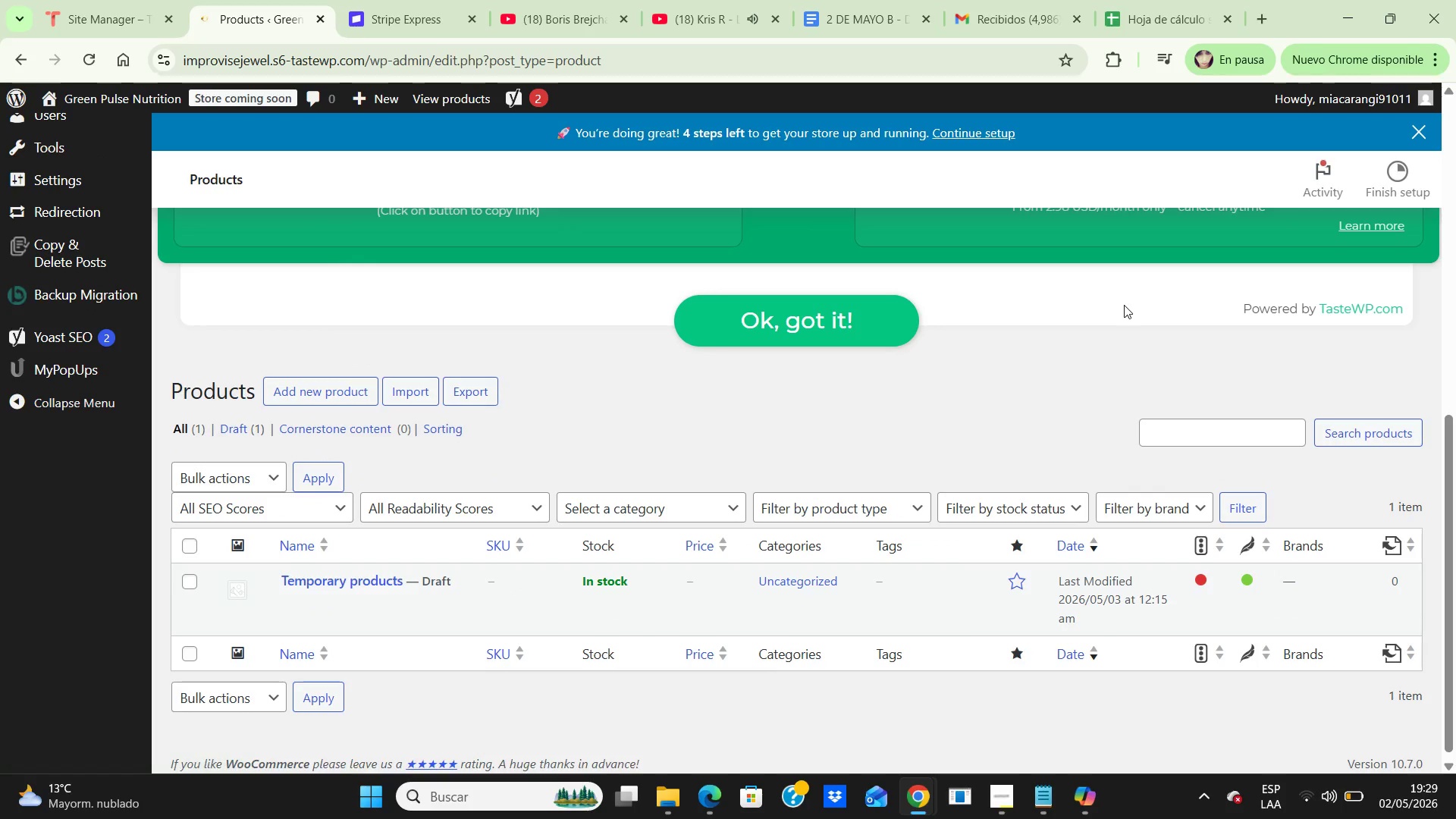 
hold_key(key=ArrowDown, duration=2.33)
 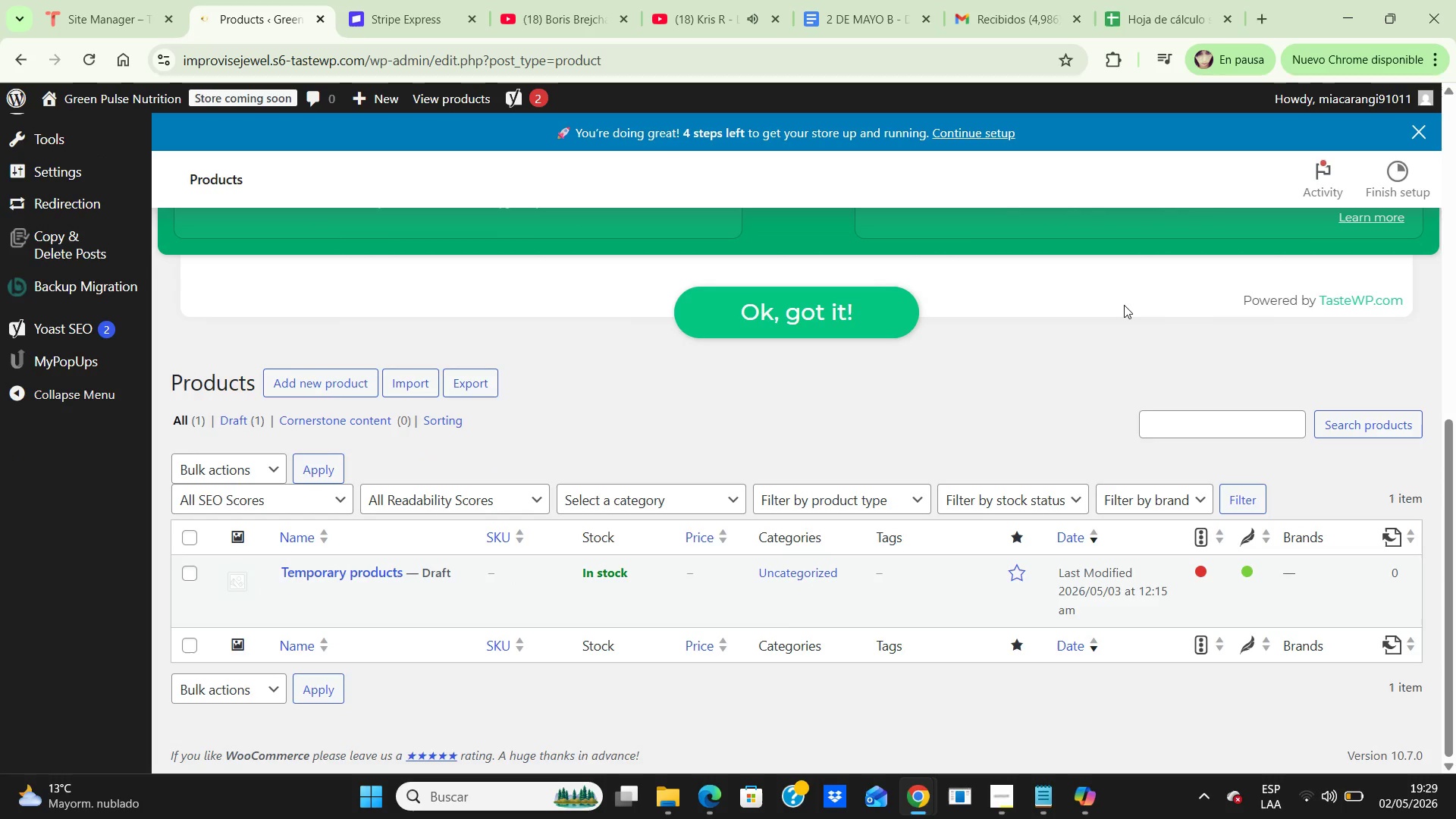 
hold_key(key=ArrowDown, duration=0.92)
 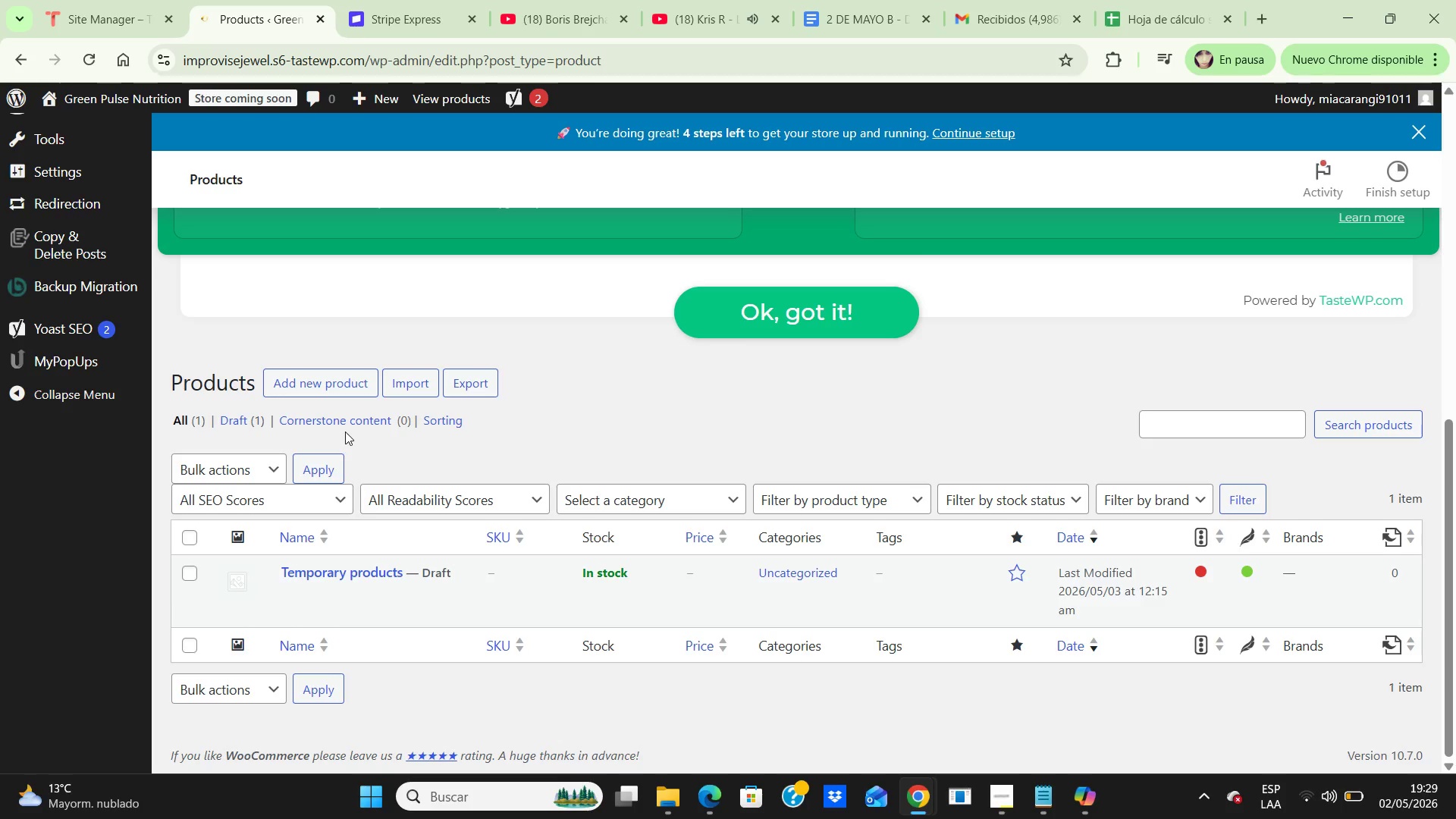 
wait(26.2)
 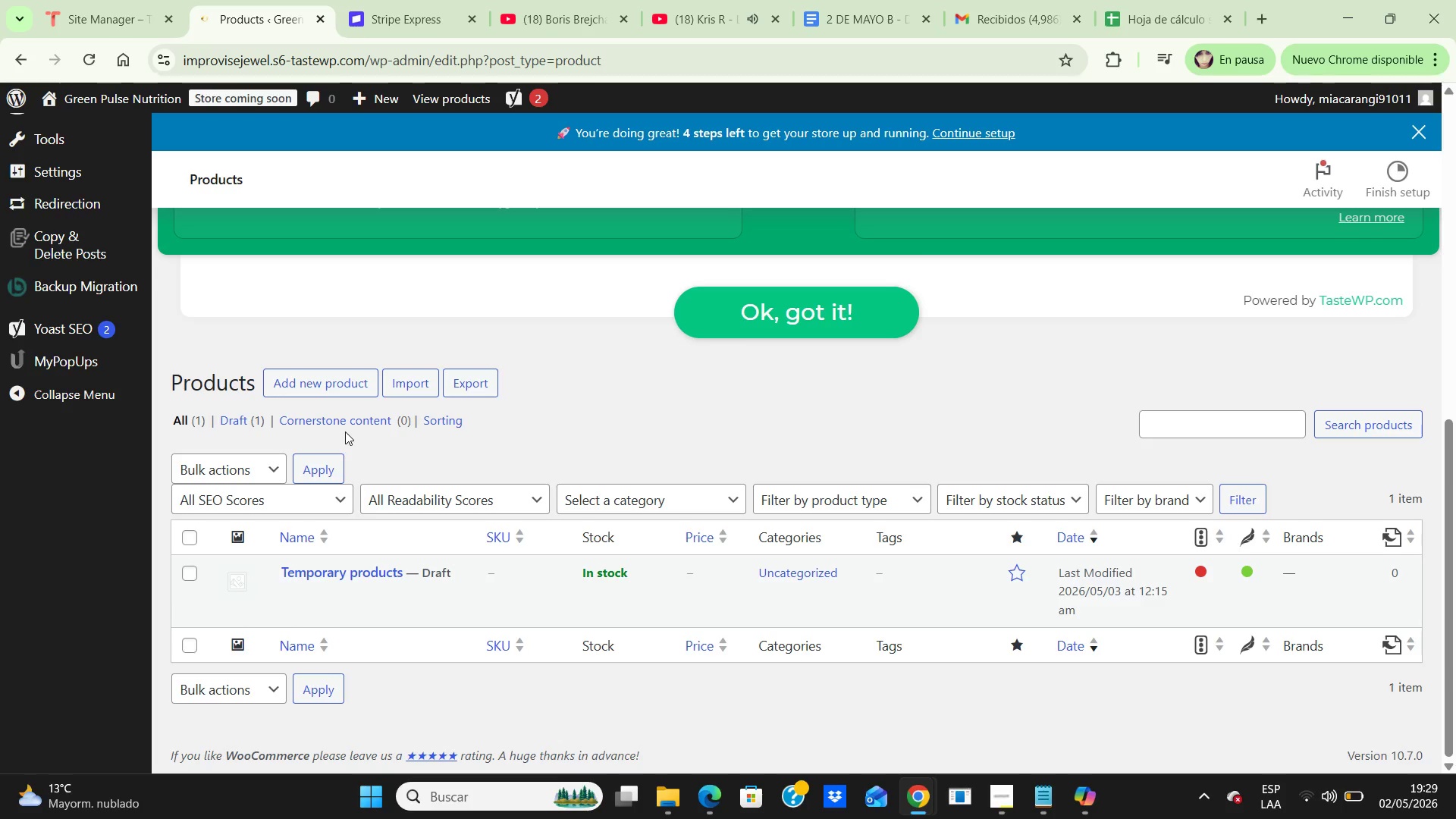 
left_click([416, 380])
 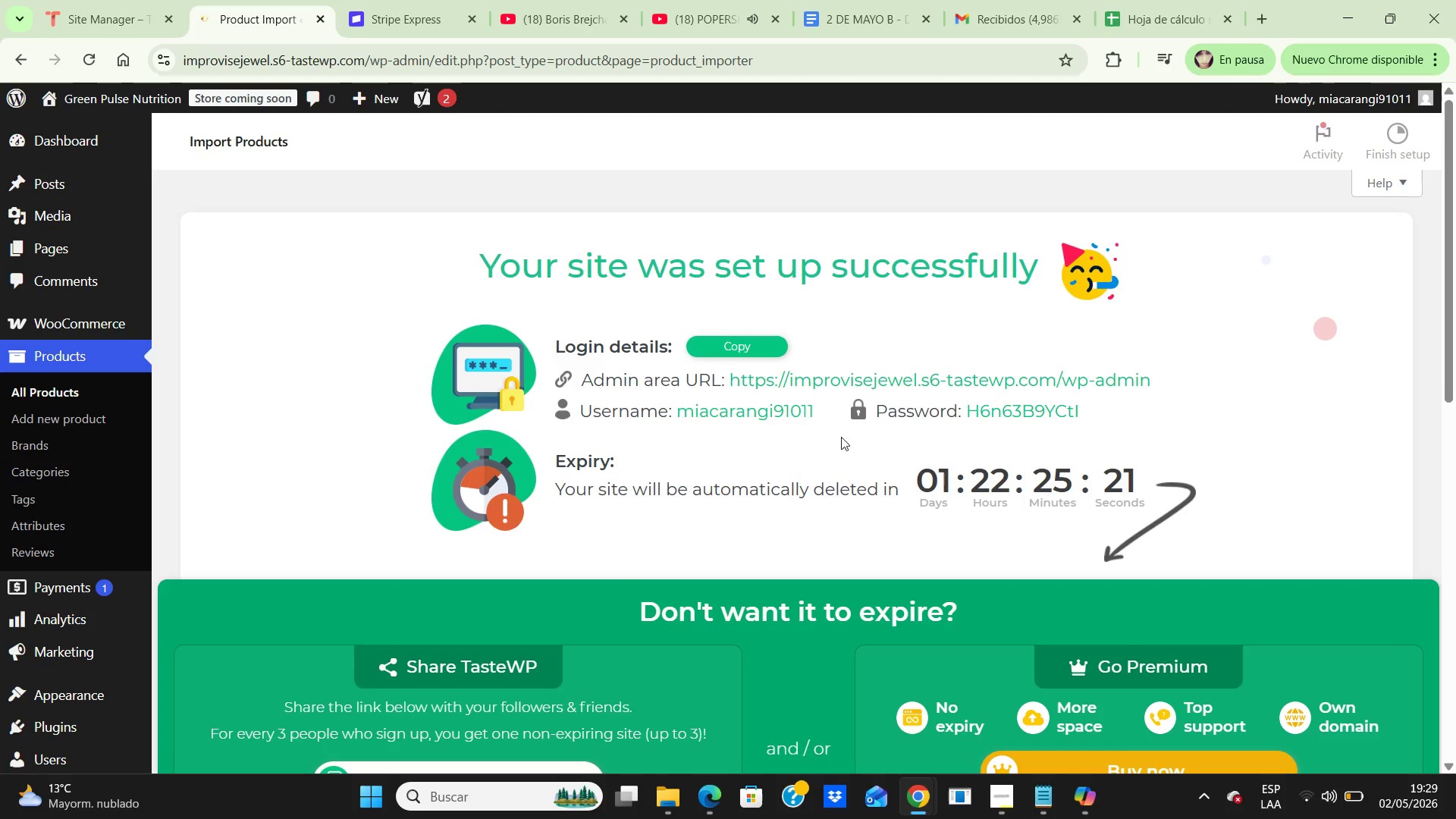 
left_click([1277, 422])
 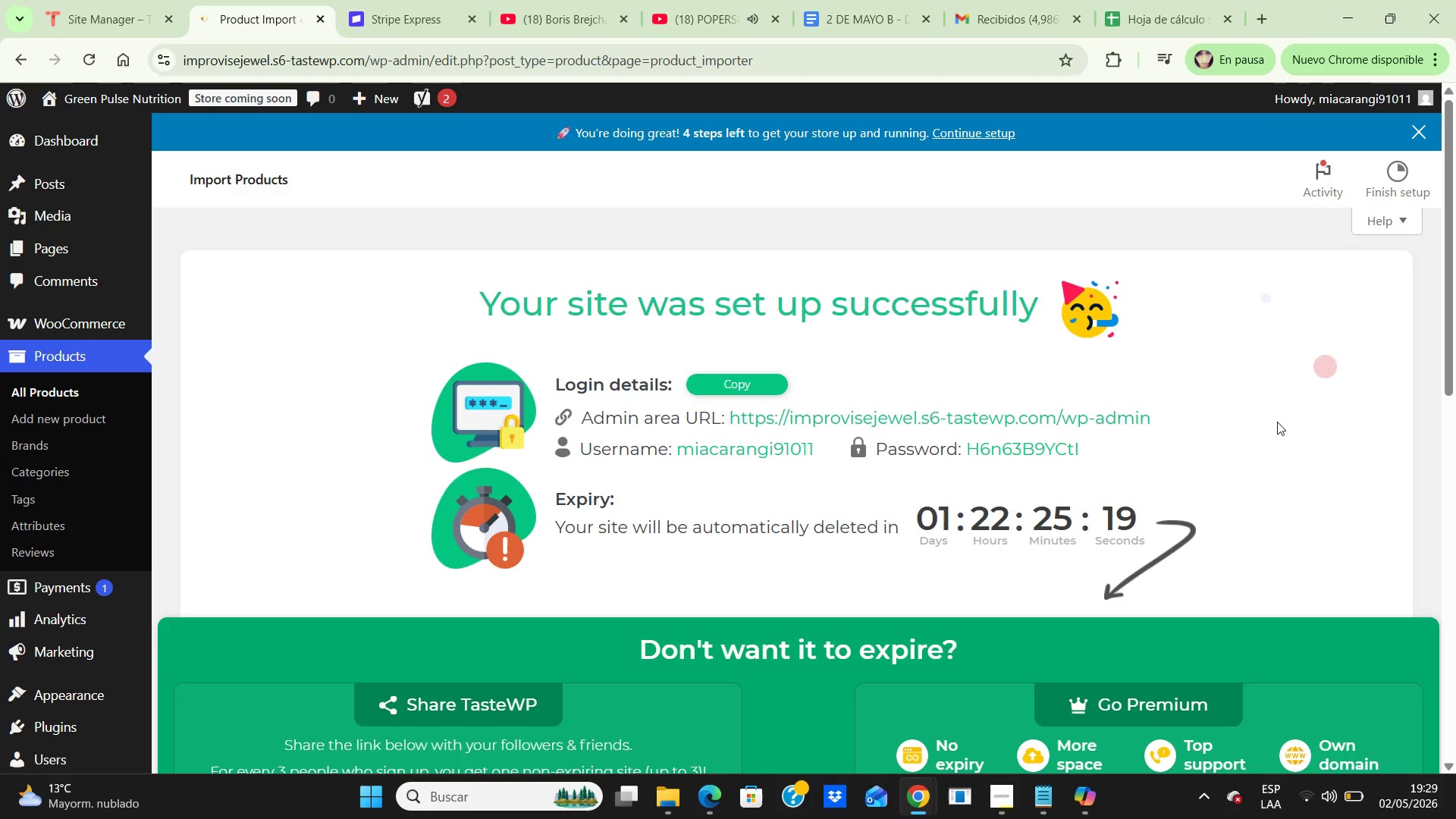 
hold_key(key=ArrowDown, duration=1.27)
 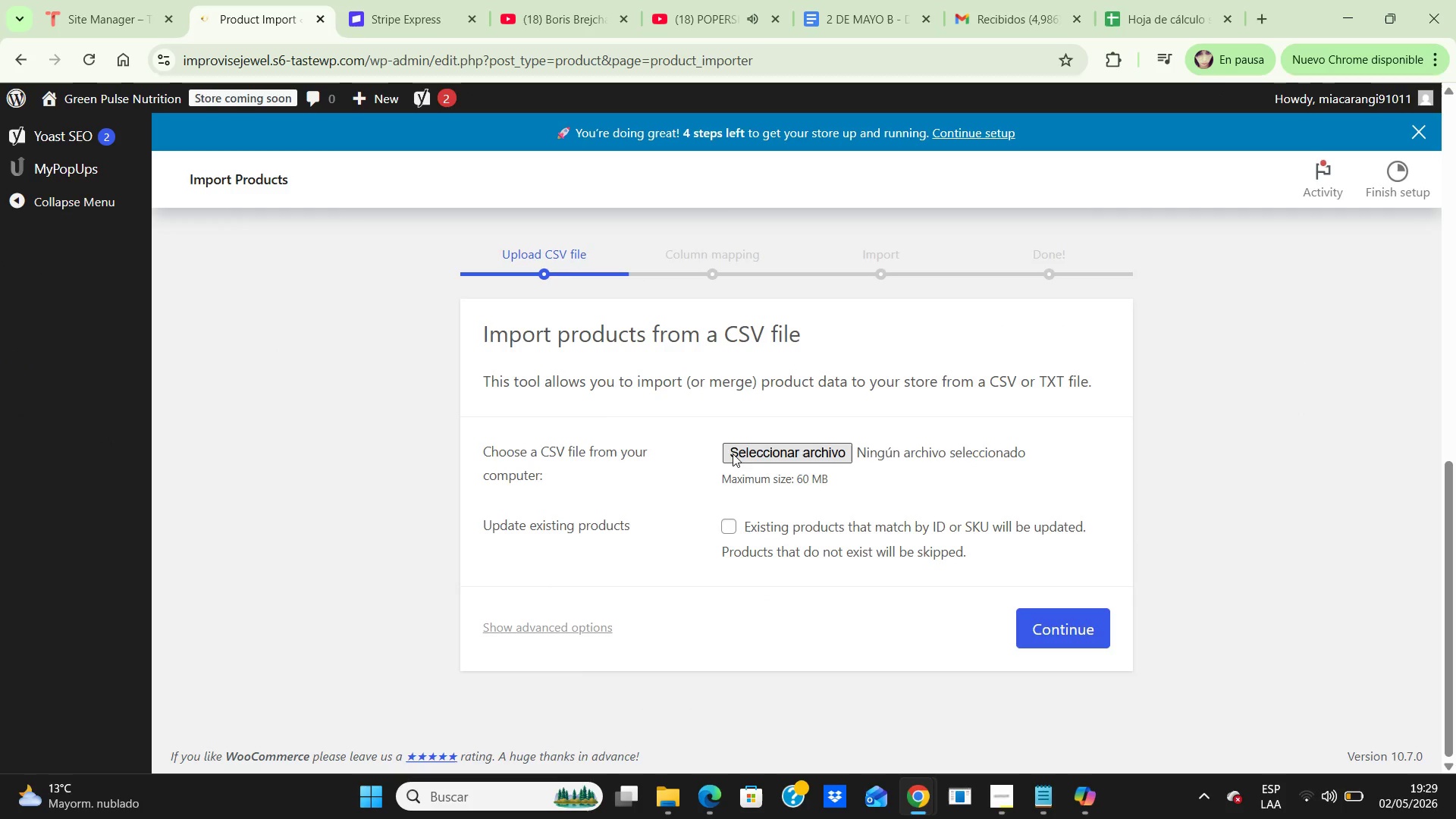 
left_click([756, 453])
 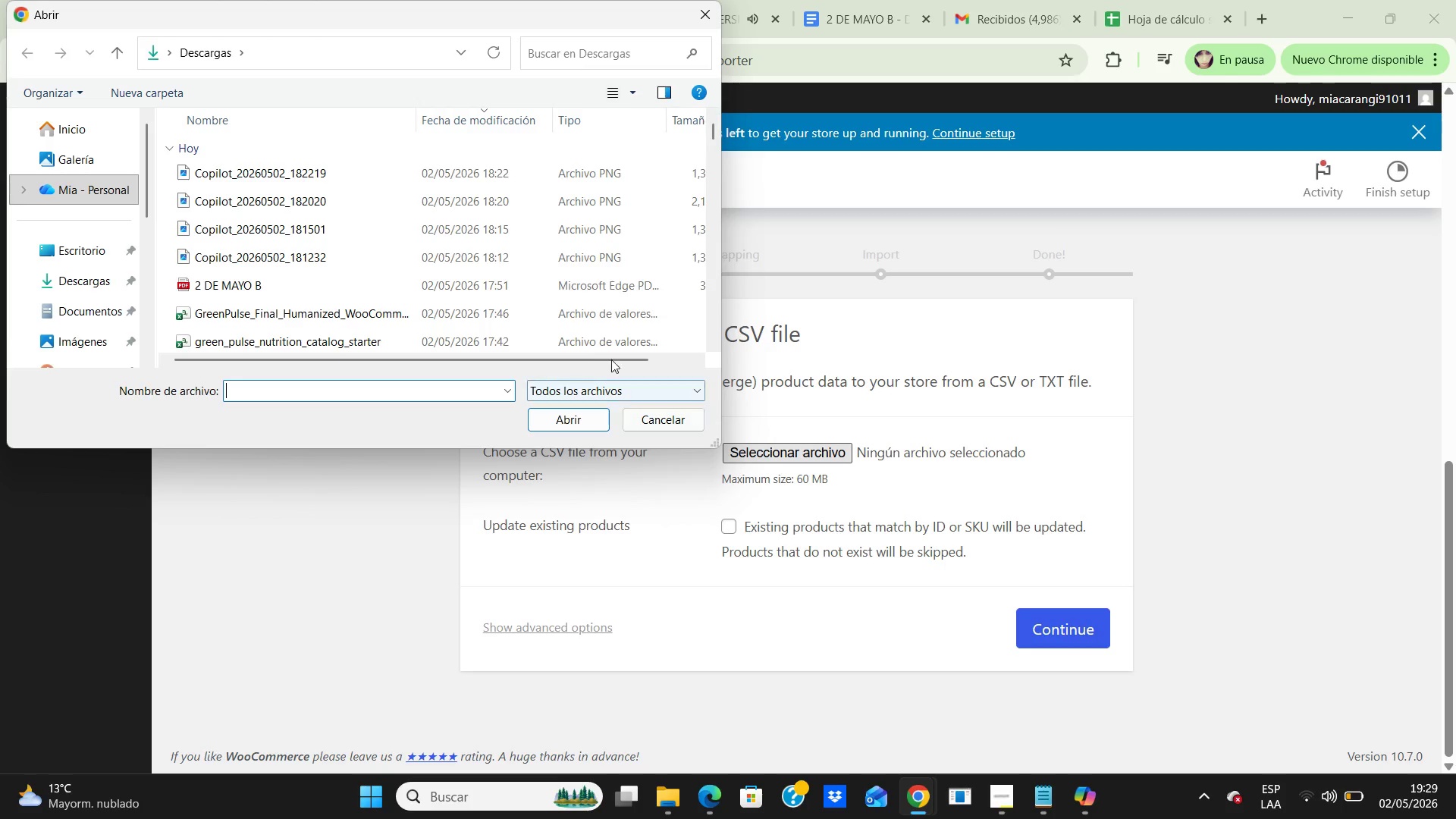 
left_click([537, 311])
 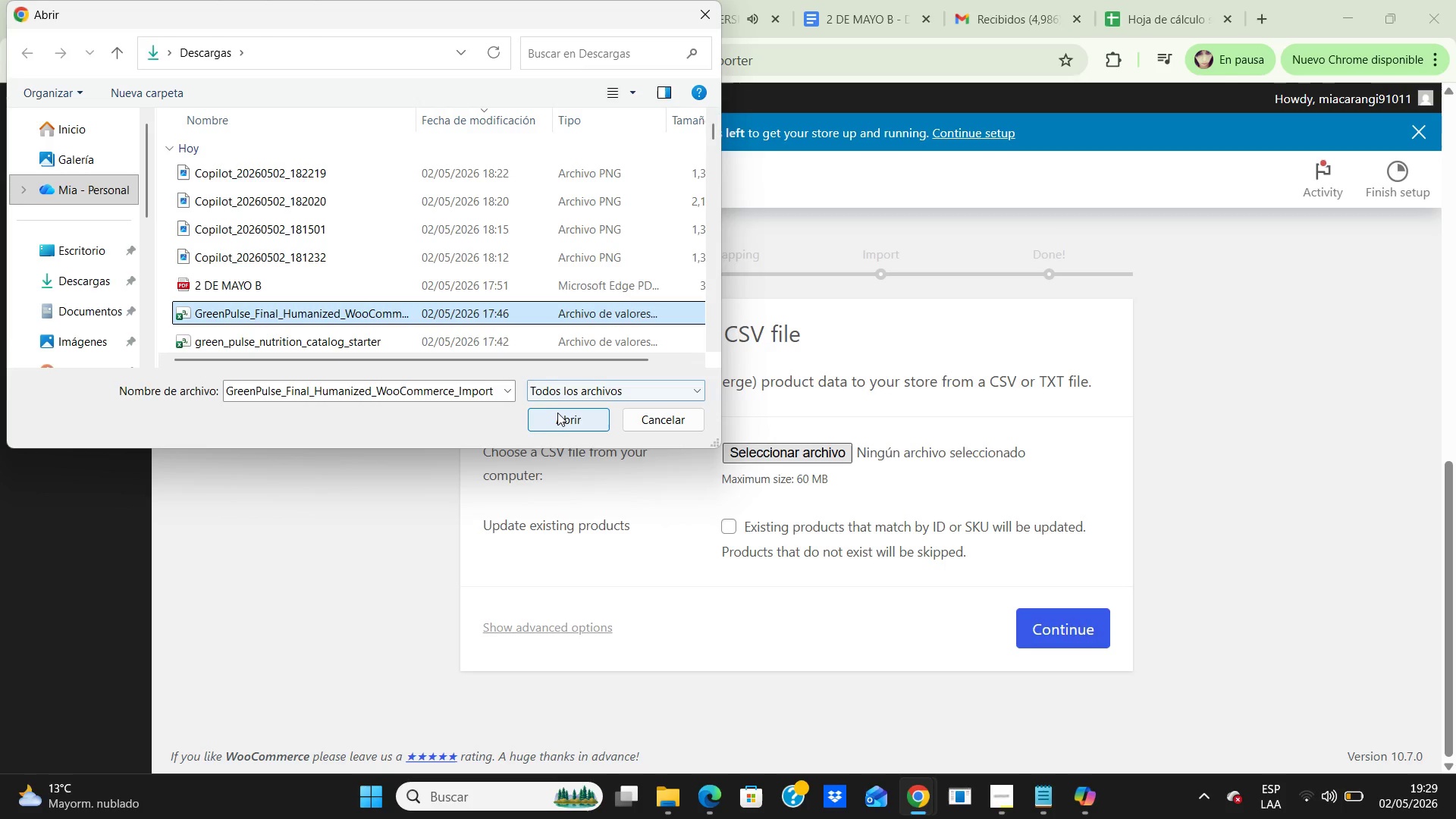 
left_click([557, 414])
 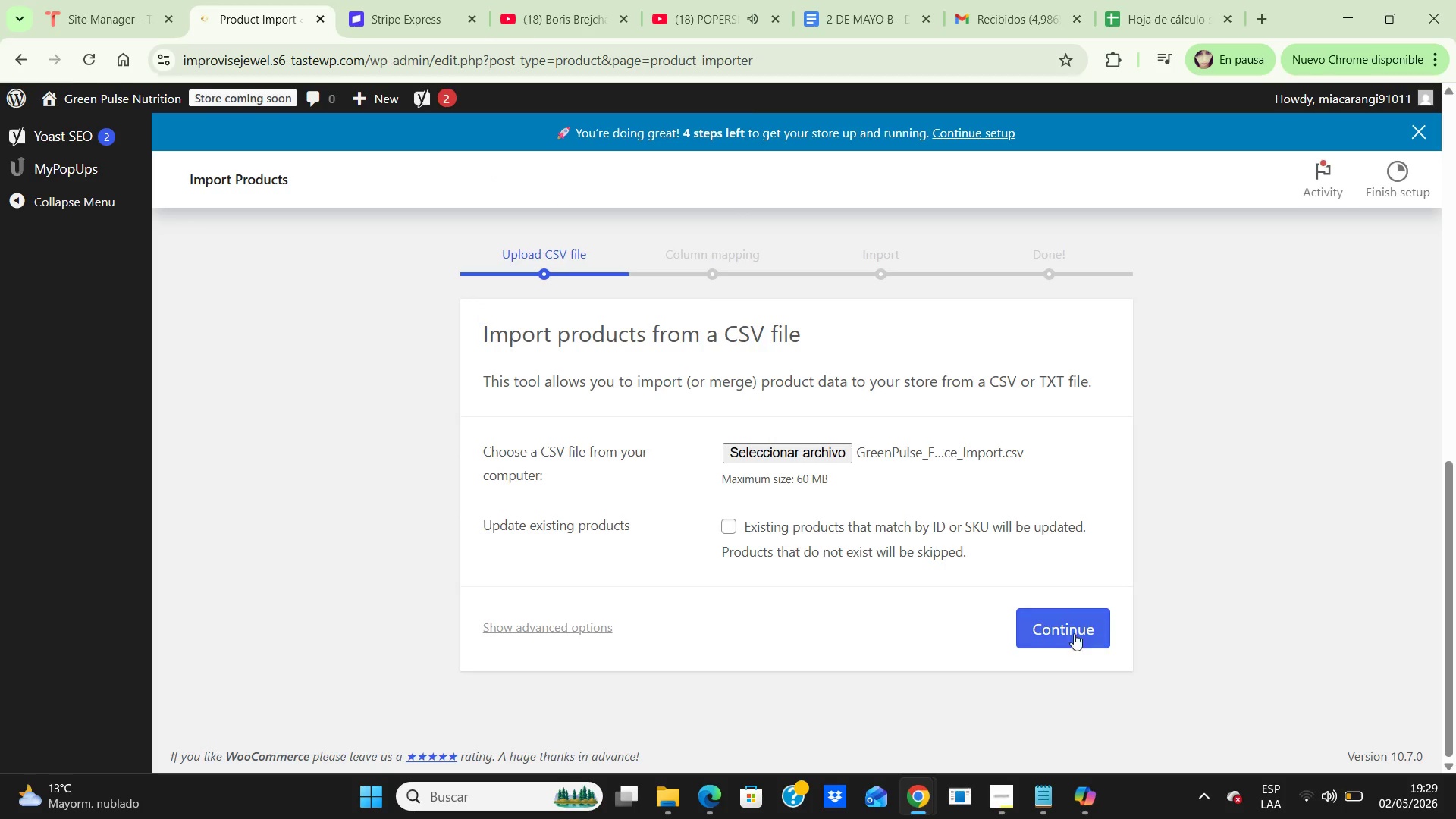 
left_click([1075, 630])
 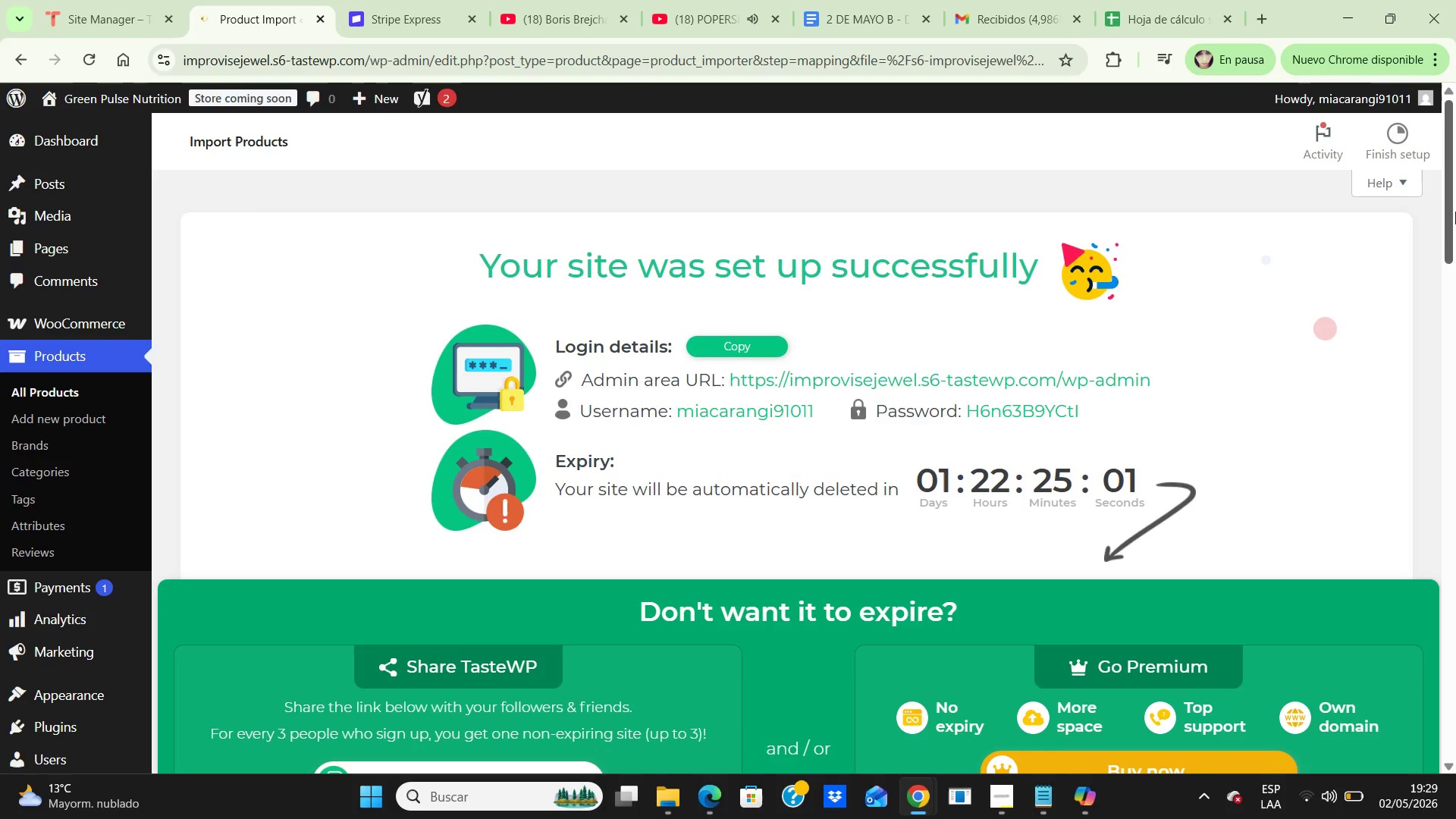 
wait(5.36)
 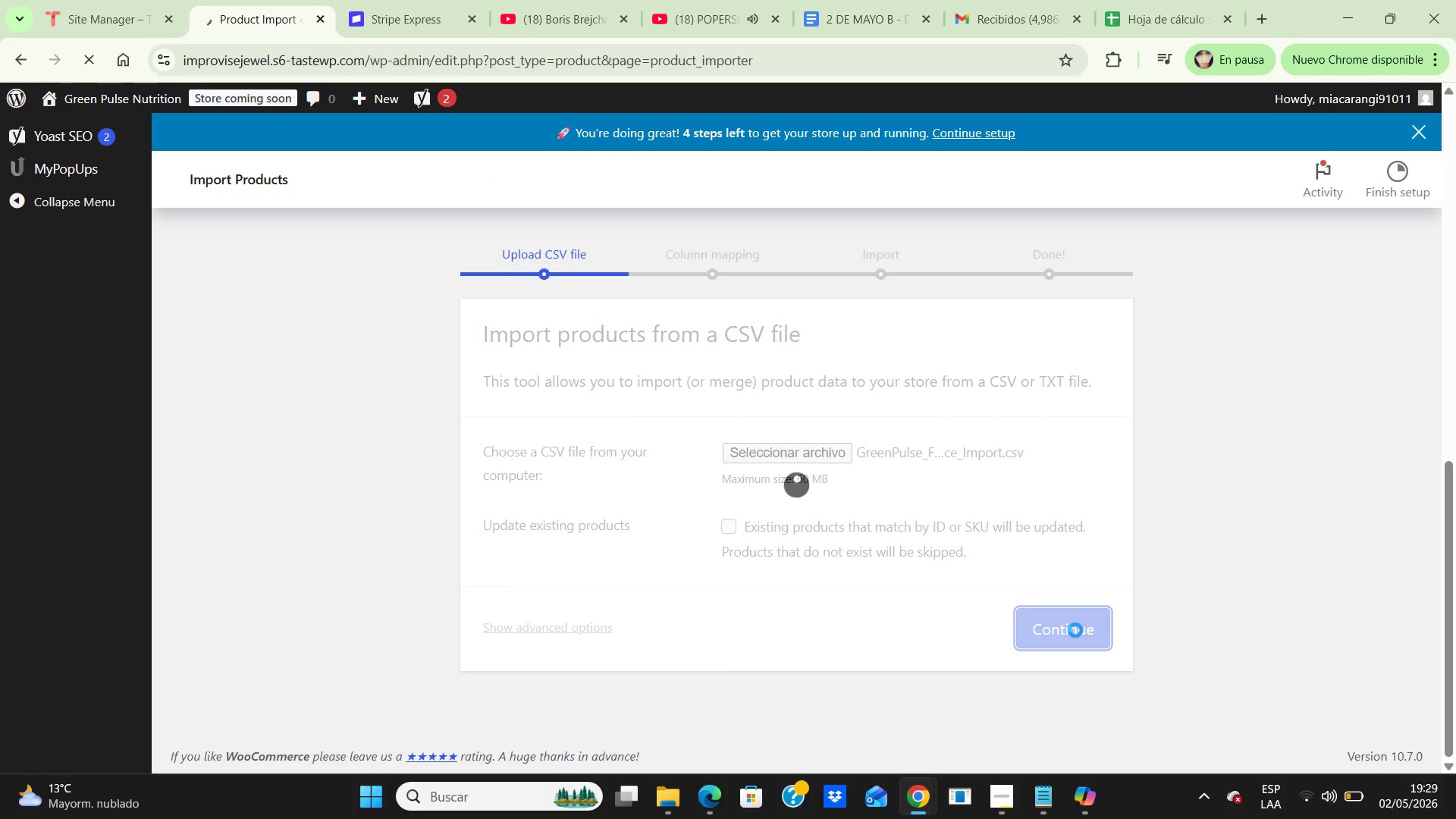 
left_click_drag(start_coordinate=[1449, 201], to_coordinate=[1455, 447])
 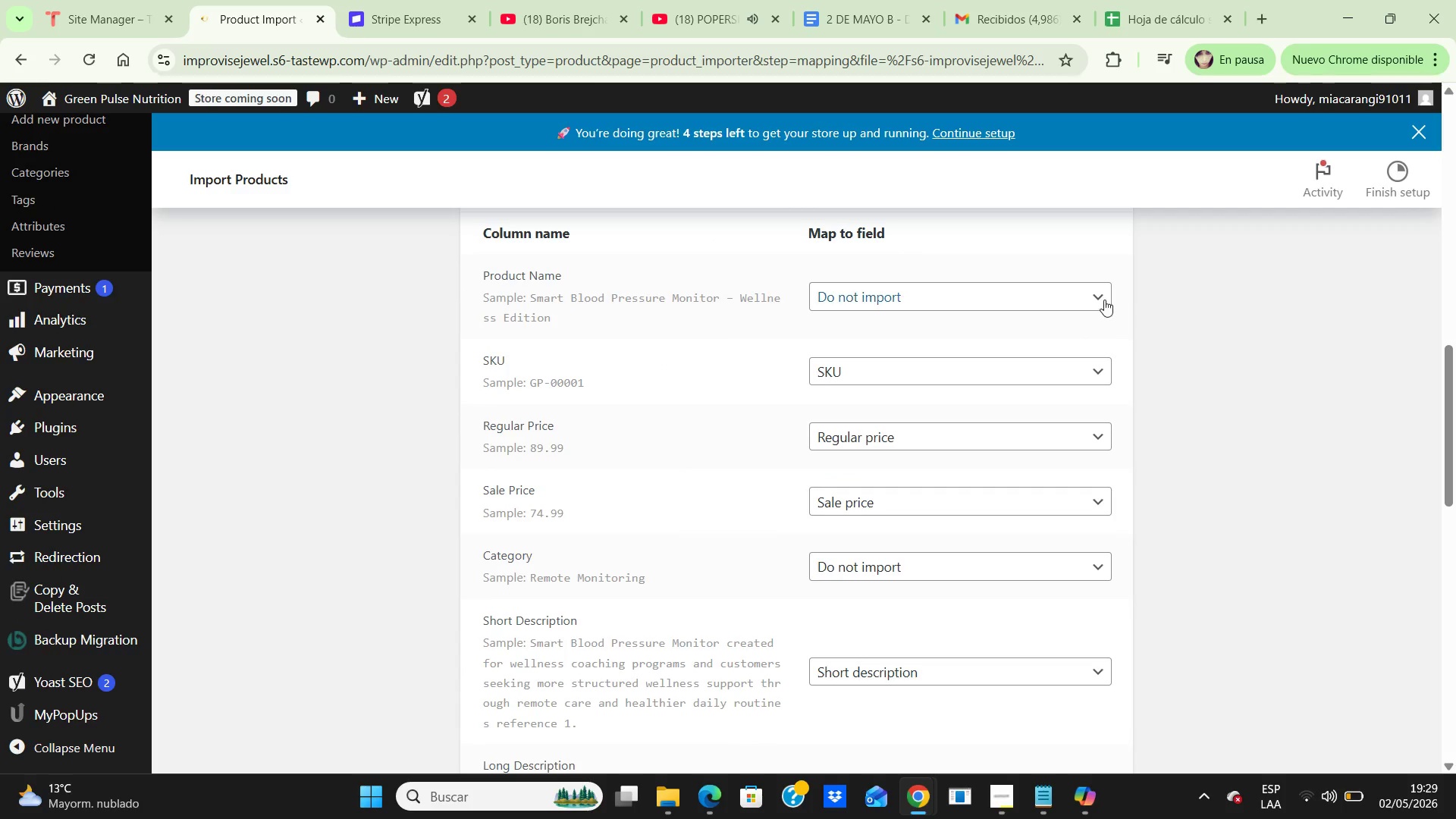 
left_click([1101, 298])
 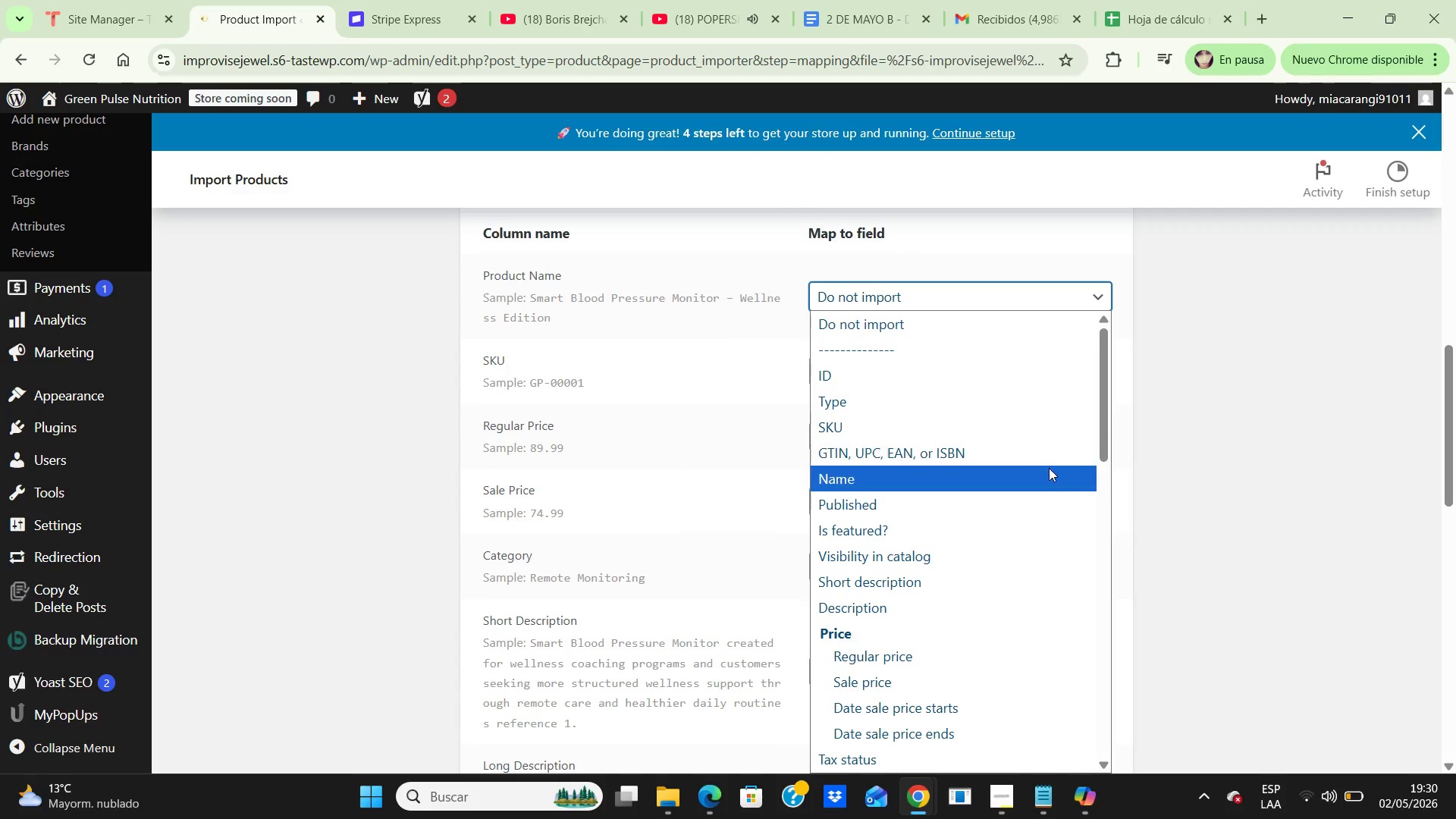 
left_click([1049, 468])
 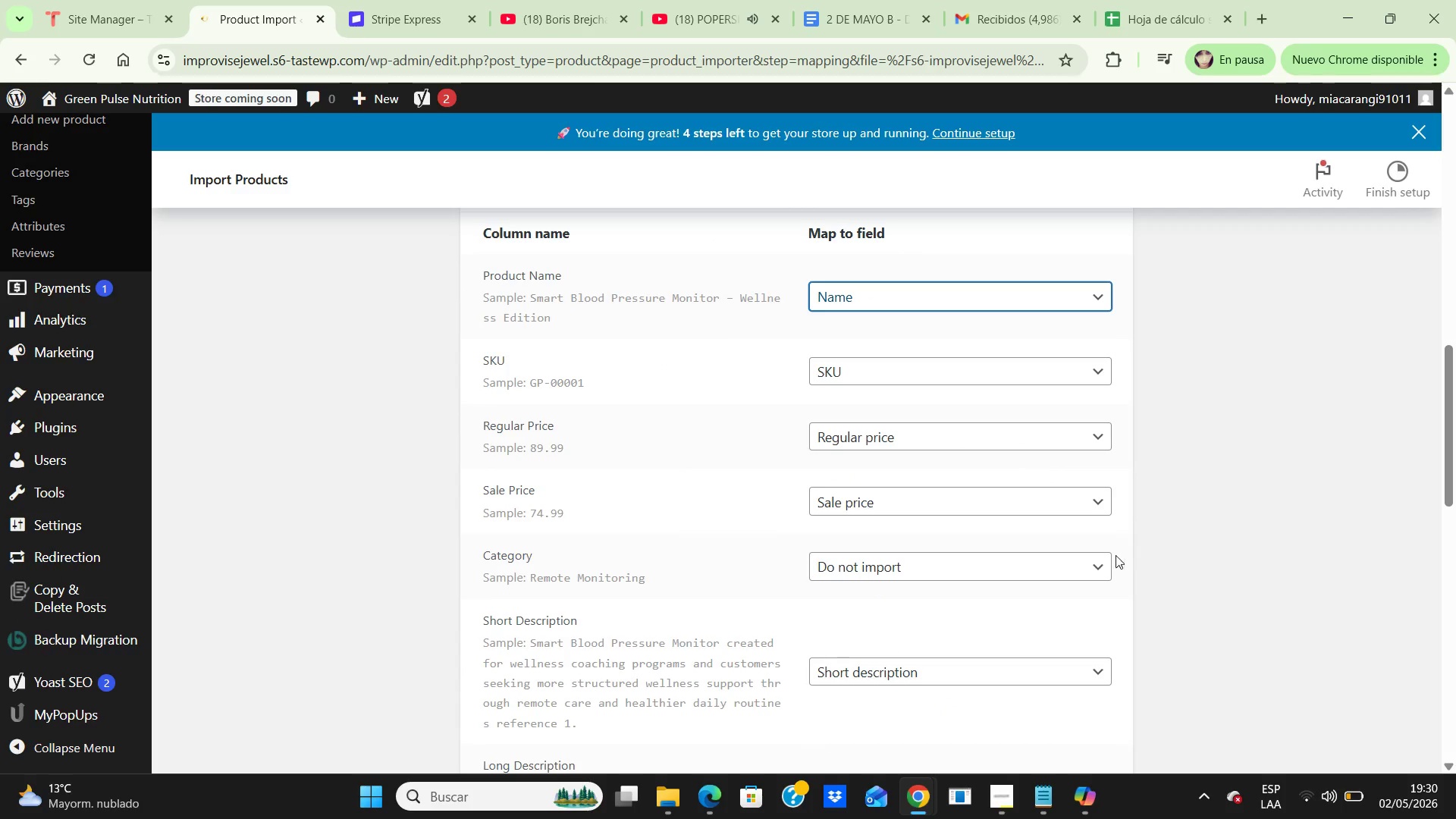 
left_click([1086, 557])
 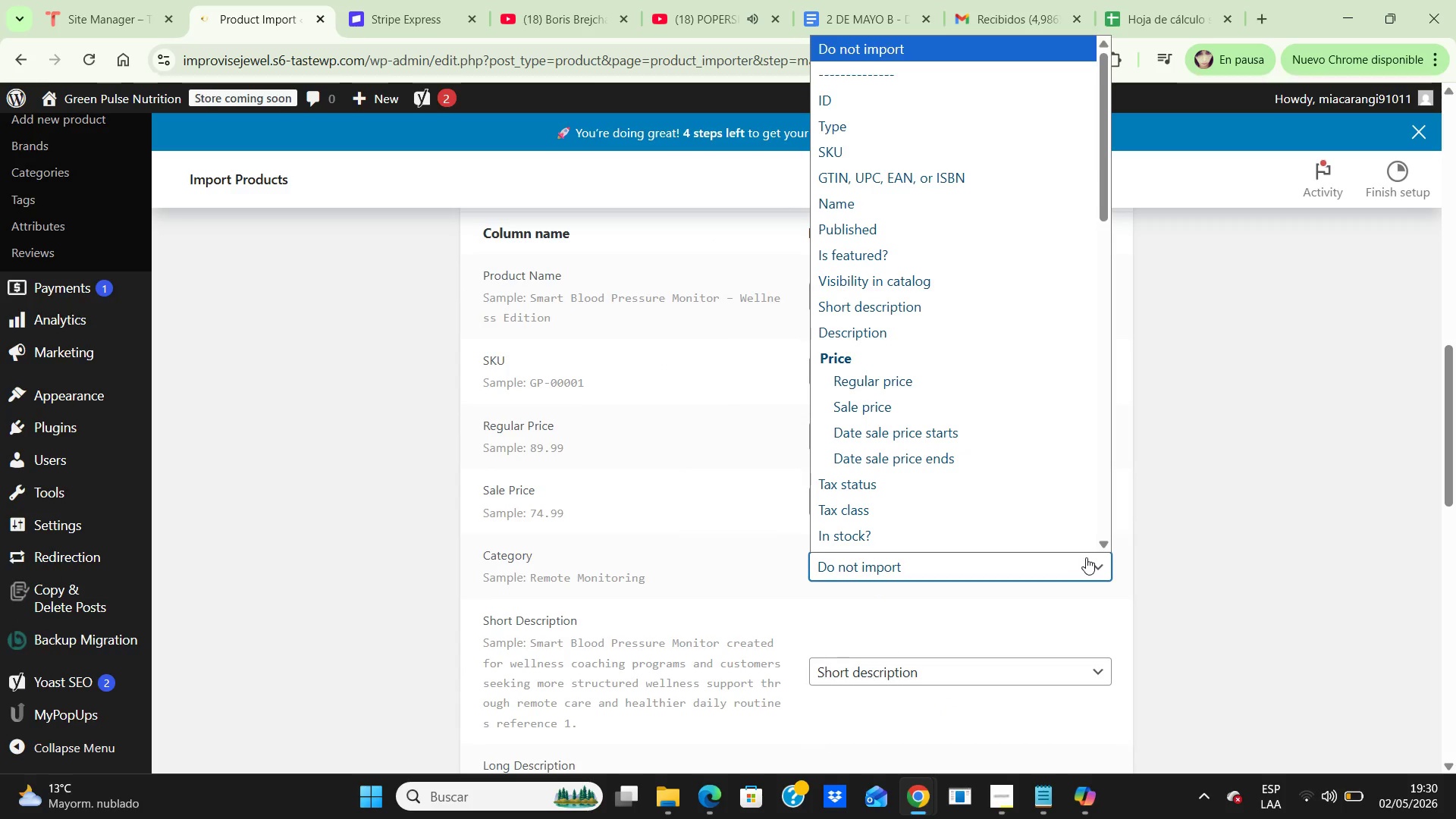 
key(C)
 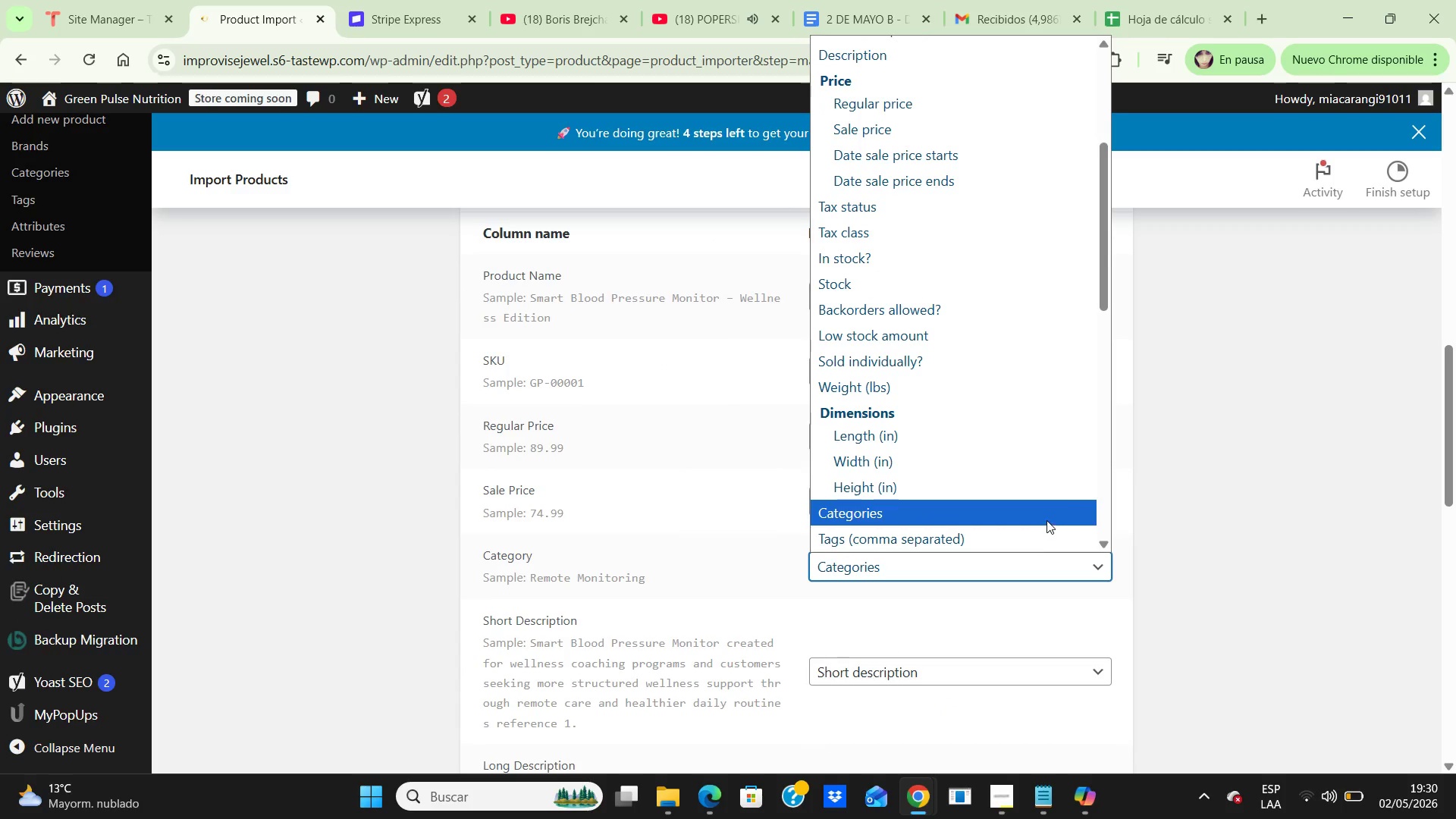 
left_click([1046, 517])
 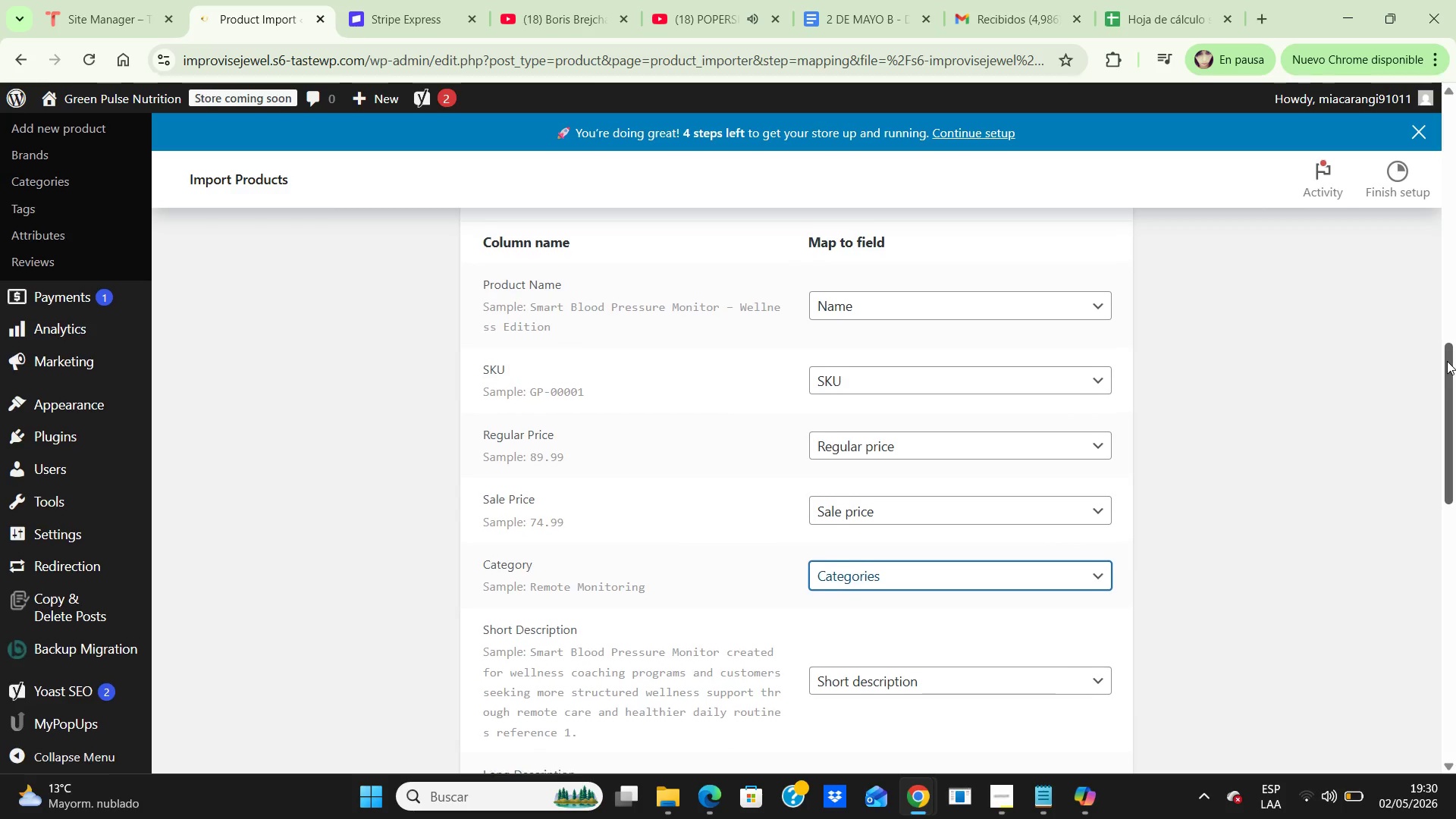 
left_click_drag(start_coordinate=[1447, 361], to_coordinate=[1454, 511])
 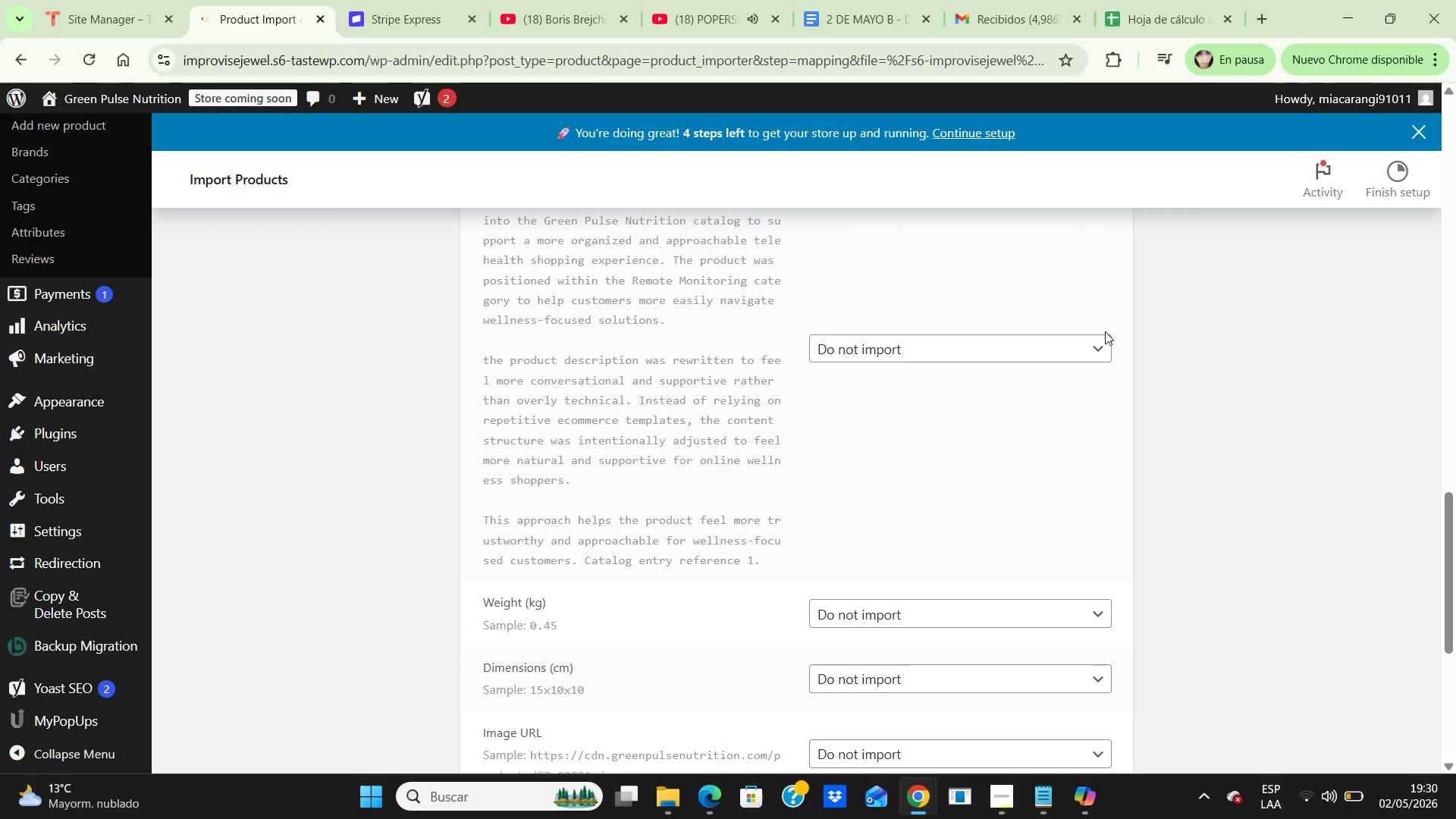 
left_click([1094, 344])
 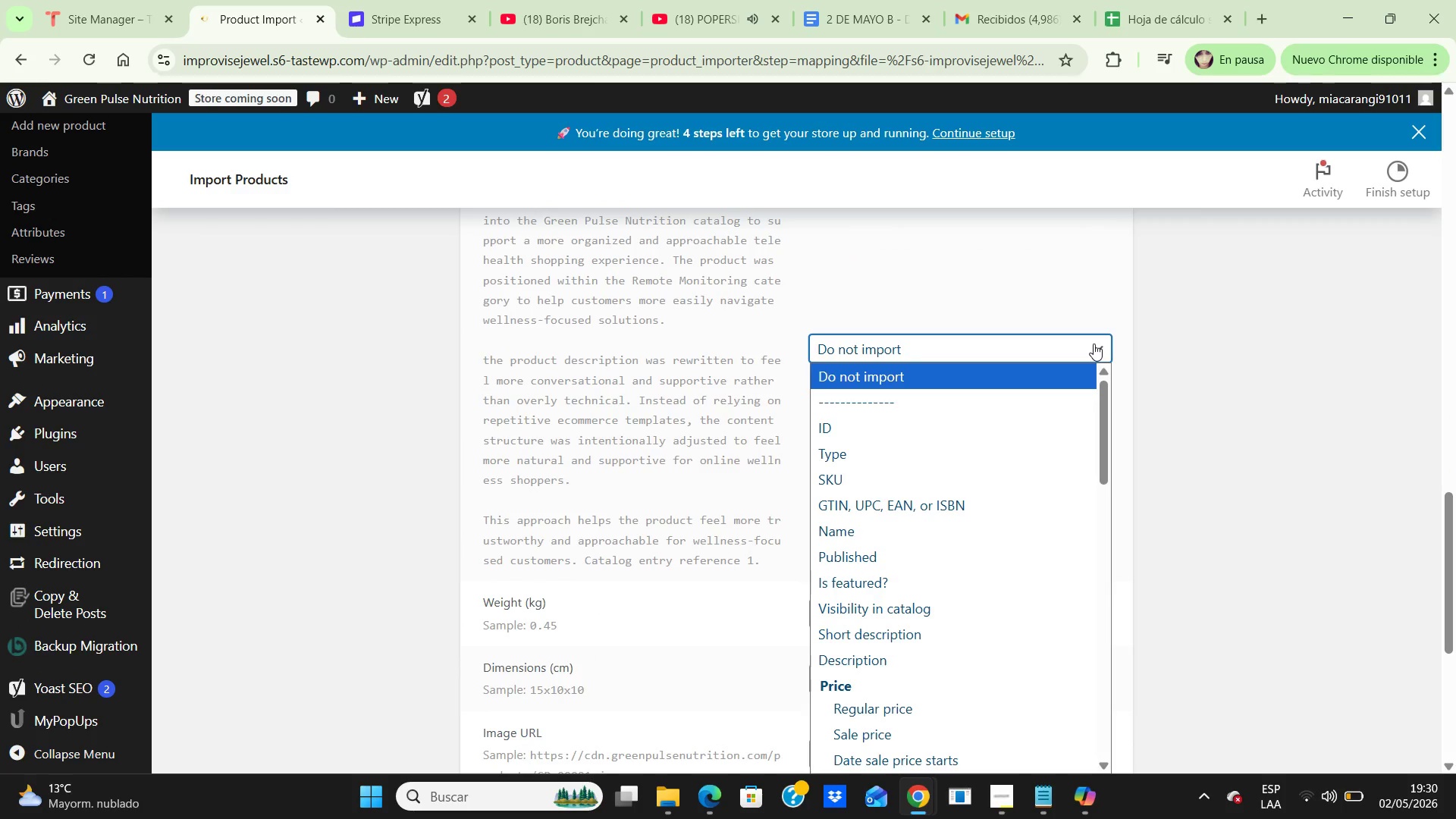 
key(D)
 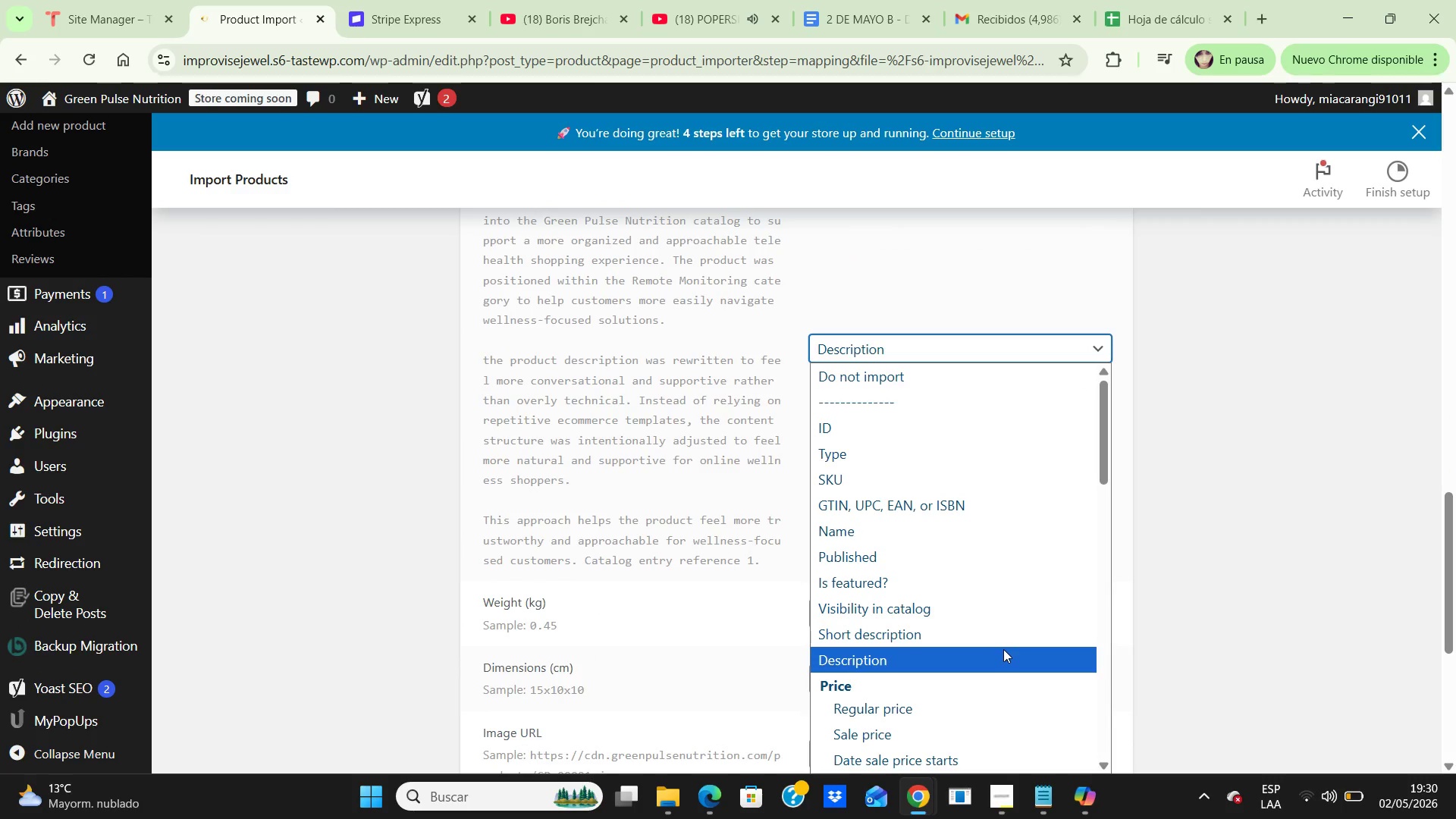 
left_click([1003, 649])
 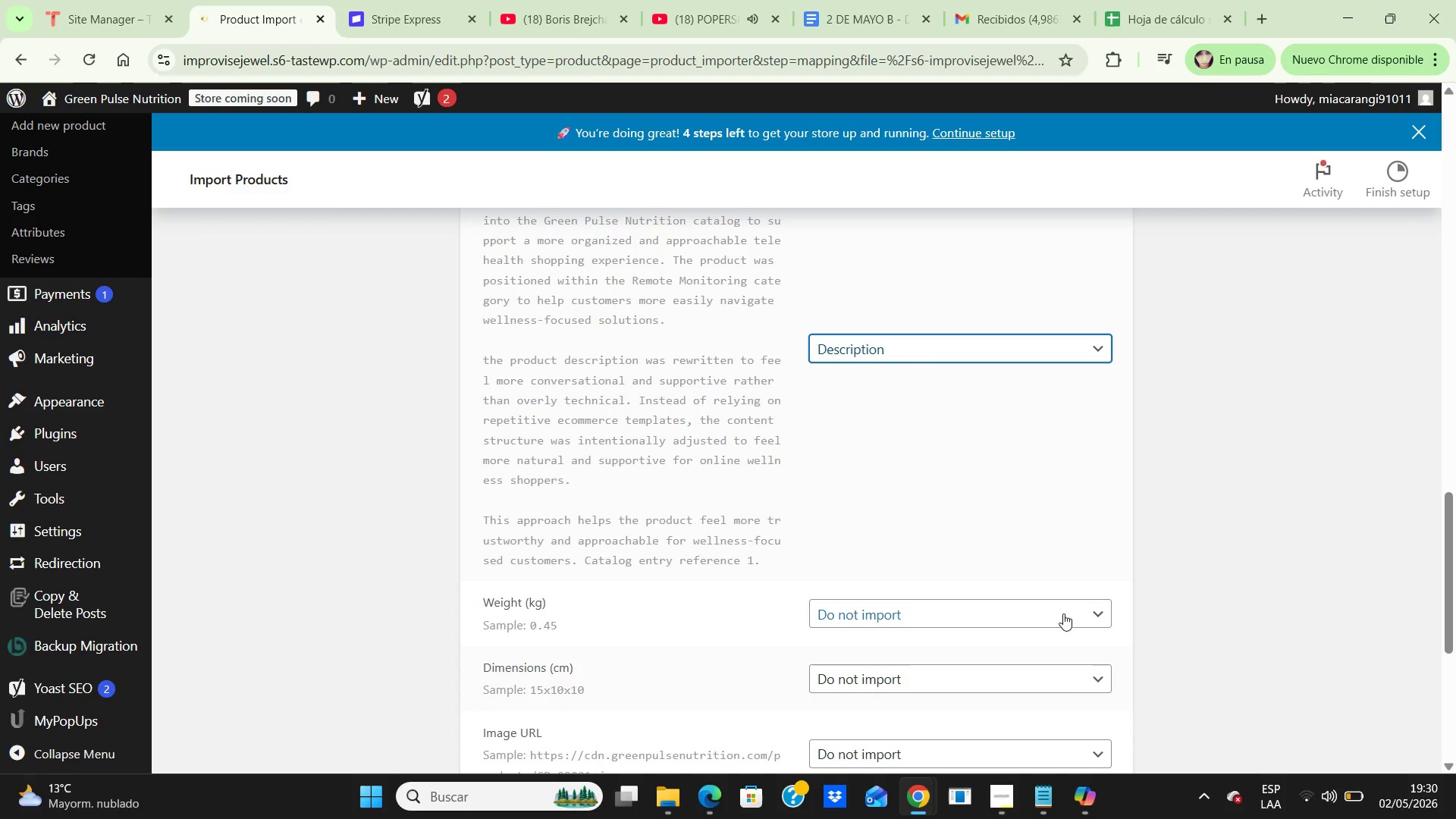 
left_click([1063, 613])
 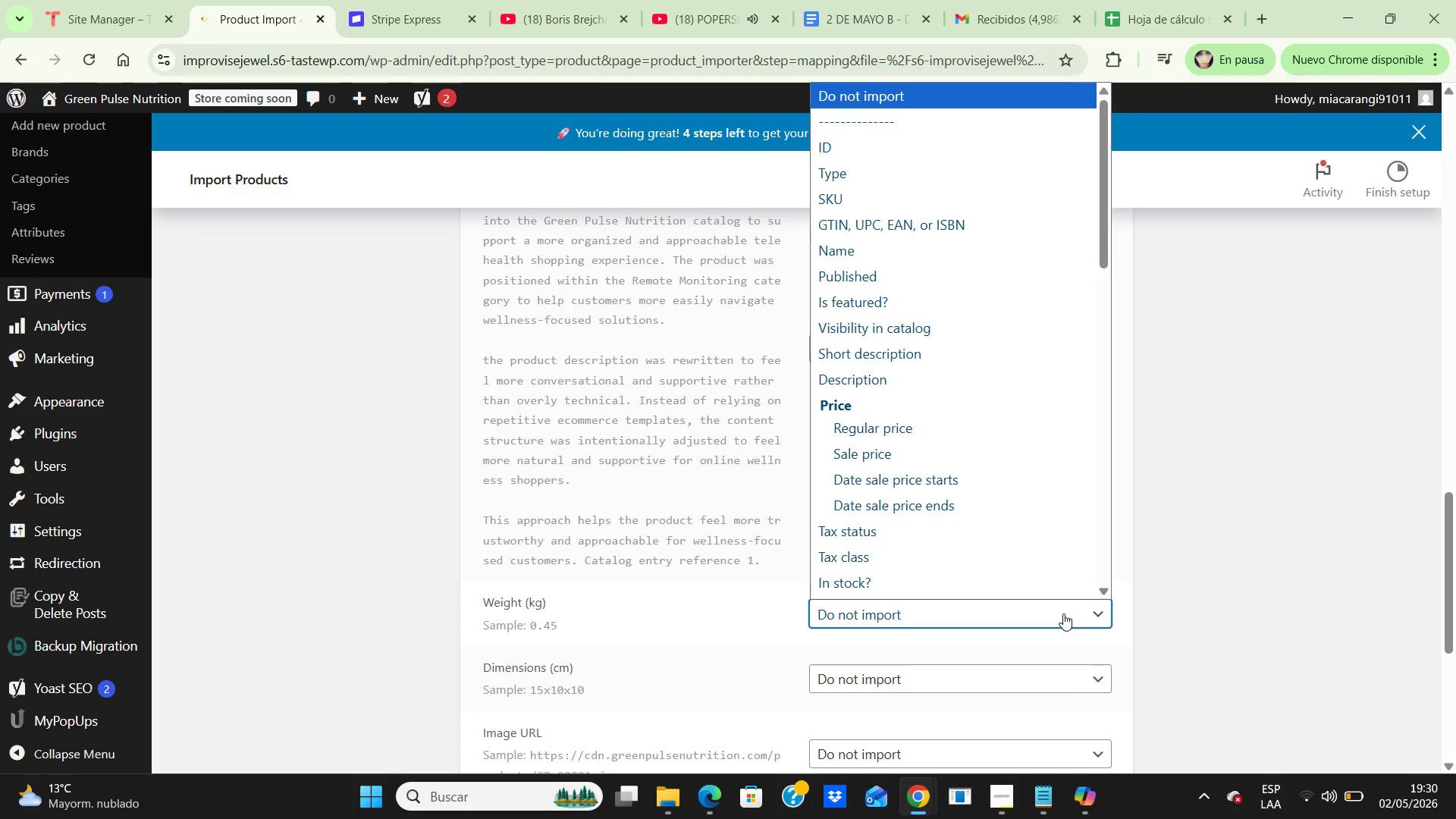 
key(W)
 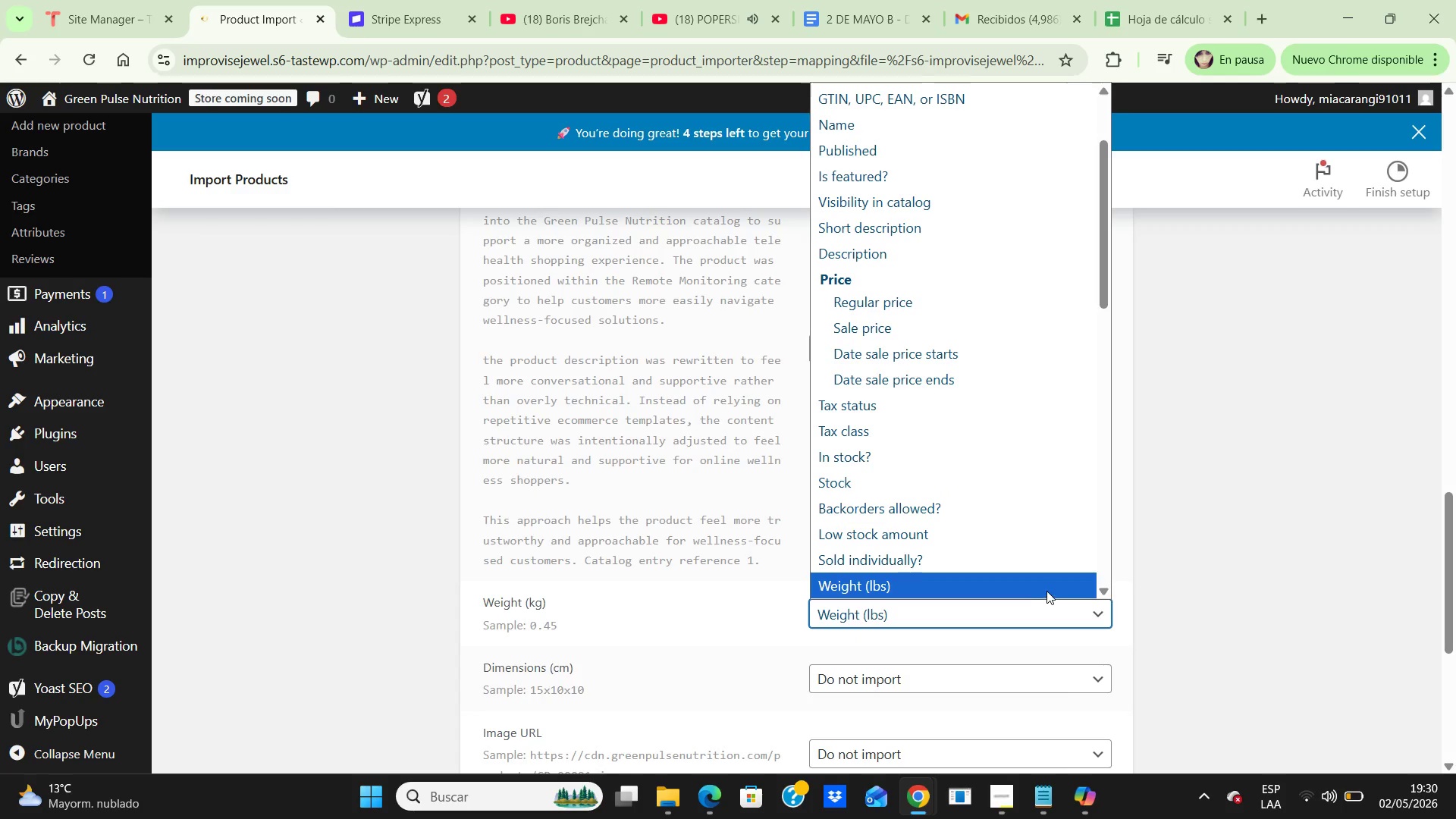 
left_click([1047, 590])
 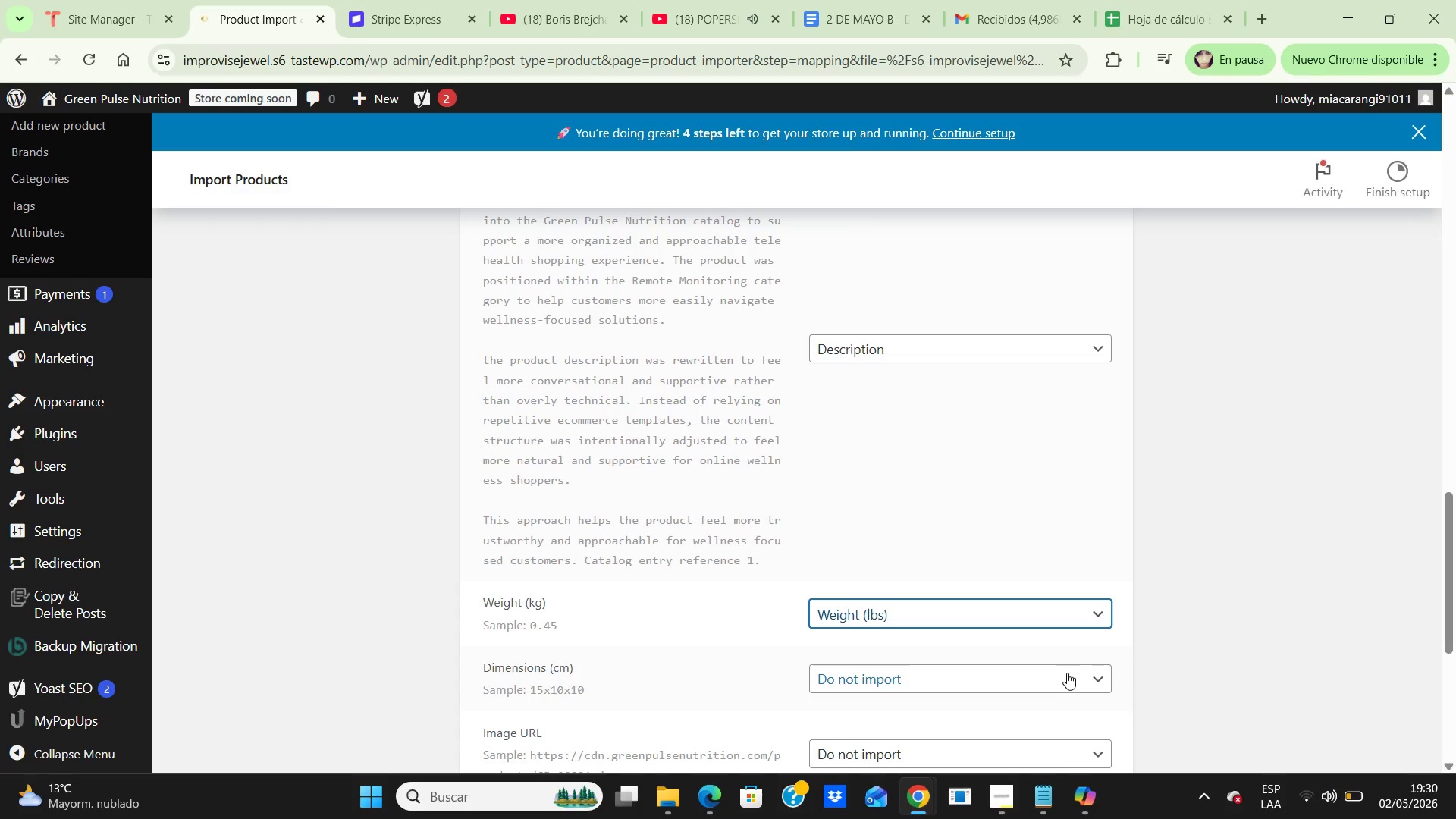 
left_click([1067, 673])
 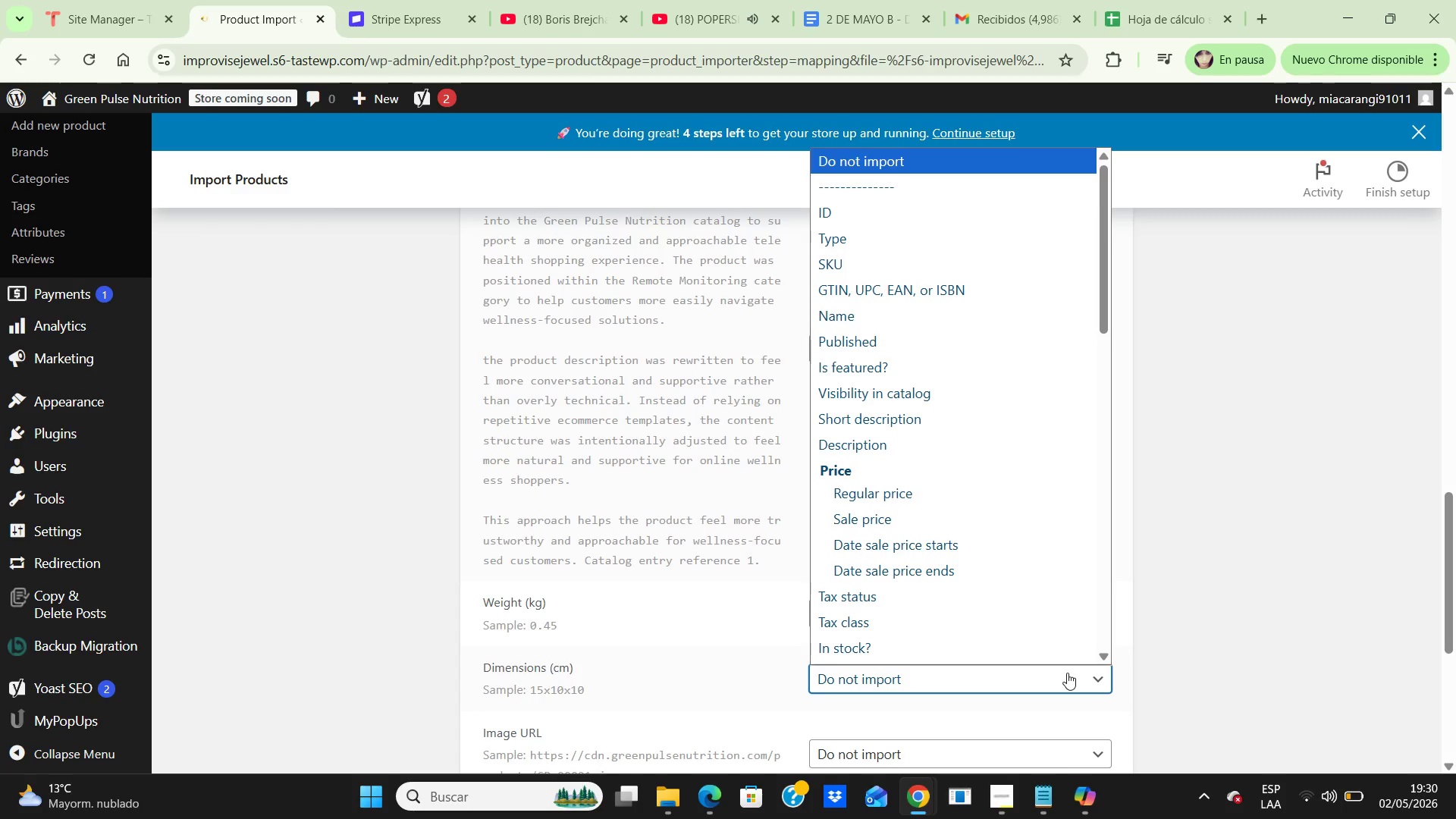 
type(le)
 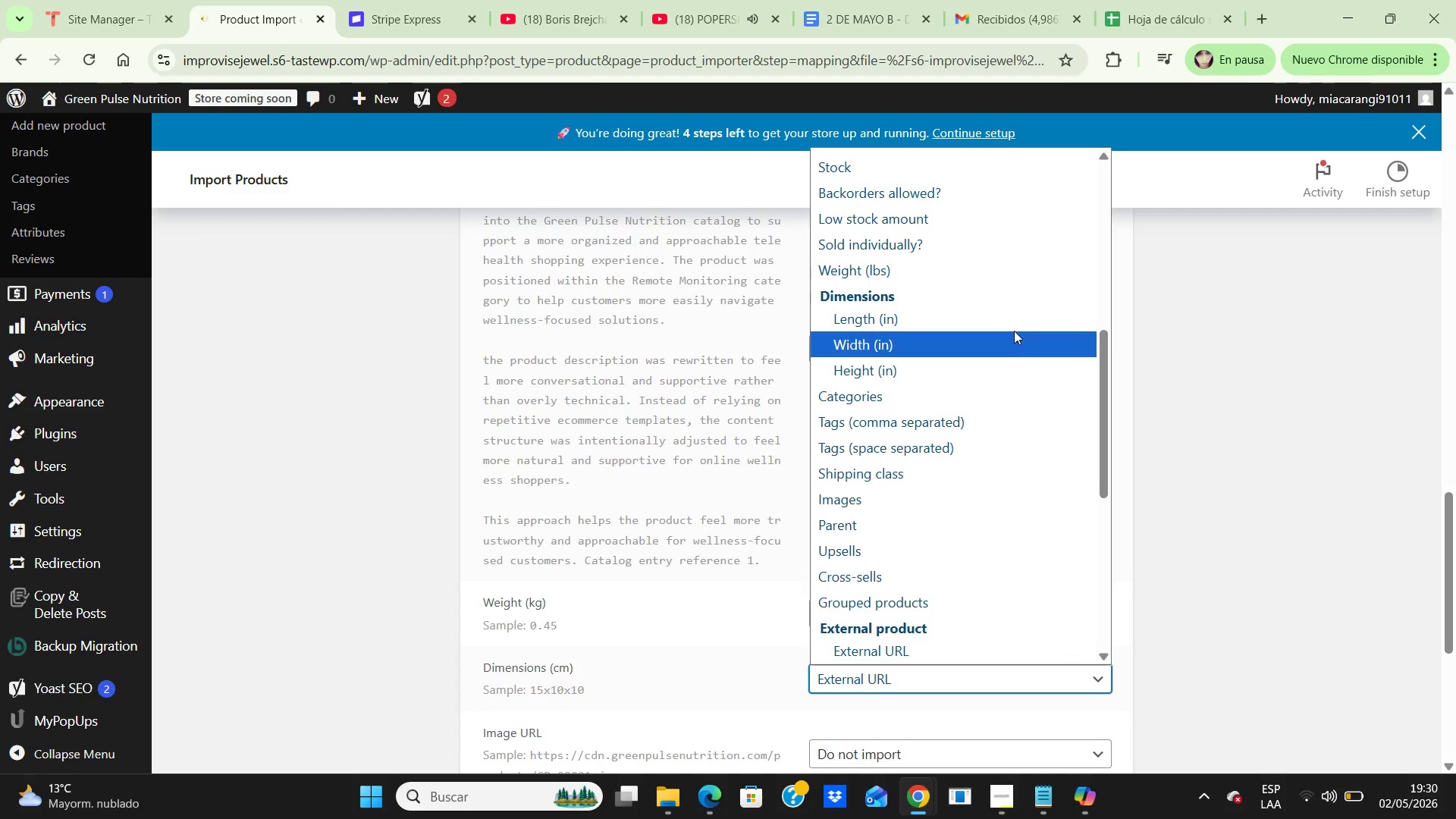 
left_click([1010, 315])
 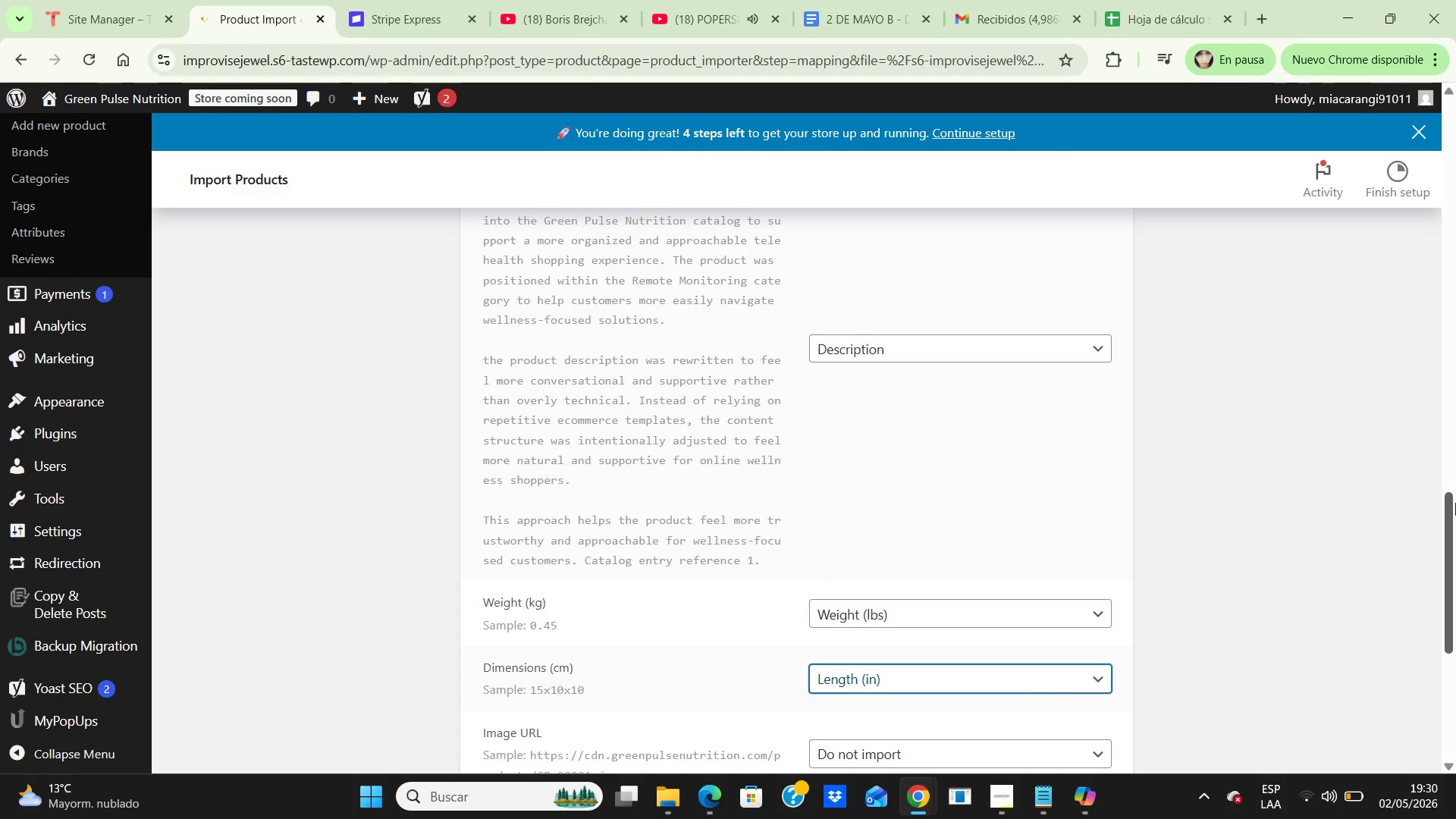 
left_click_drag(start_coordinate=[1445, 522], to_coordinate=[1444, 635])
 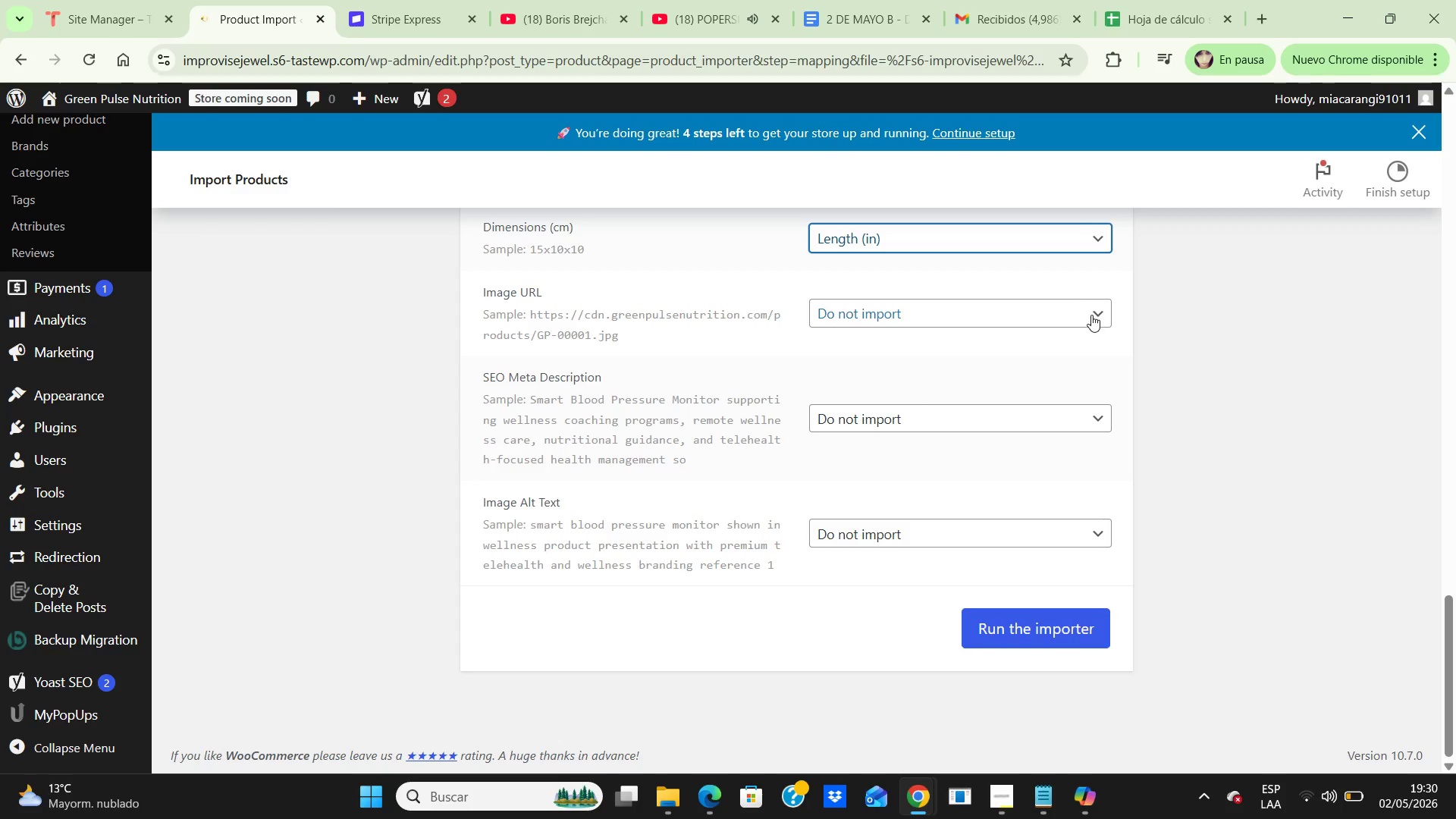 
left_click([1088, 314])
 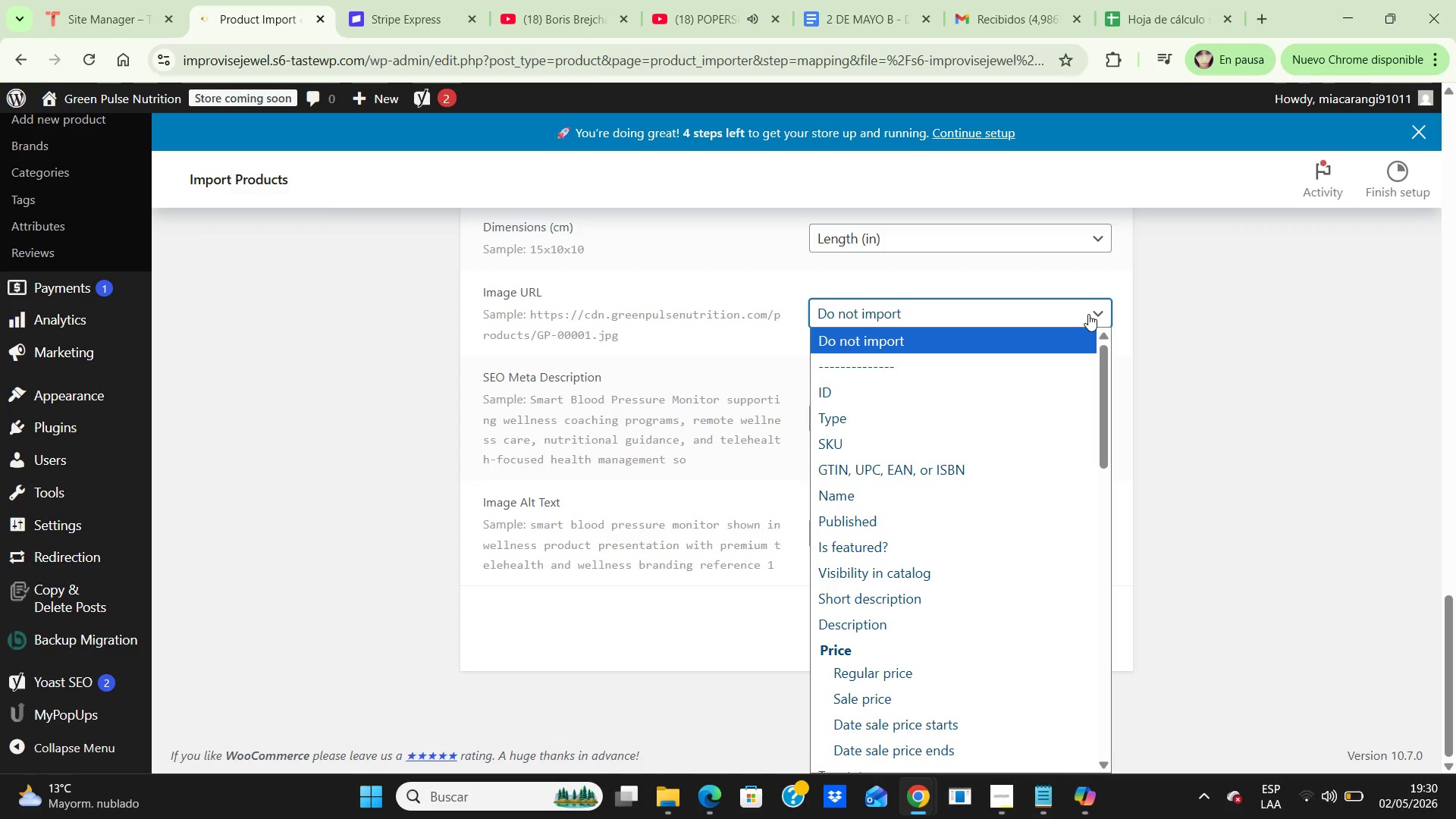 
key(I)
 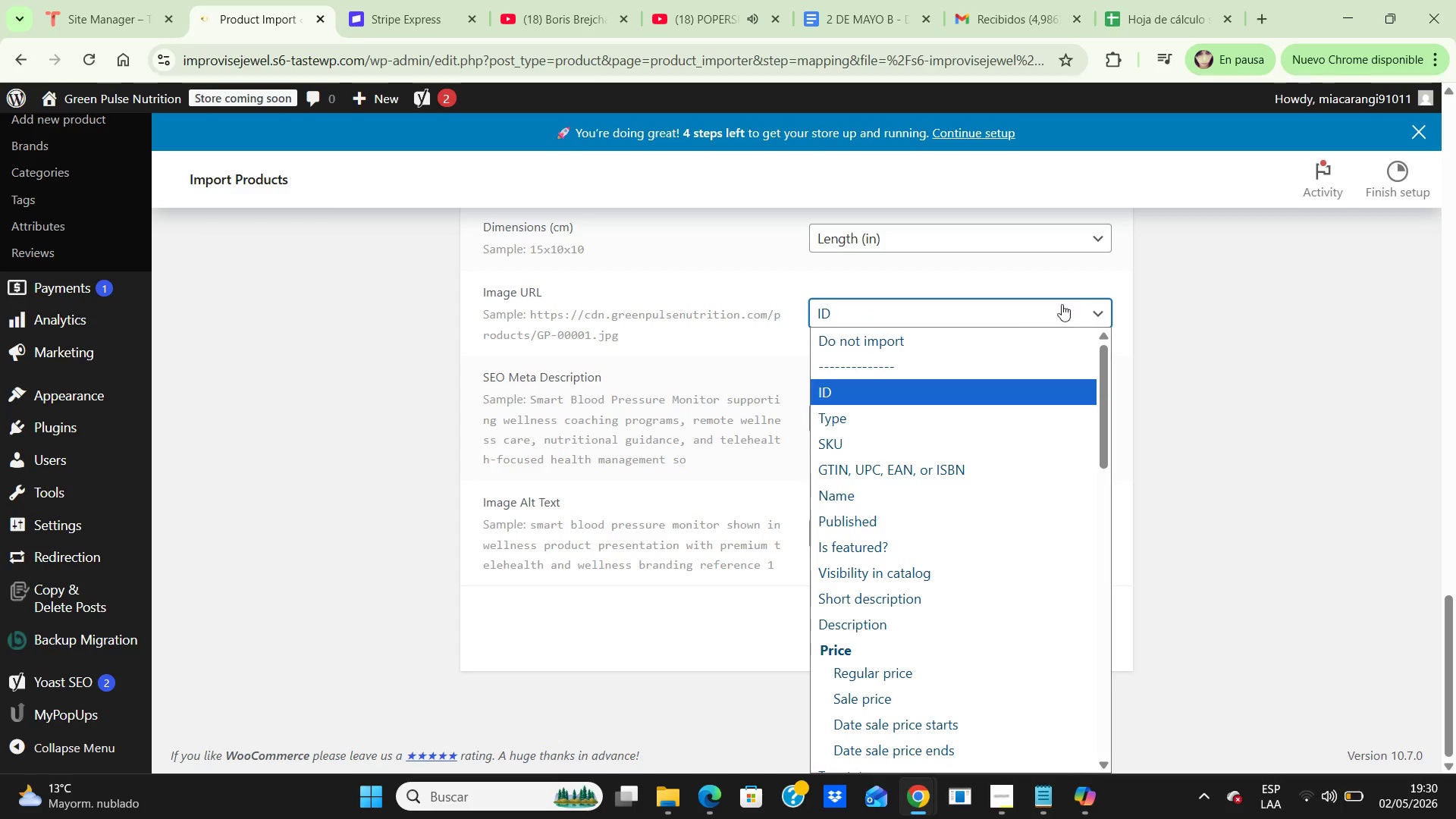 
left_click([985, 309])
 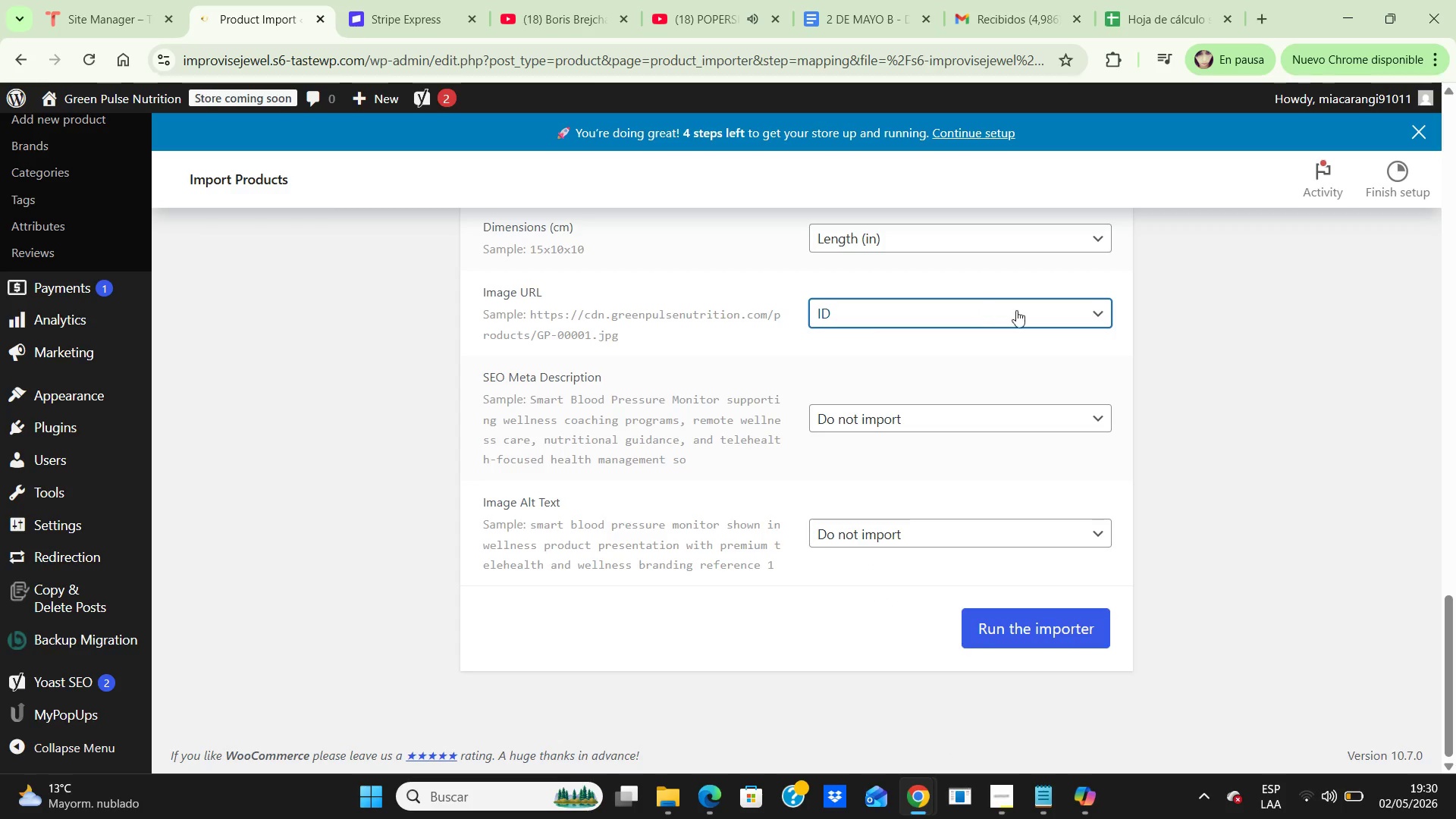 
left_click([1035, 311])
 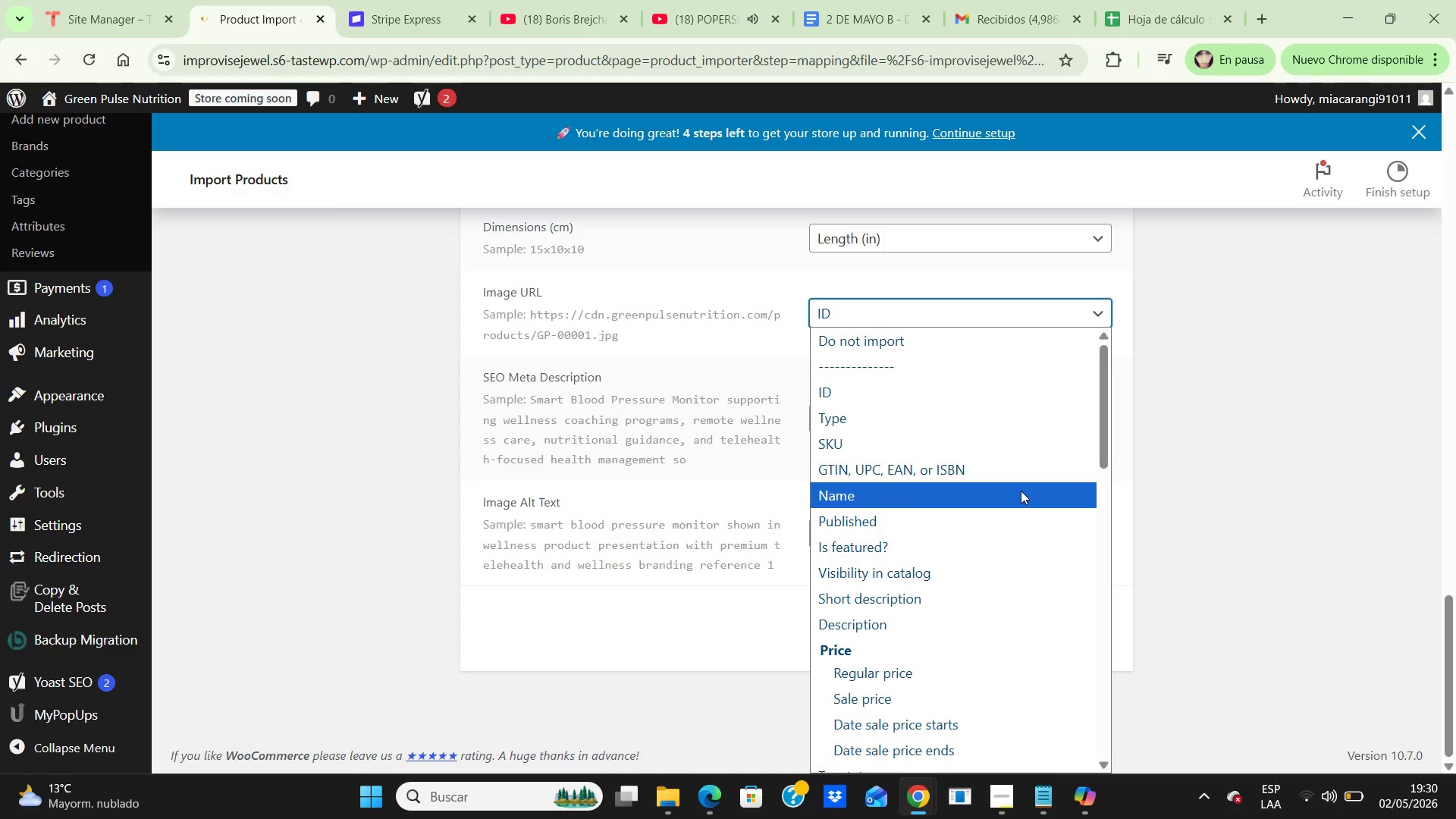 
key(ArrowDown)
 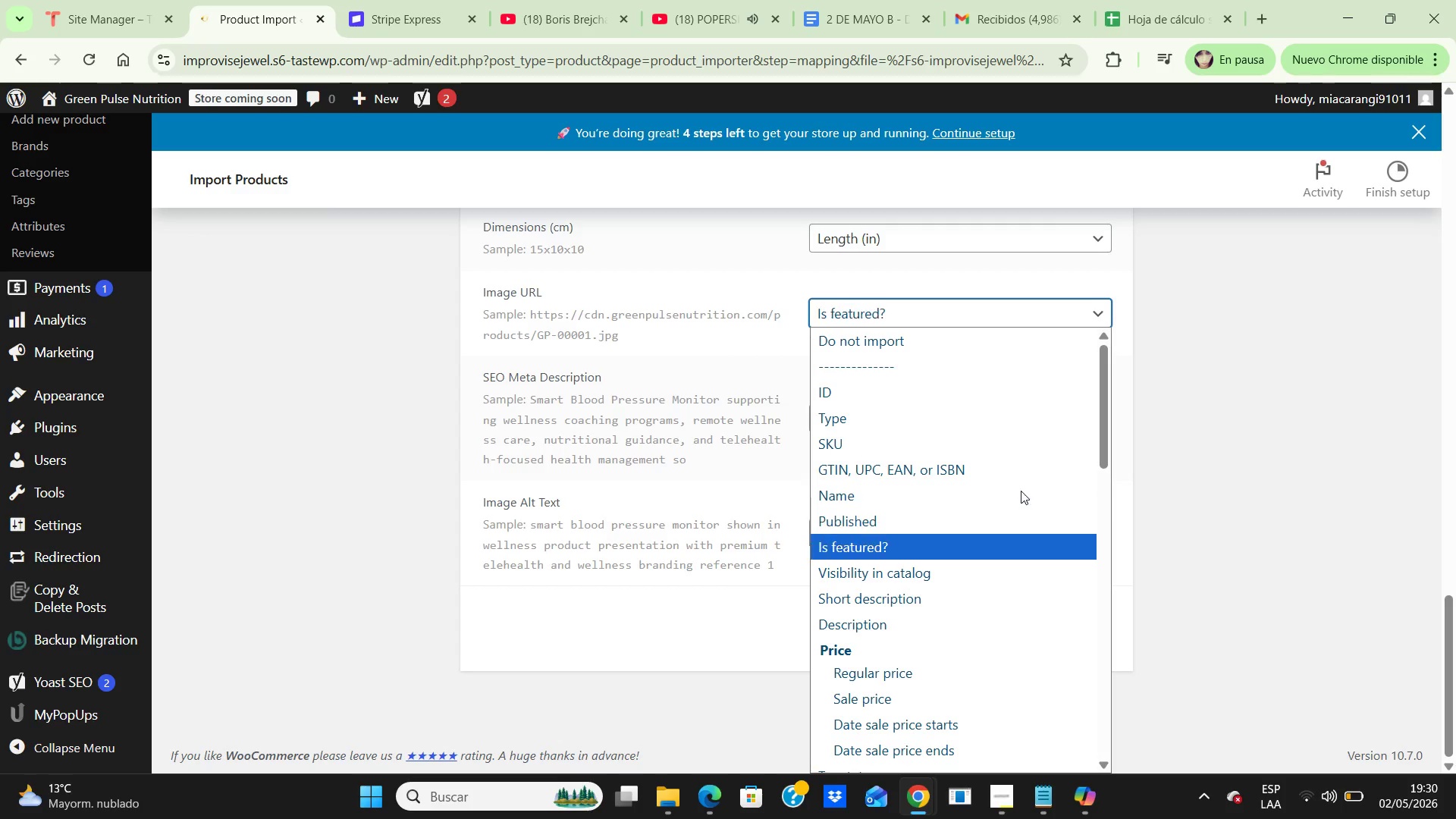 
hold_key(key=ArrowDown, duration=0.83)
 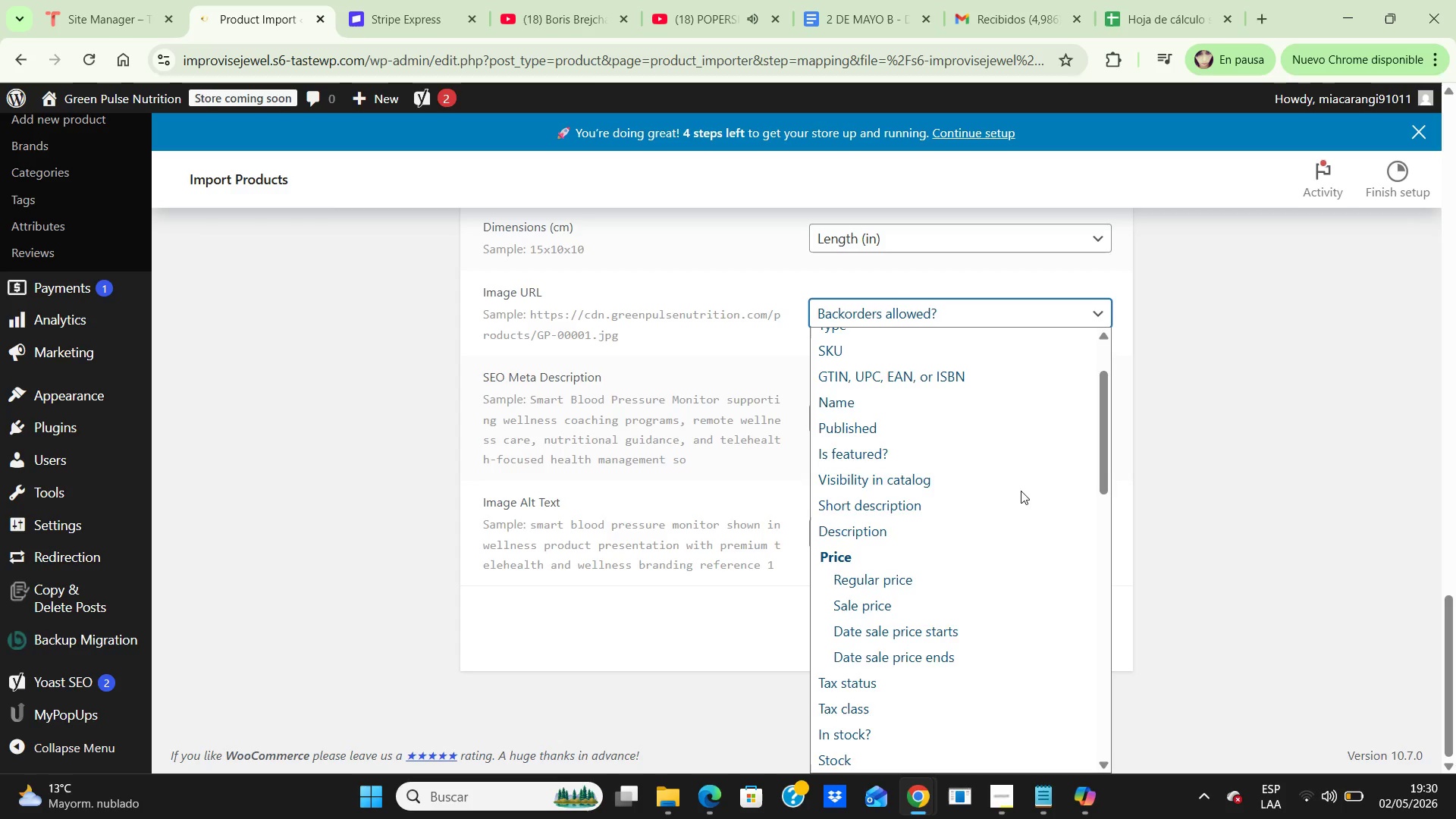 
key(ArrowDown)
 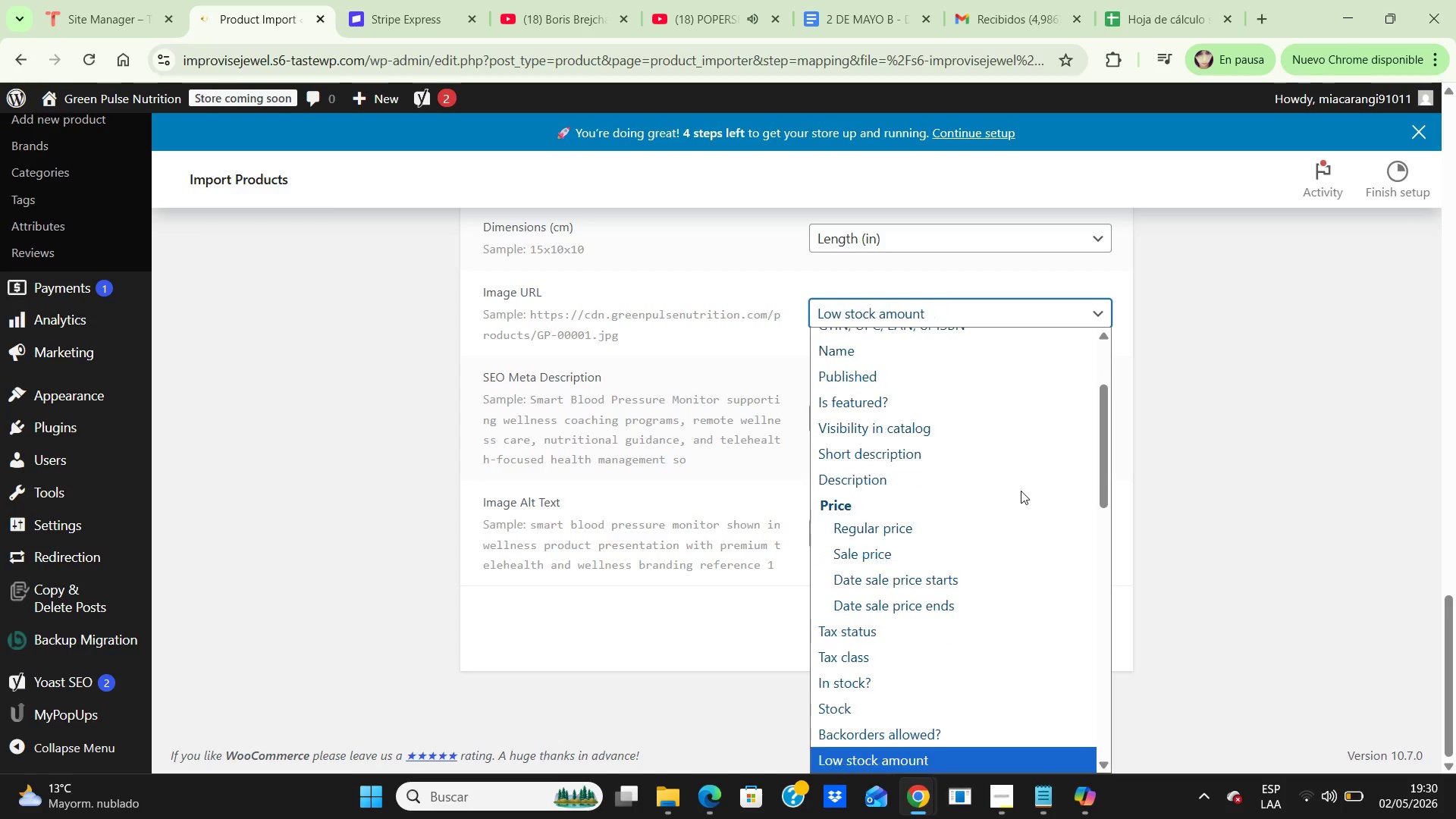 
key(ArrowDown)
 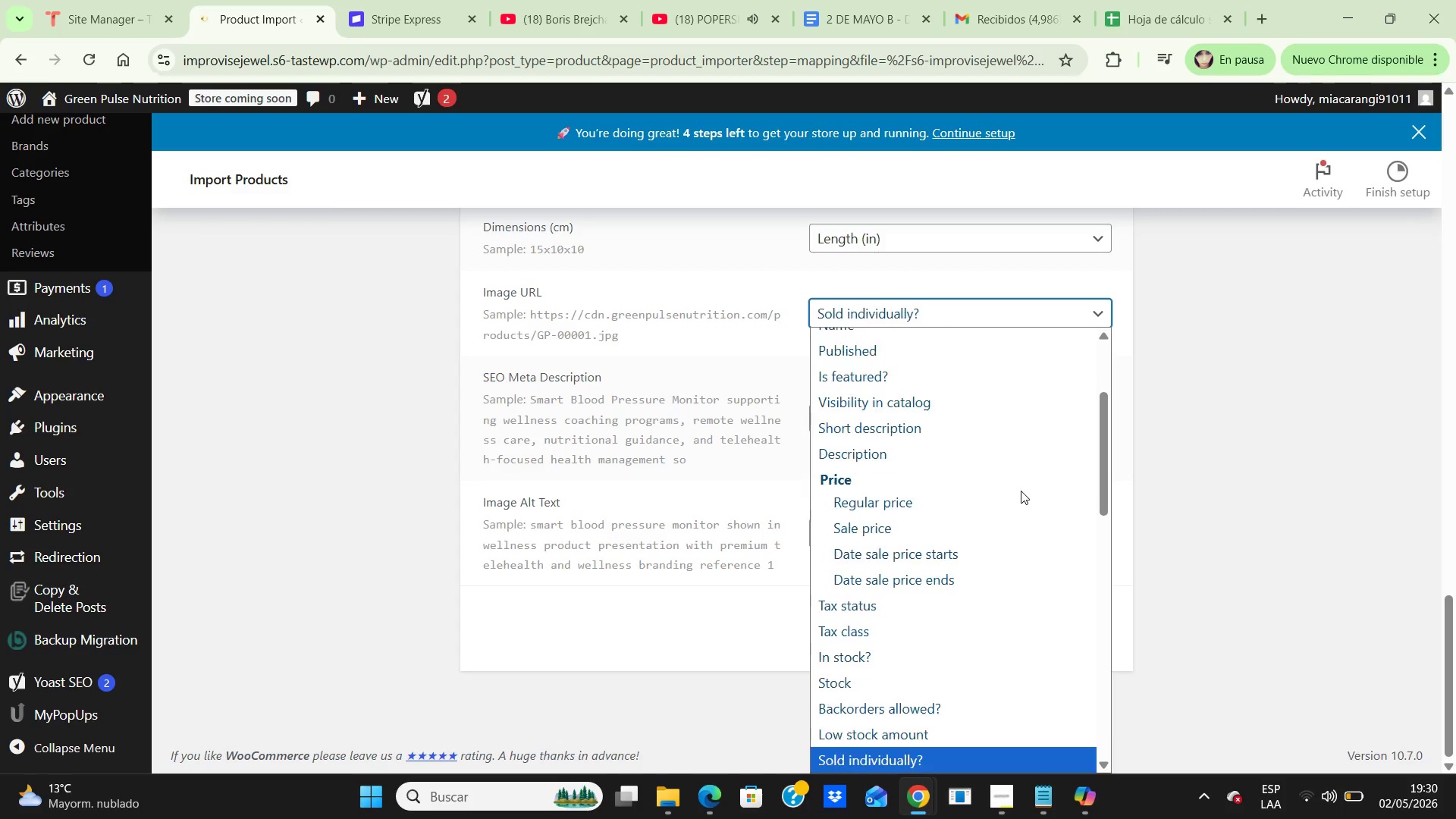 
key(ArrowDown)
 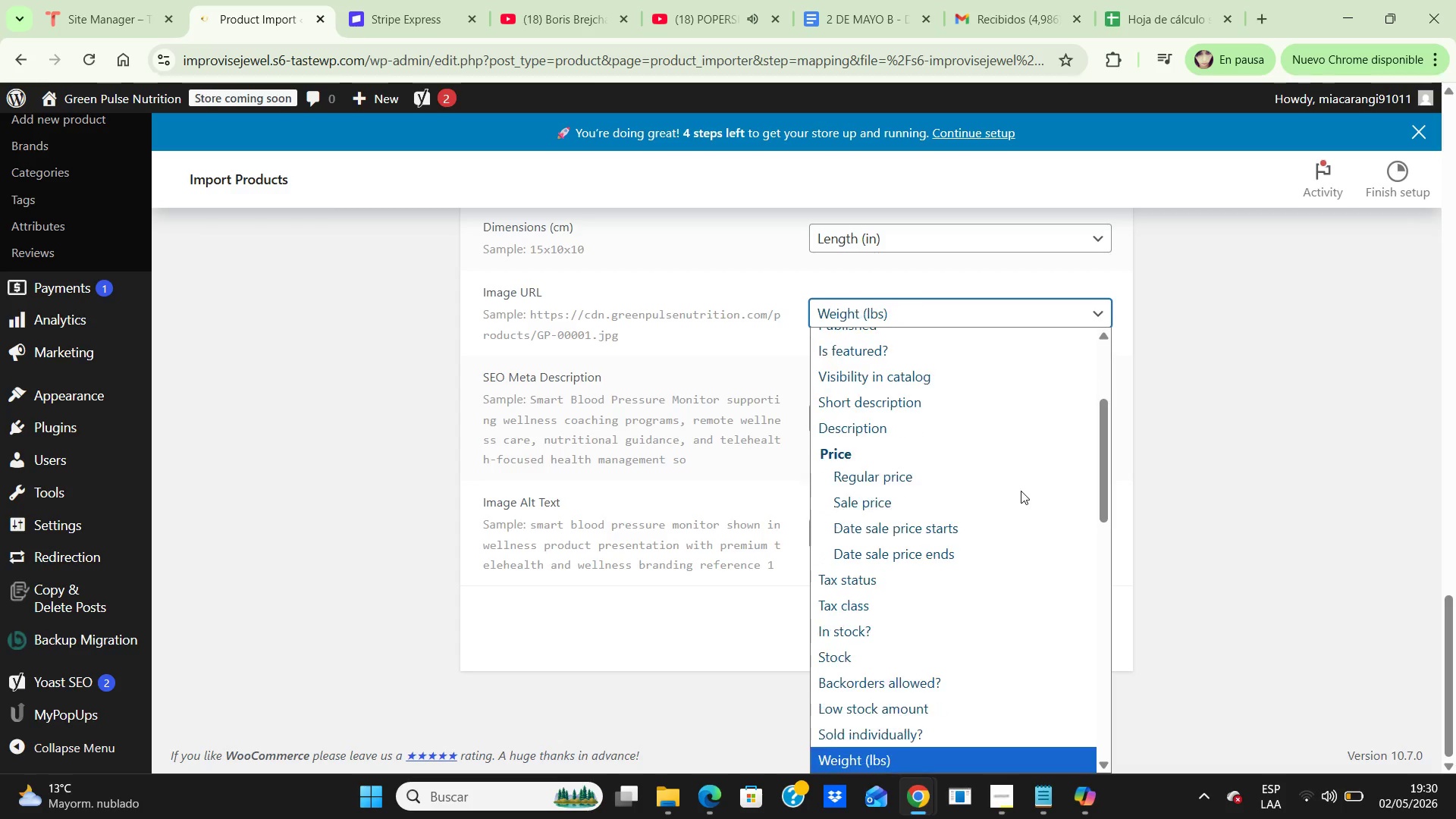 
key(ArrowDown)
 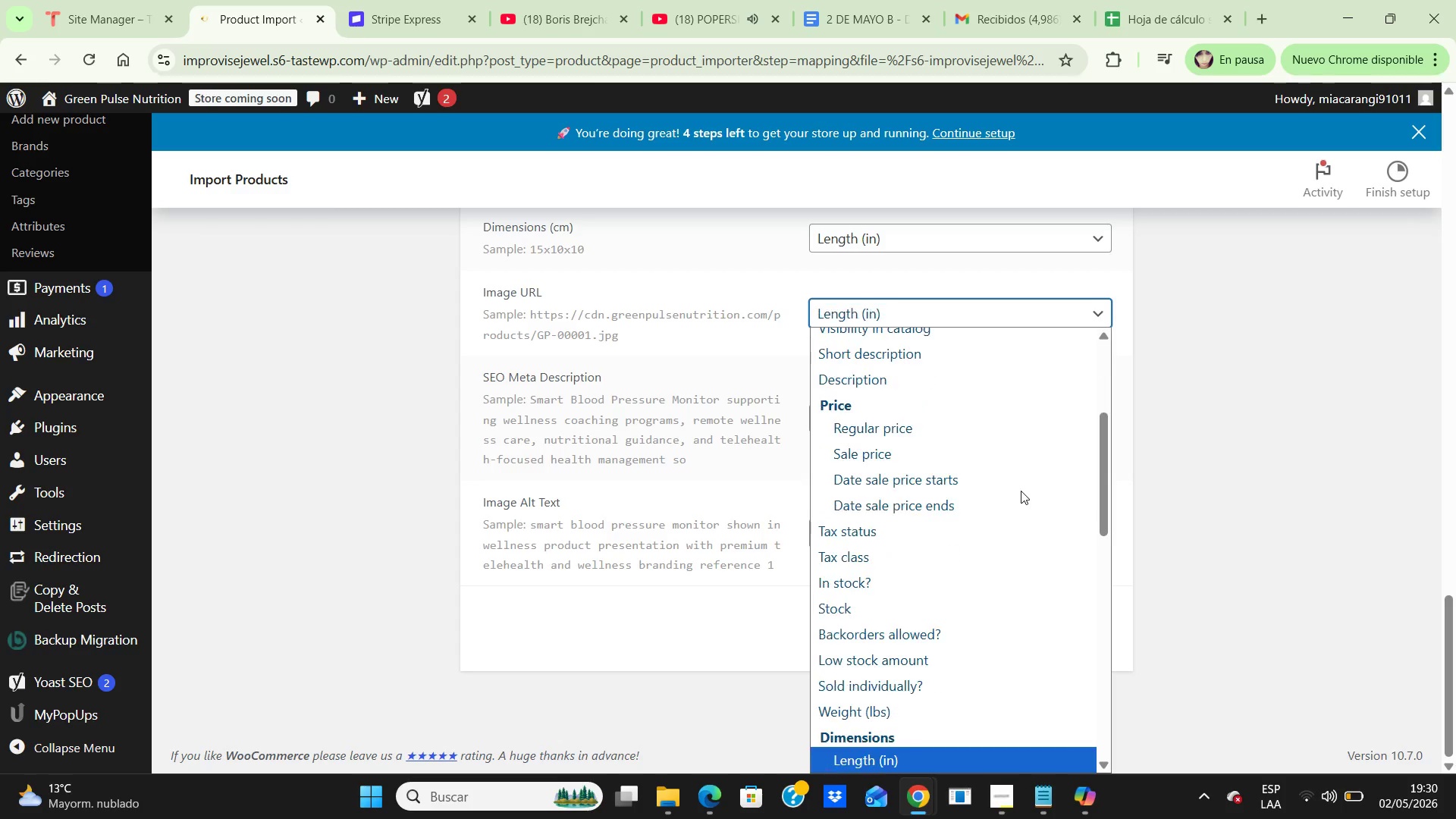 
key(ArrowDown)
 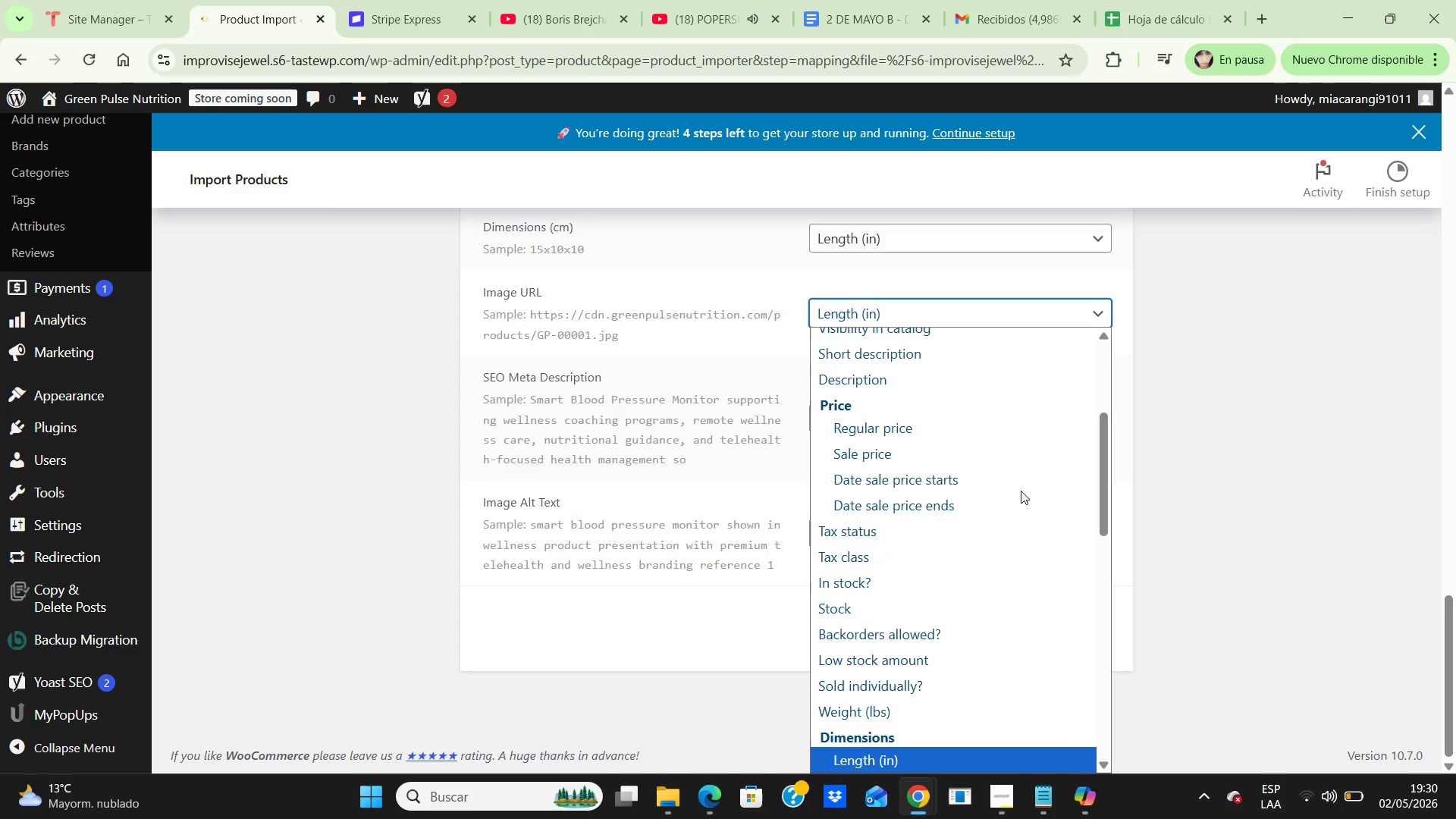 
key(ArrowDown)
 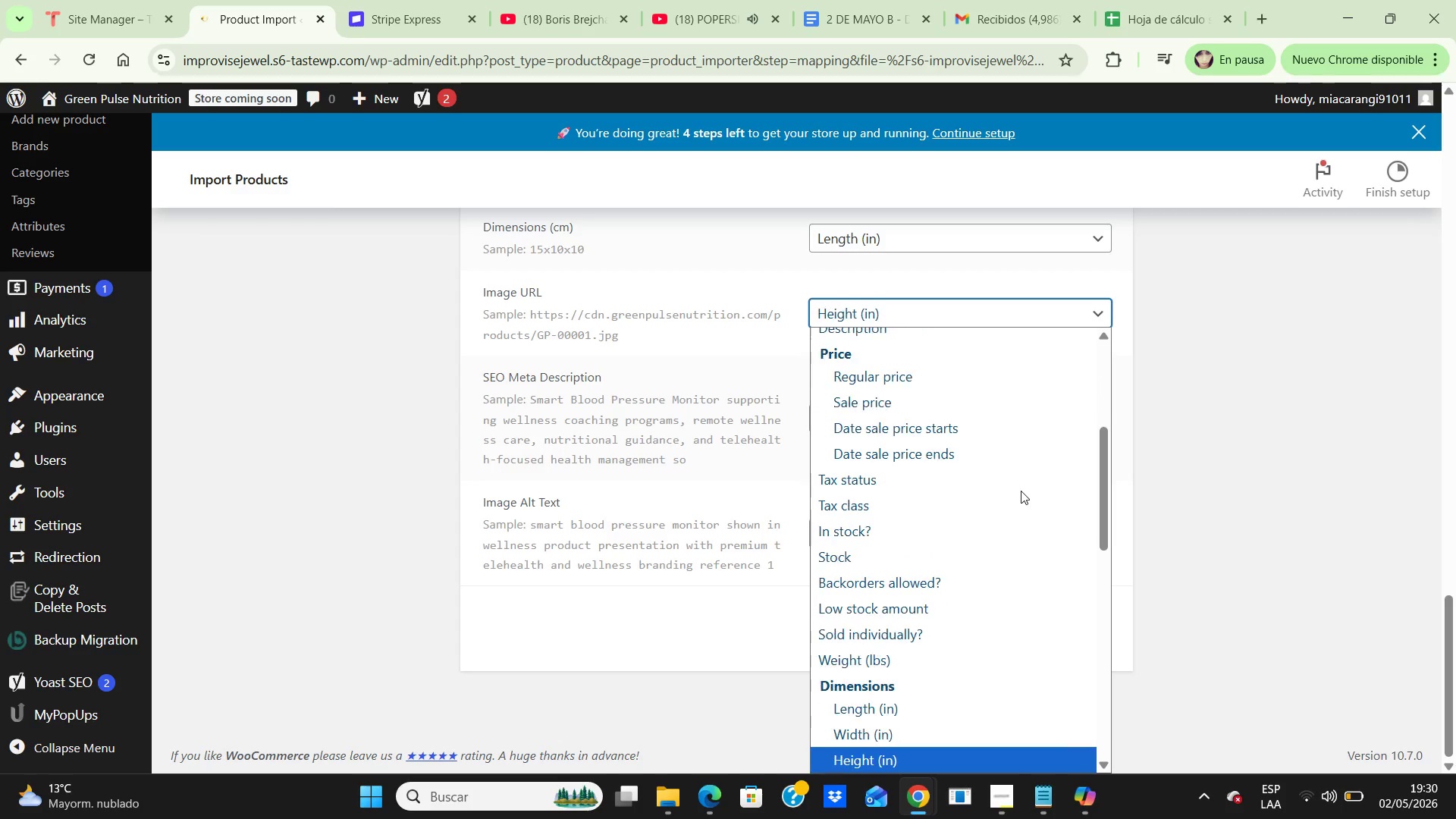 
key(ArrowDown)
 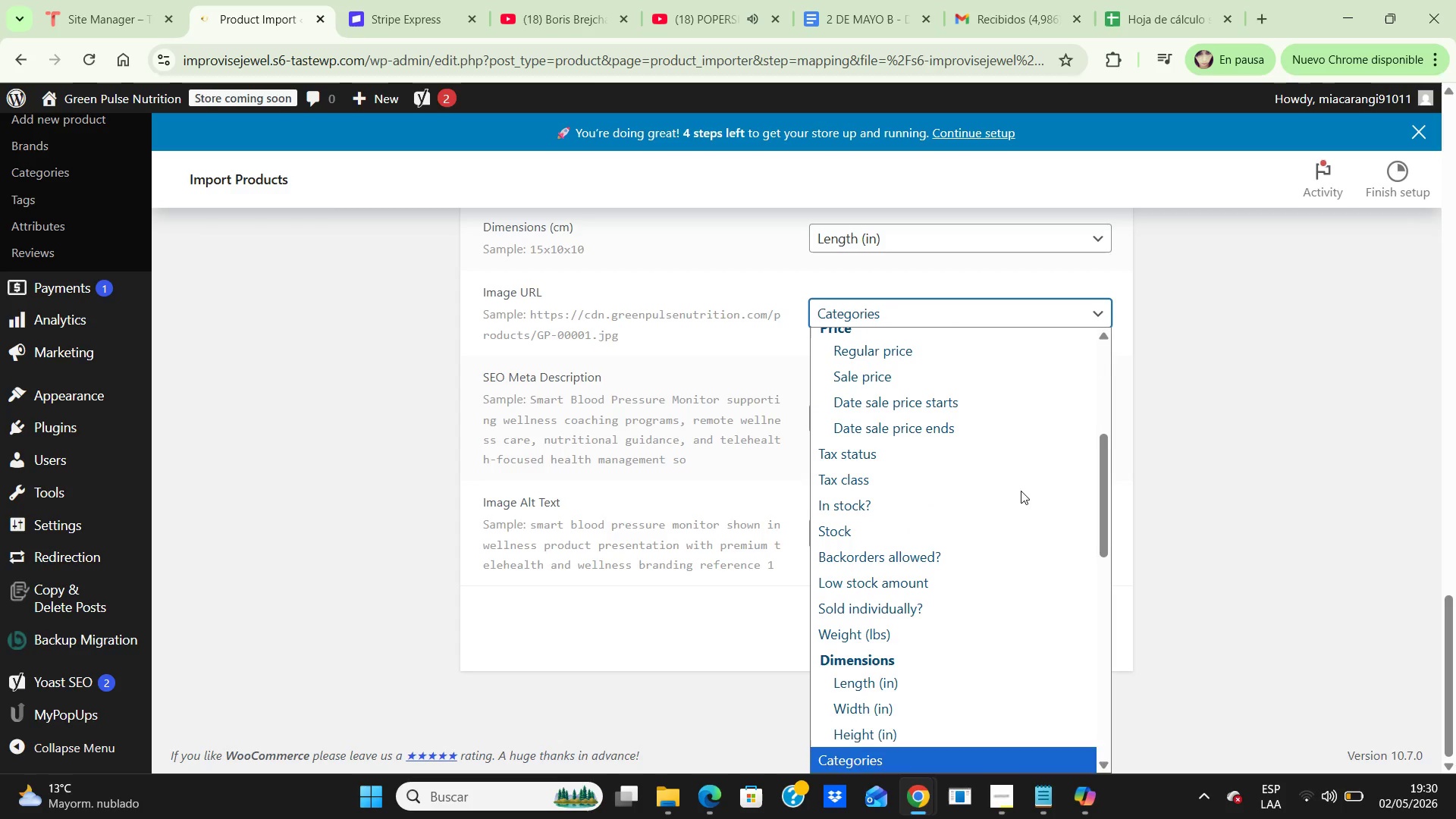 
key(ArrowDown)
 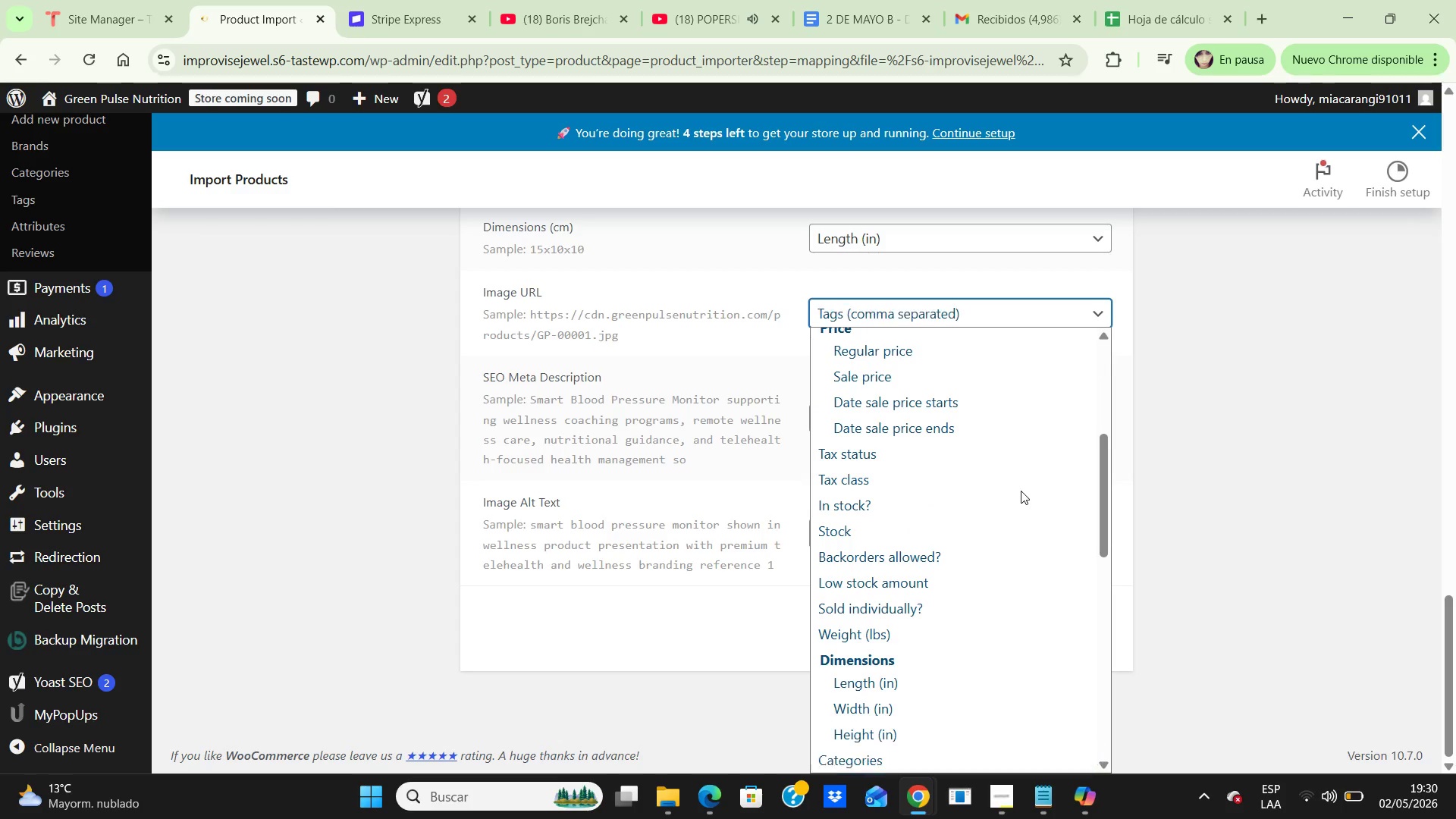 
key(ArrowDown)
 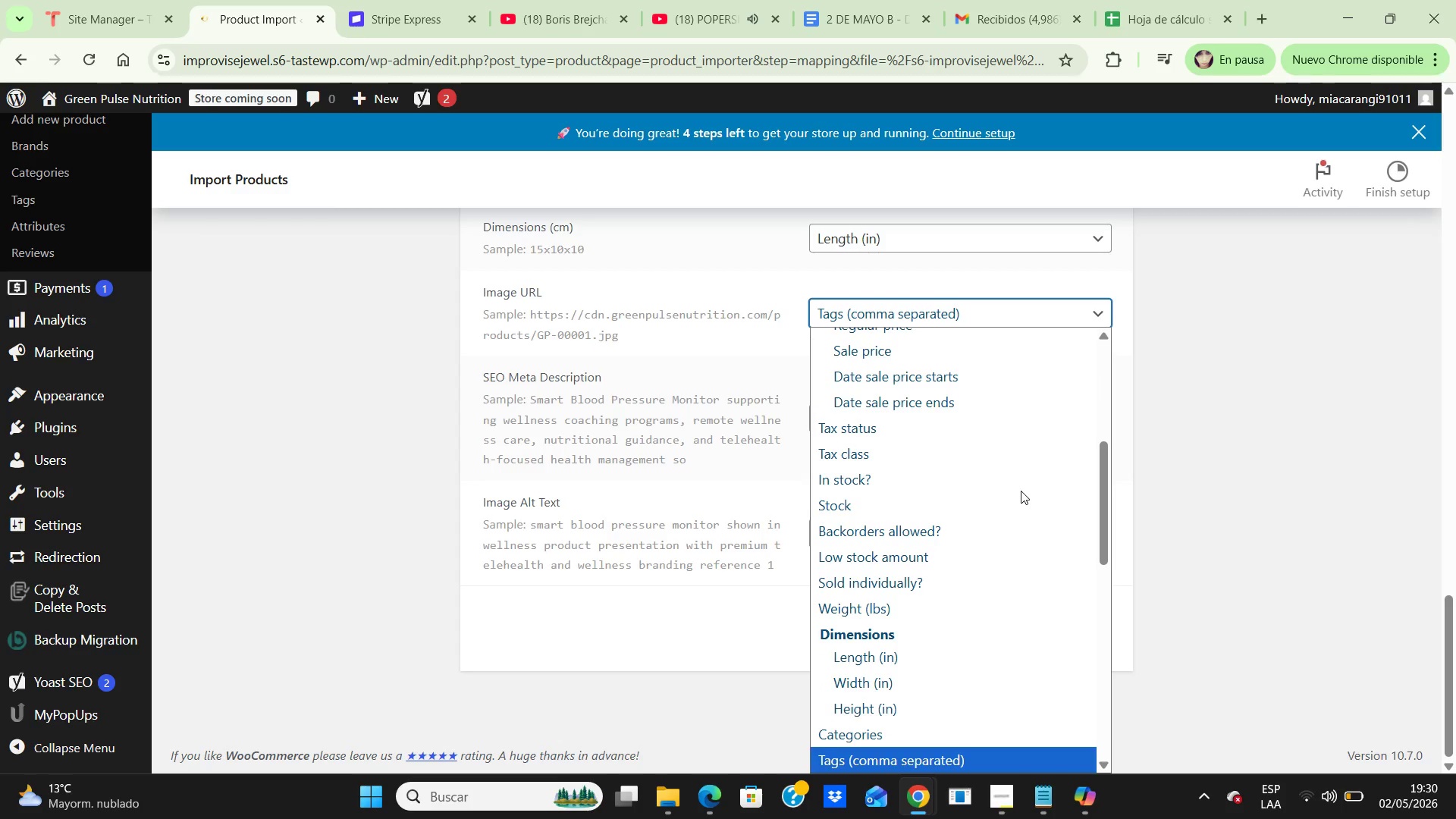 
key(ArrowDown)
 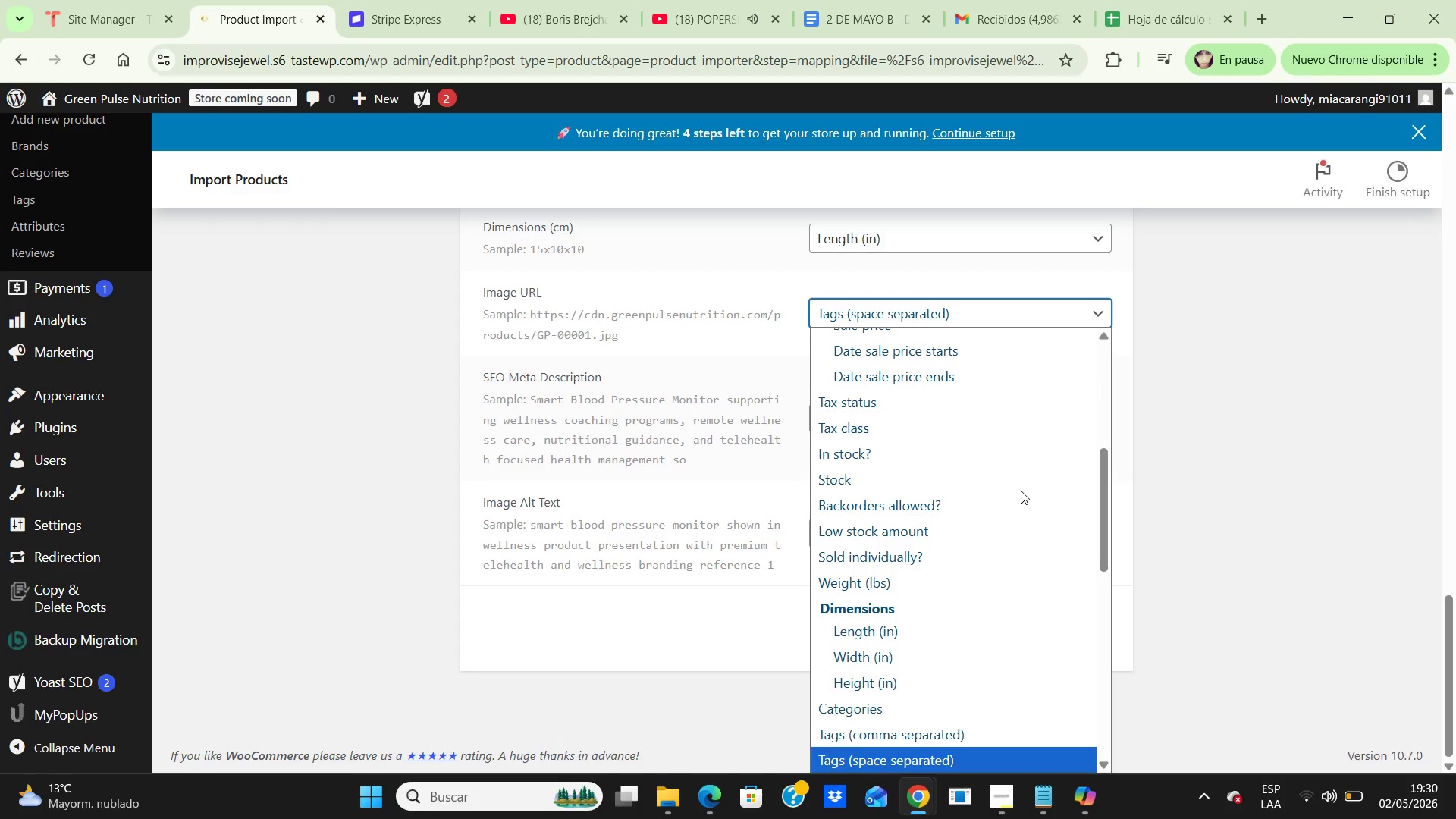 
key(ArrowDown)
 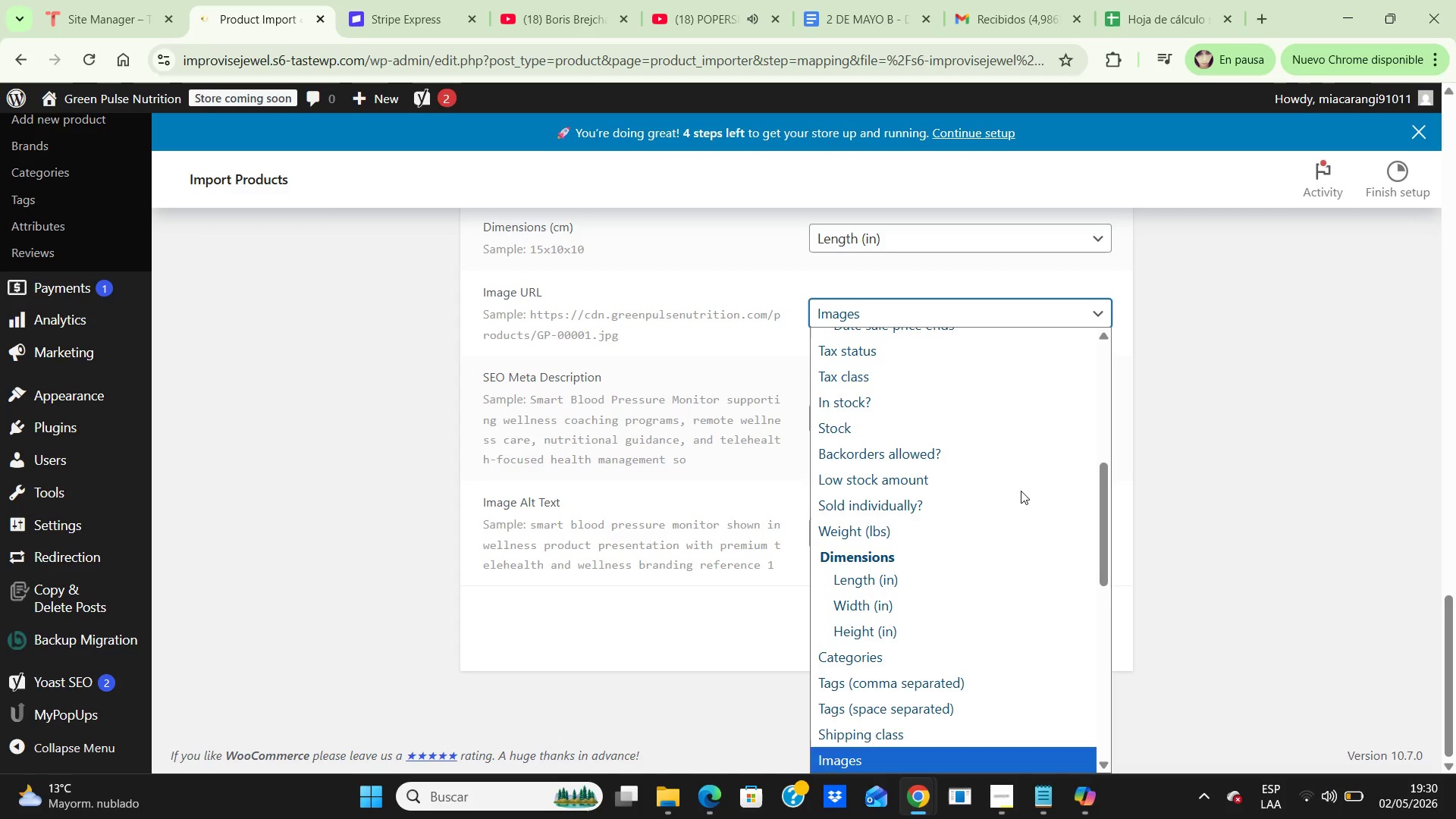 
key(ArrowDown)
 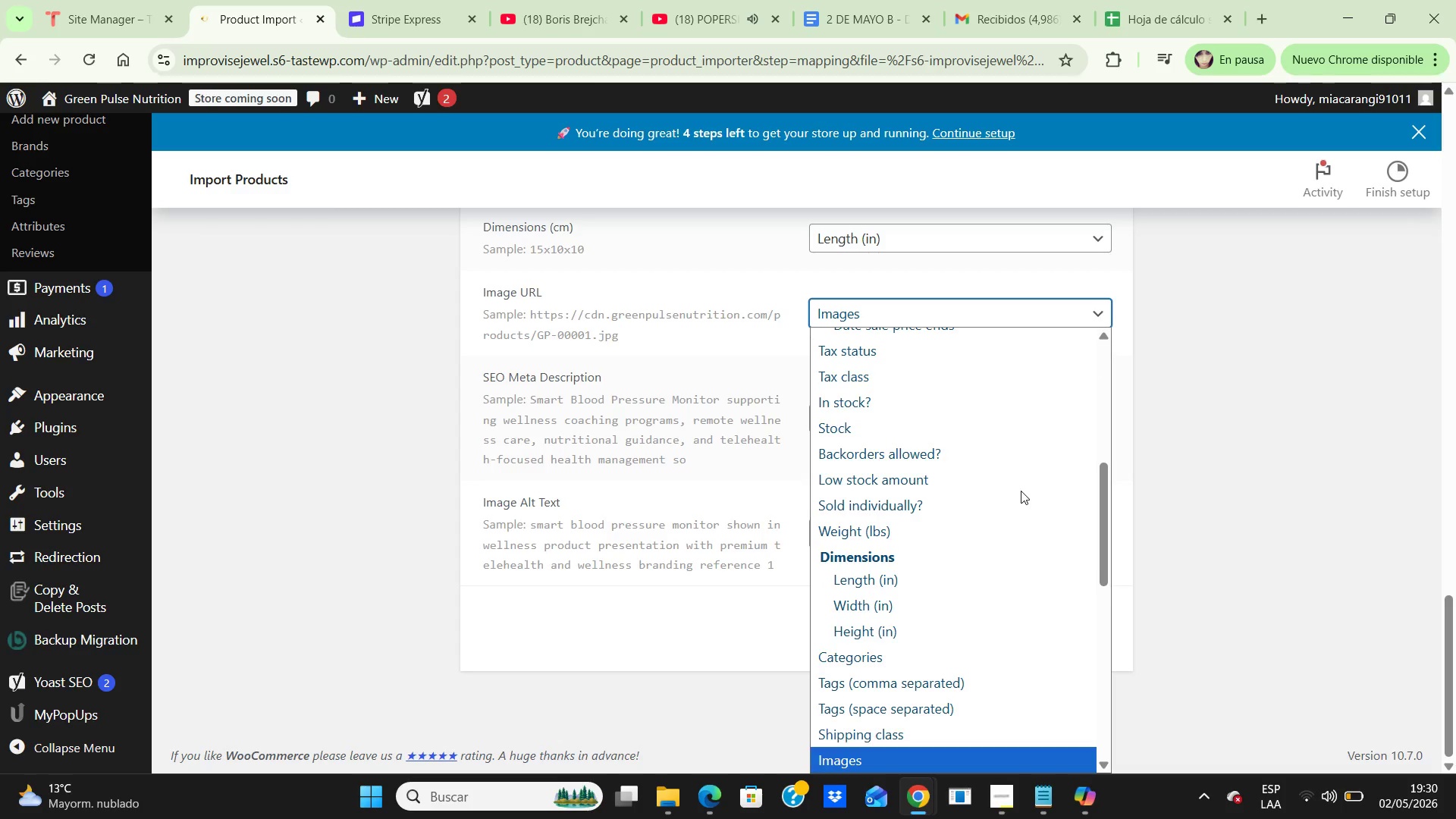 
key(ArrowDown)
 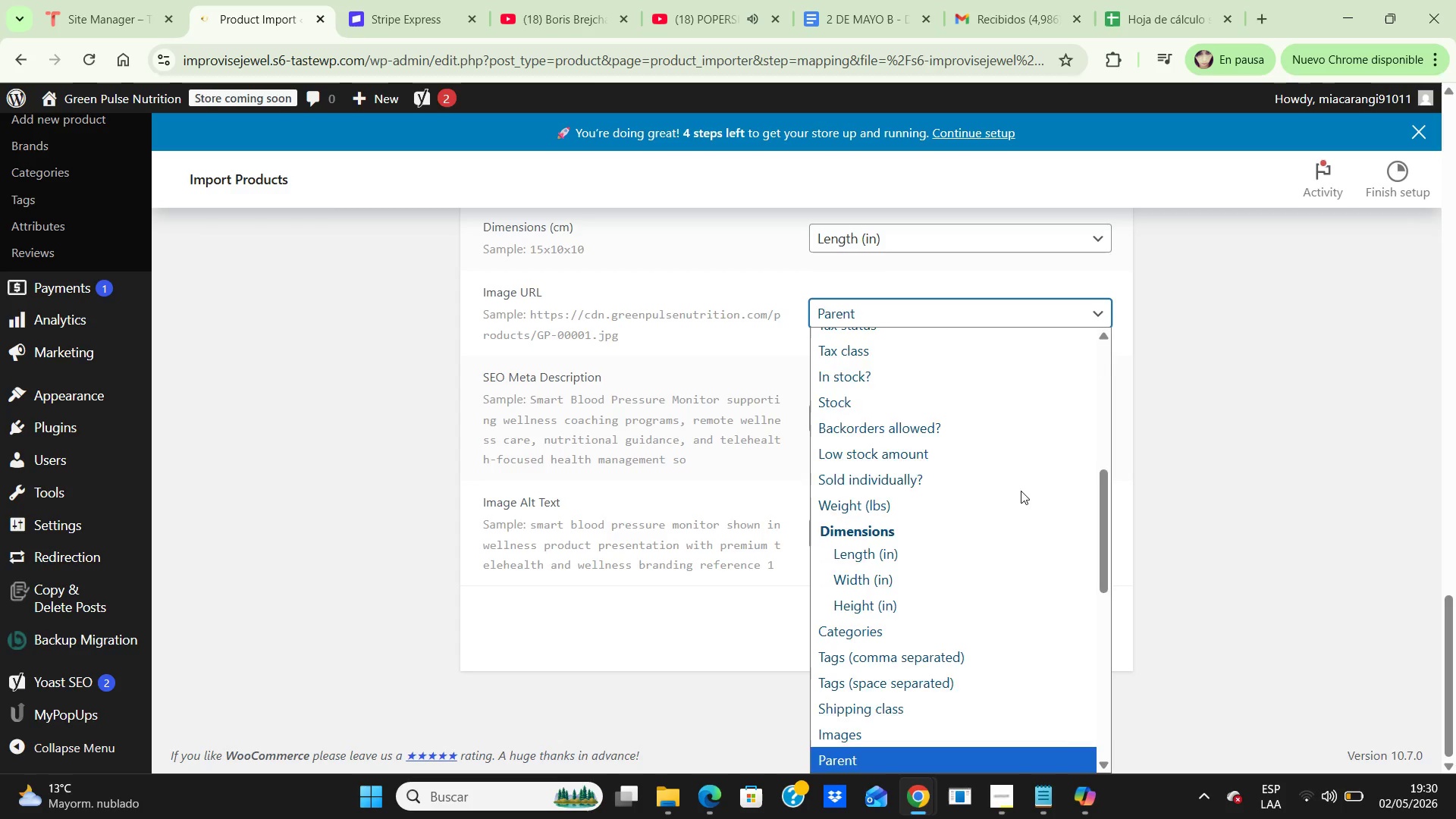 
key(ArrowDown)
 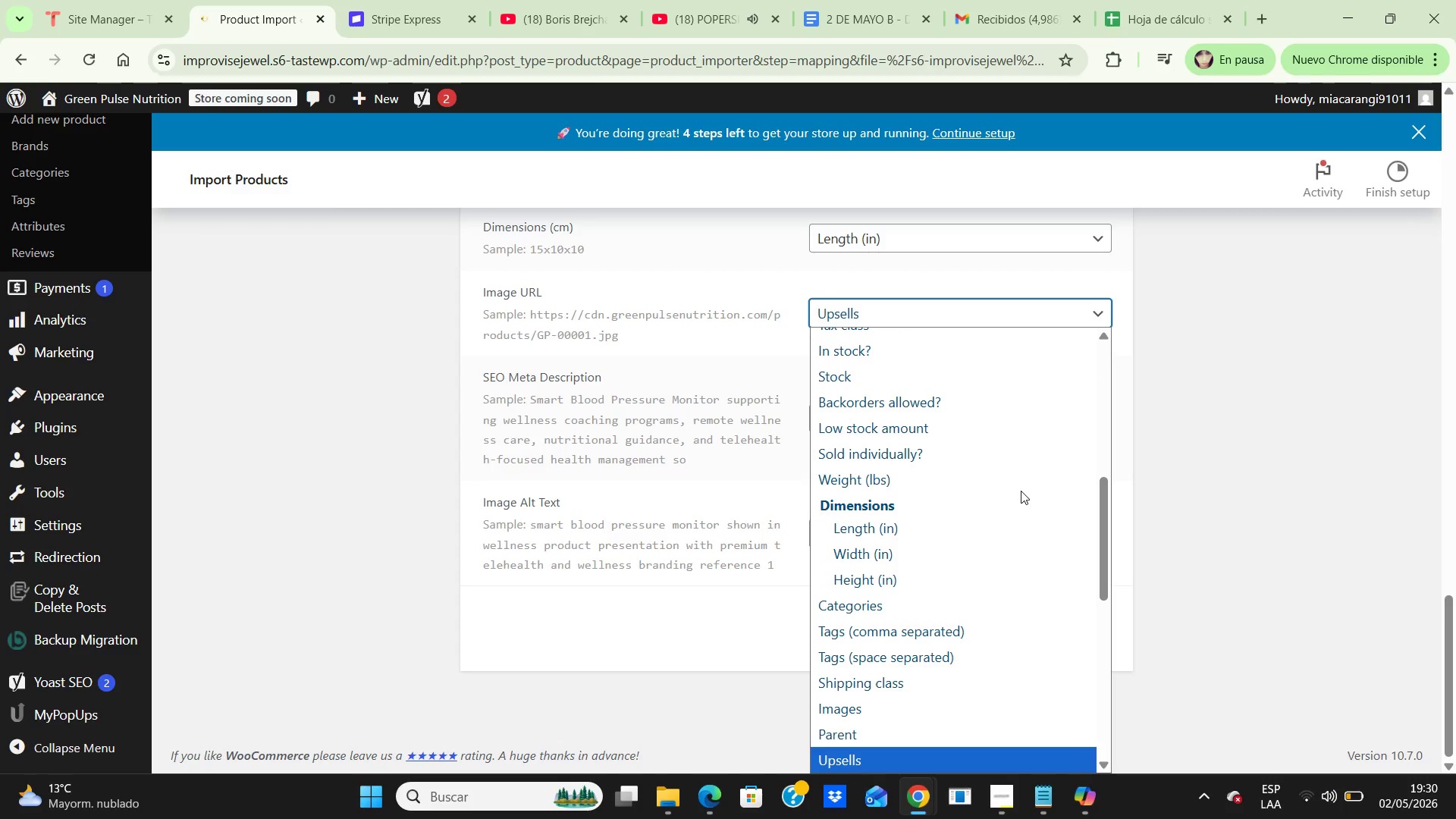 
key(ArrowUp)
 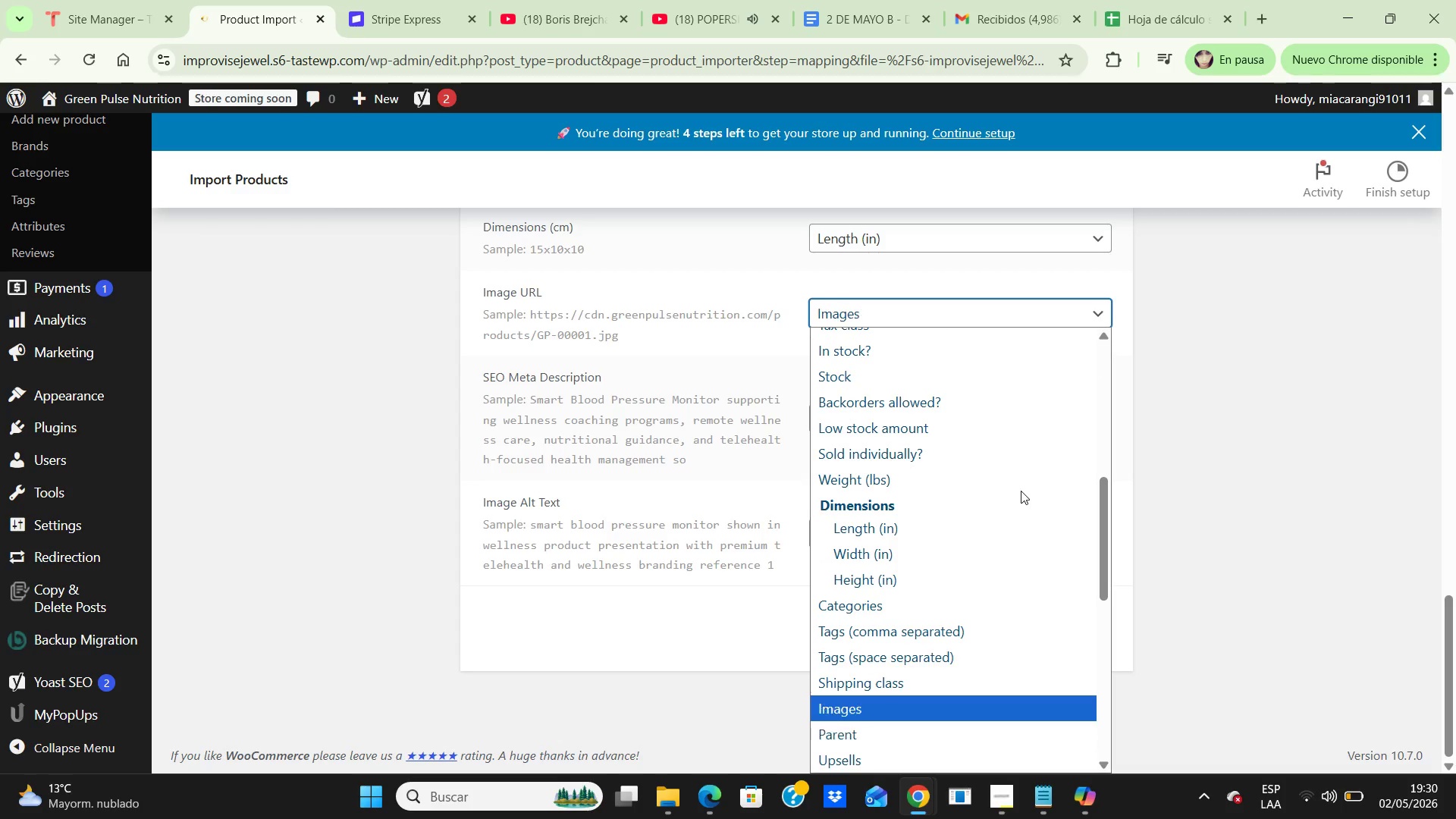 
key(ArrowUp)
 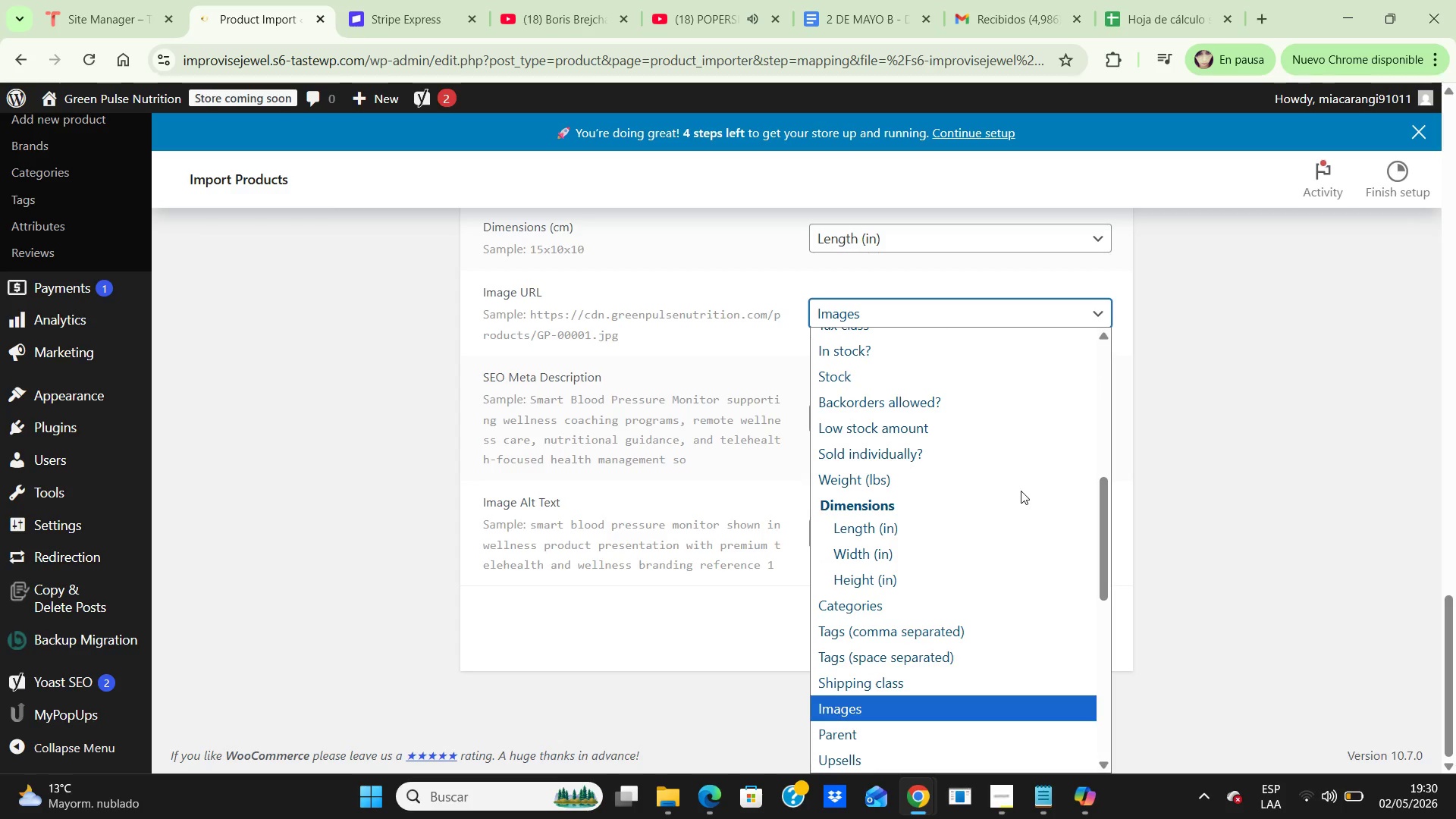 
key(Enter)
 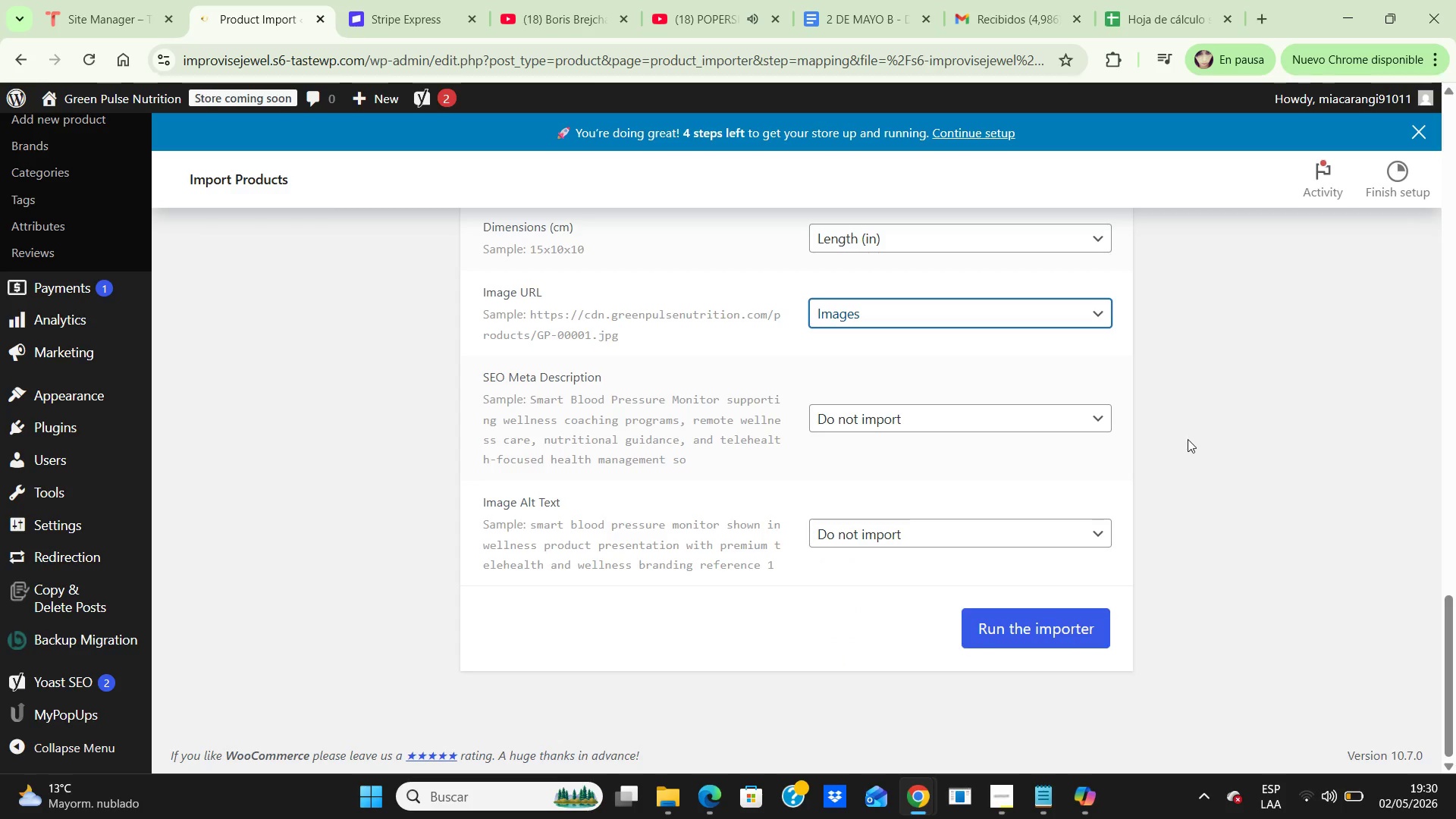 
left_click([1181, 444])
 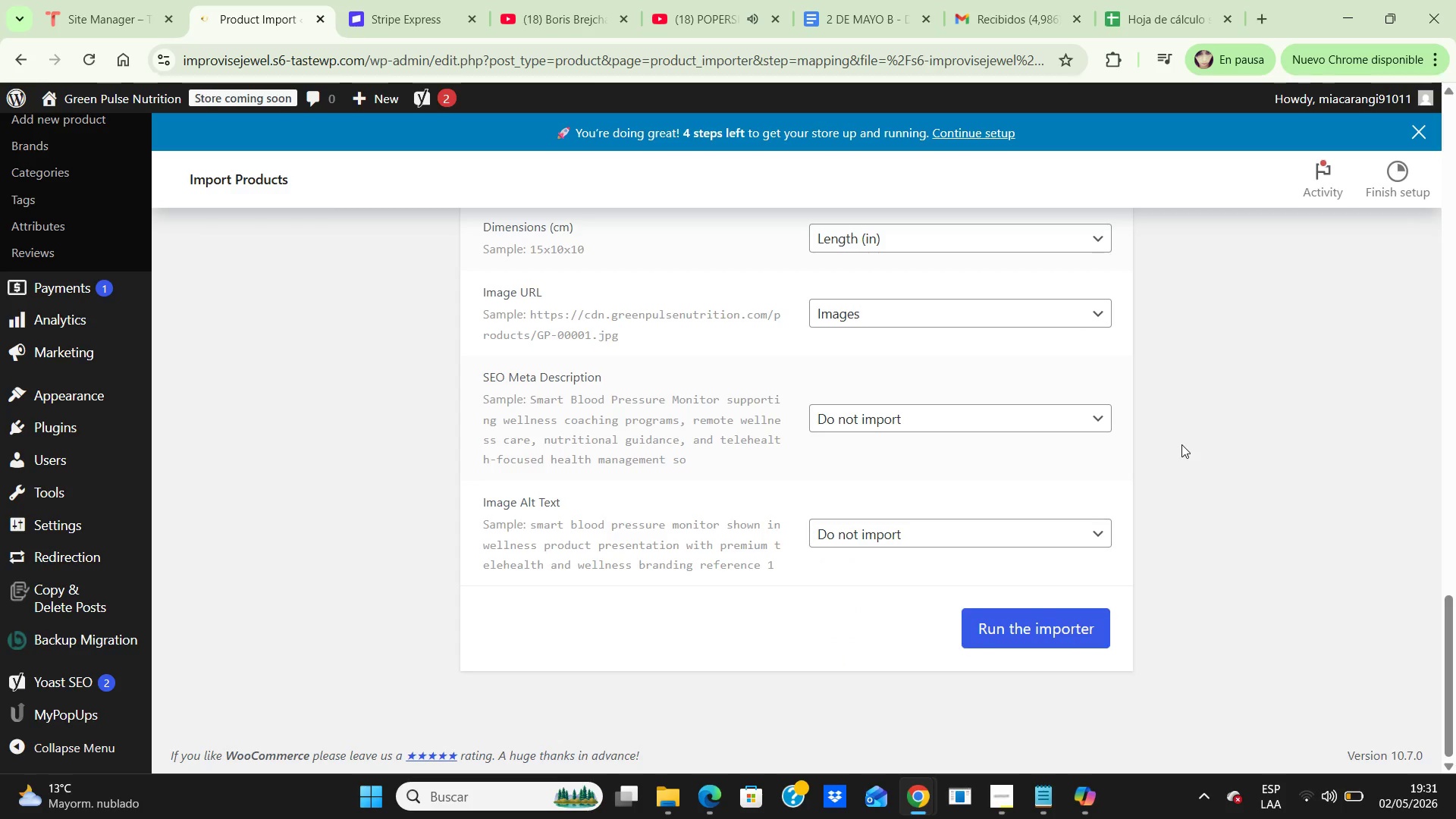 
key(ArrowUp)
 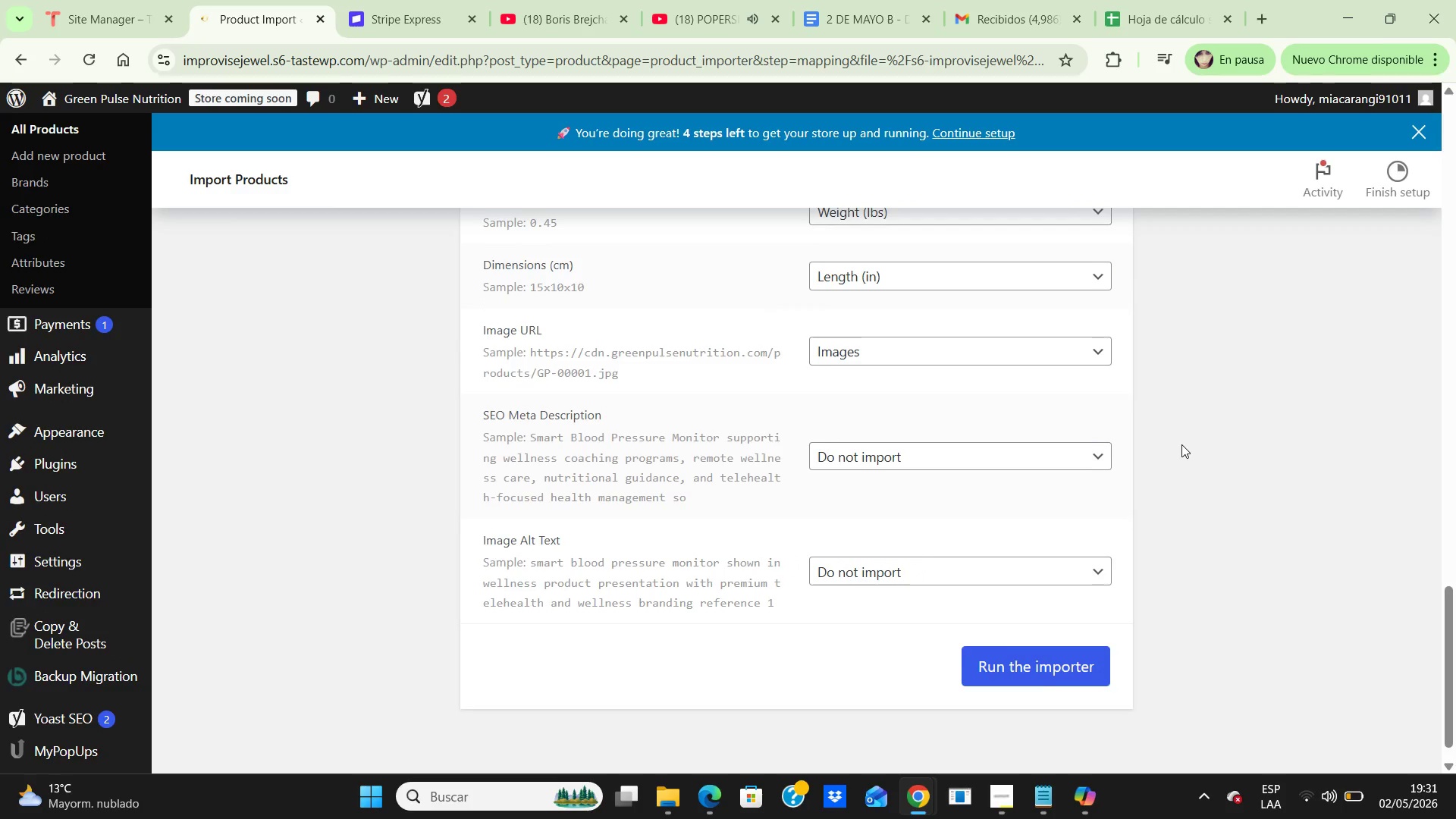 
key(ArrowUp)
 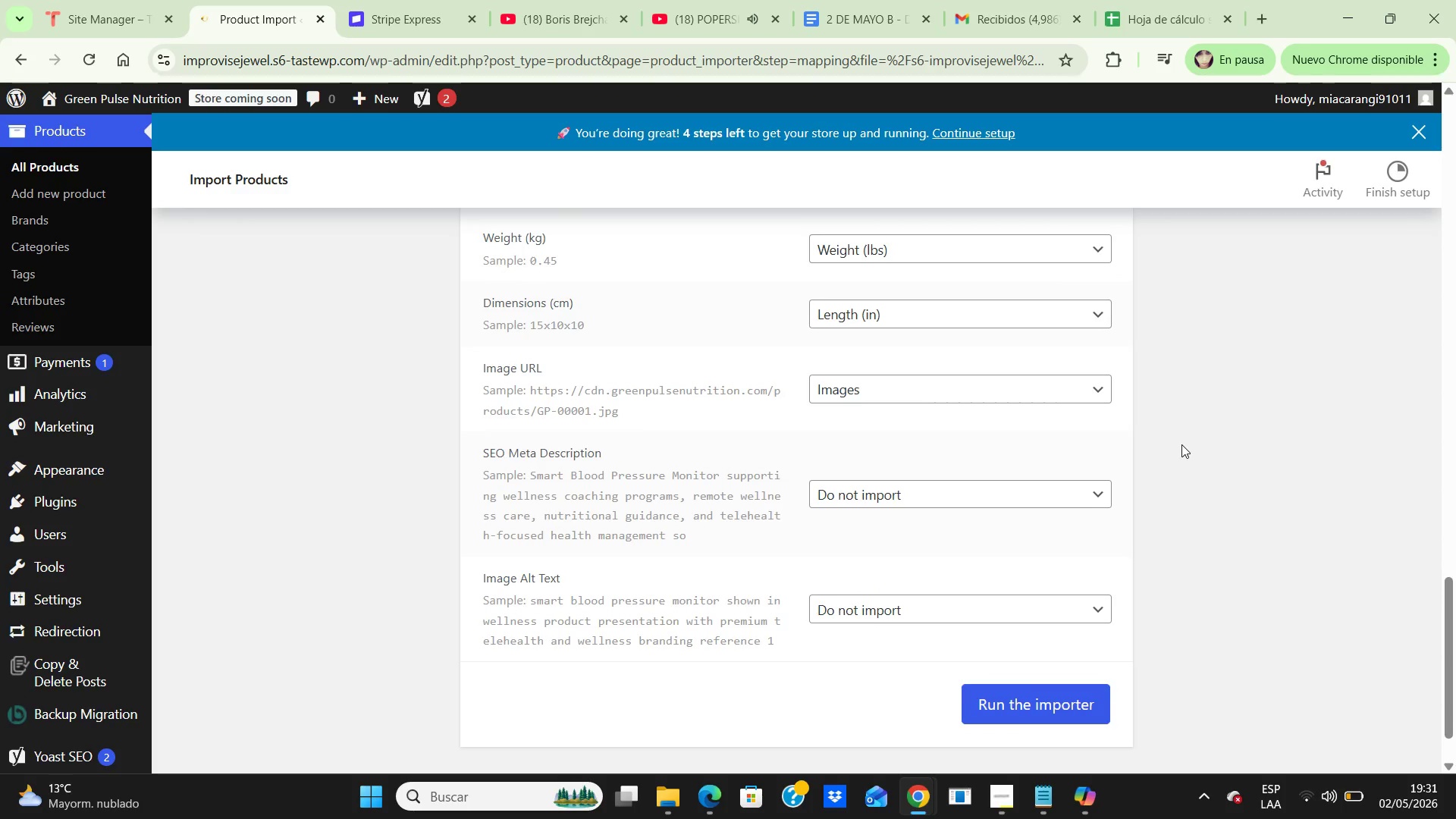 
key(ArrowUp)
 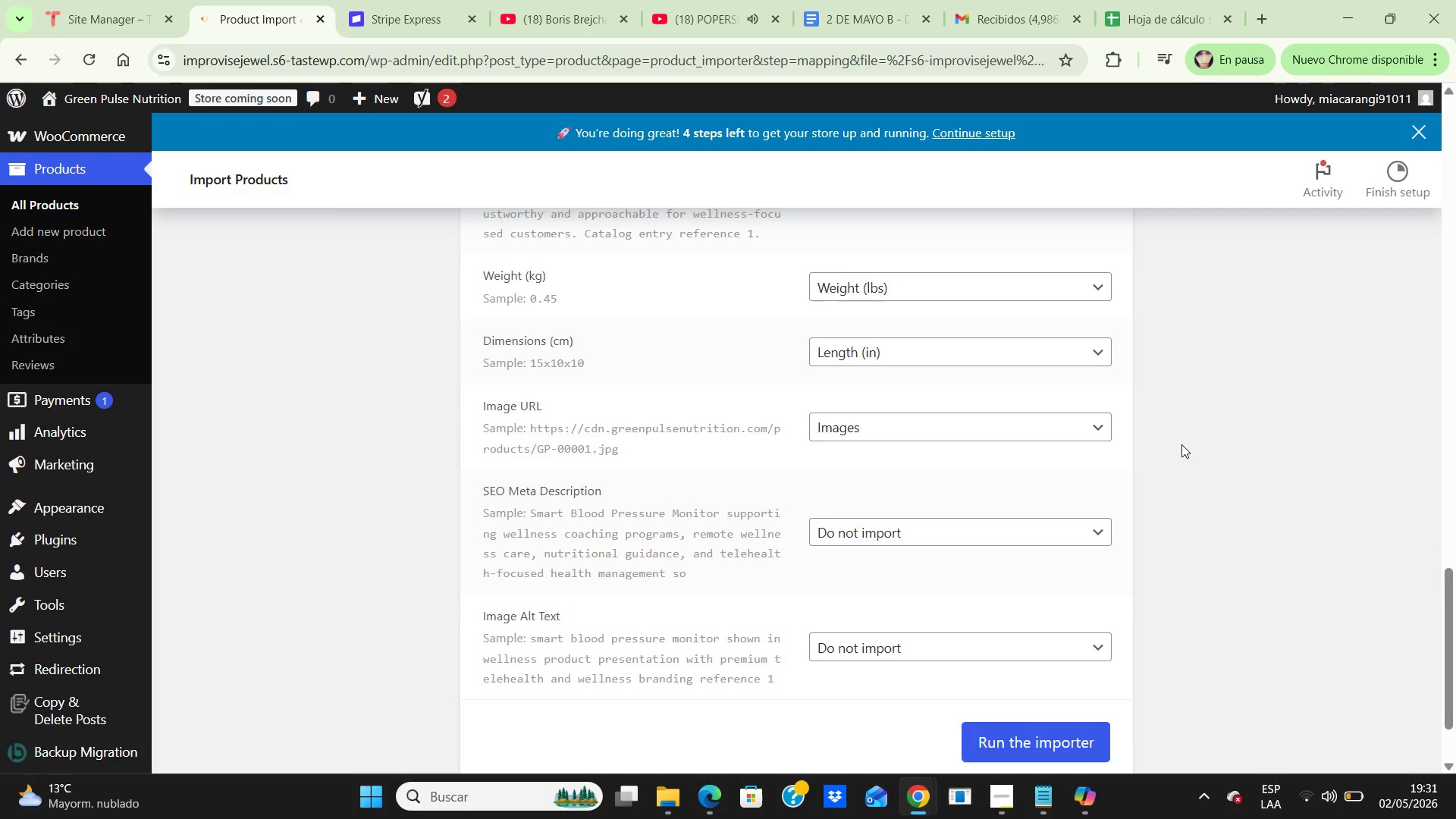 
key(ArrowUp)
 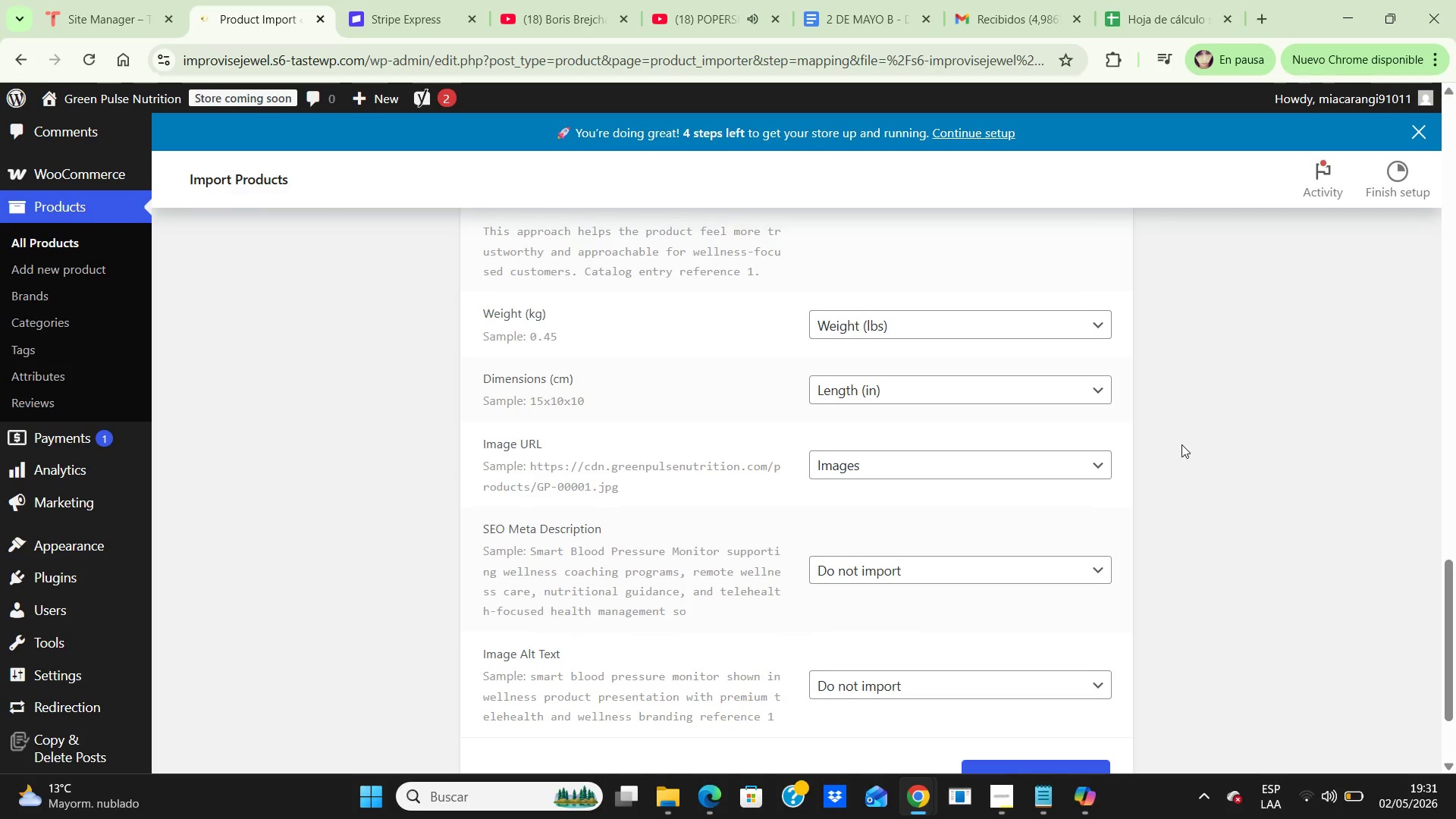 
hold_key(key=ArrowUp, duration=0.66)
 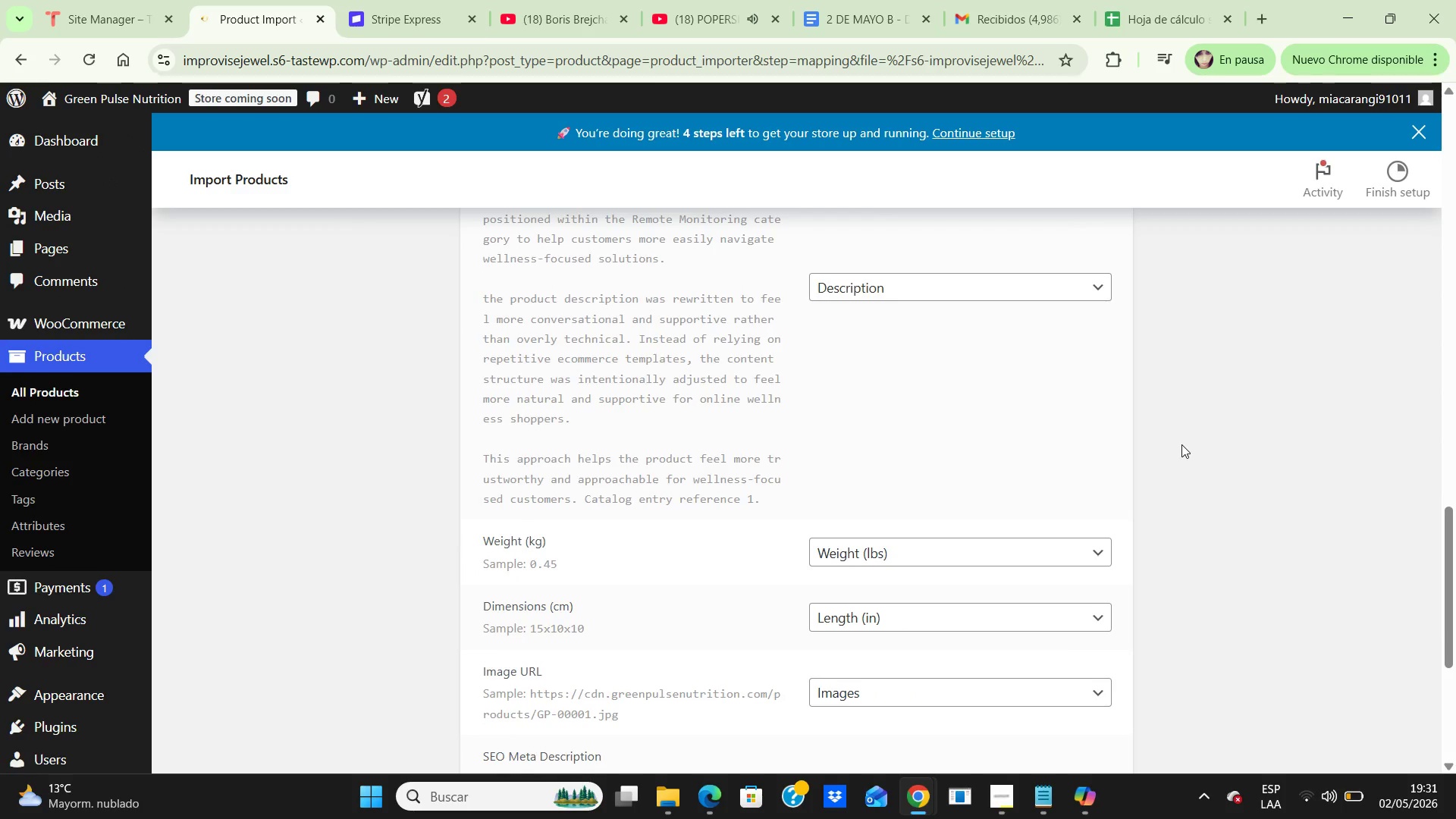 
hold_key(key=ArrowUp, duration=0.78)
 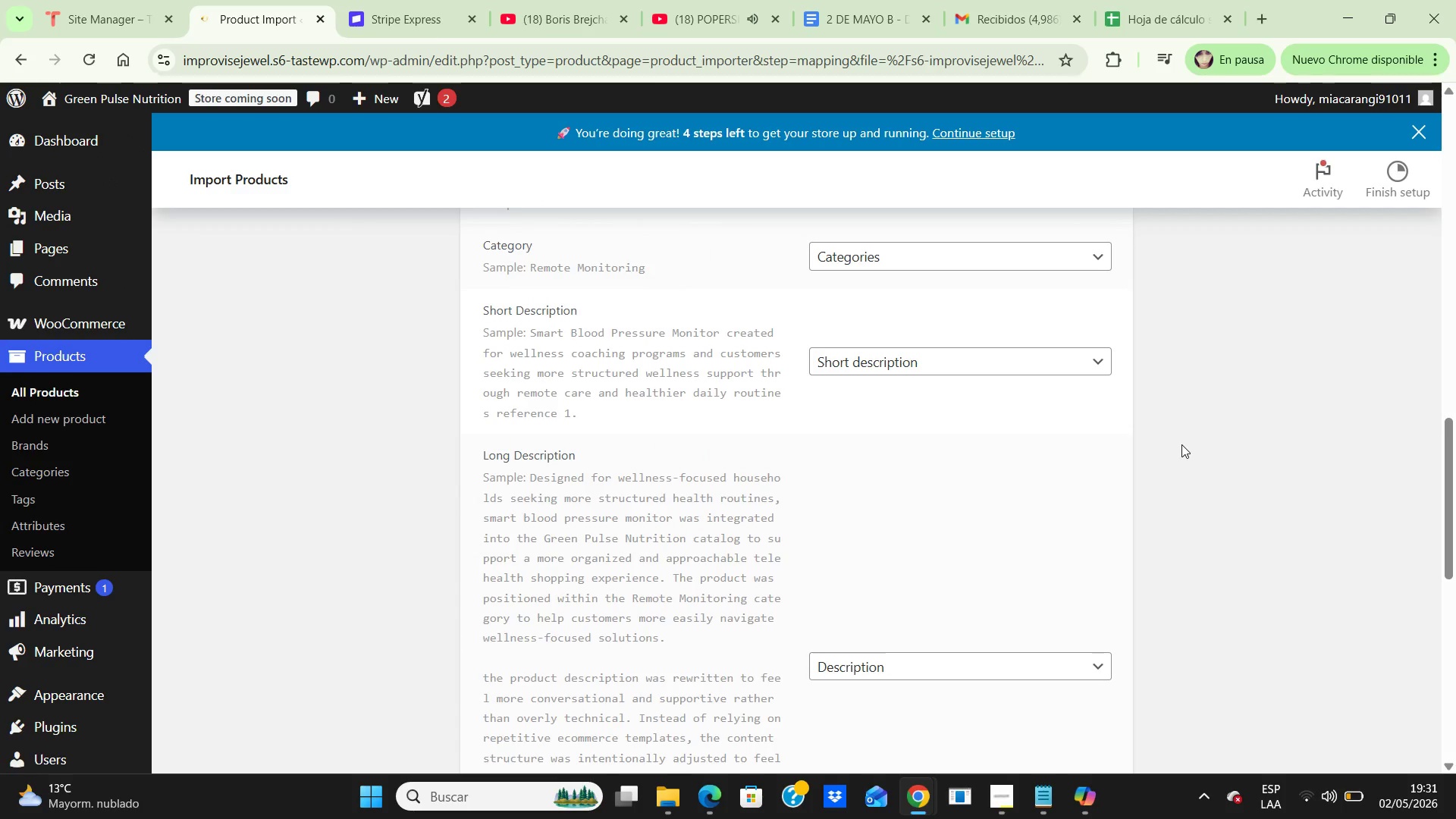 
hold_key(key=ArrowUp, duration=0.64)
 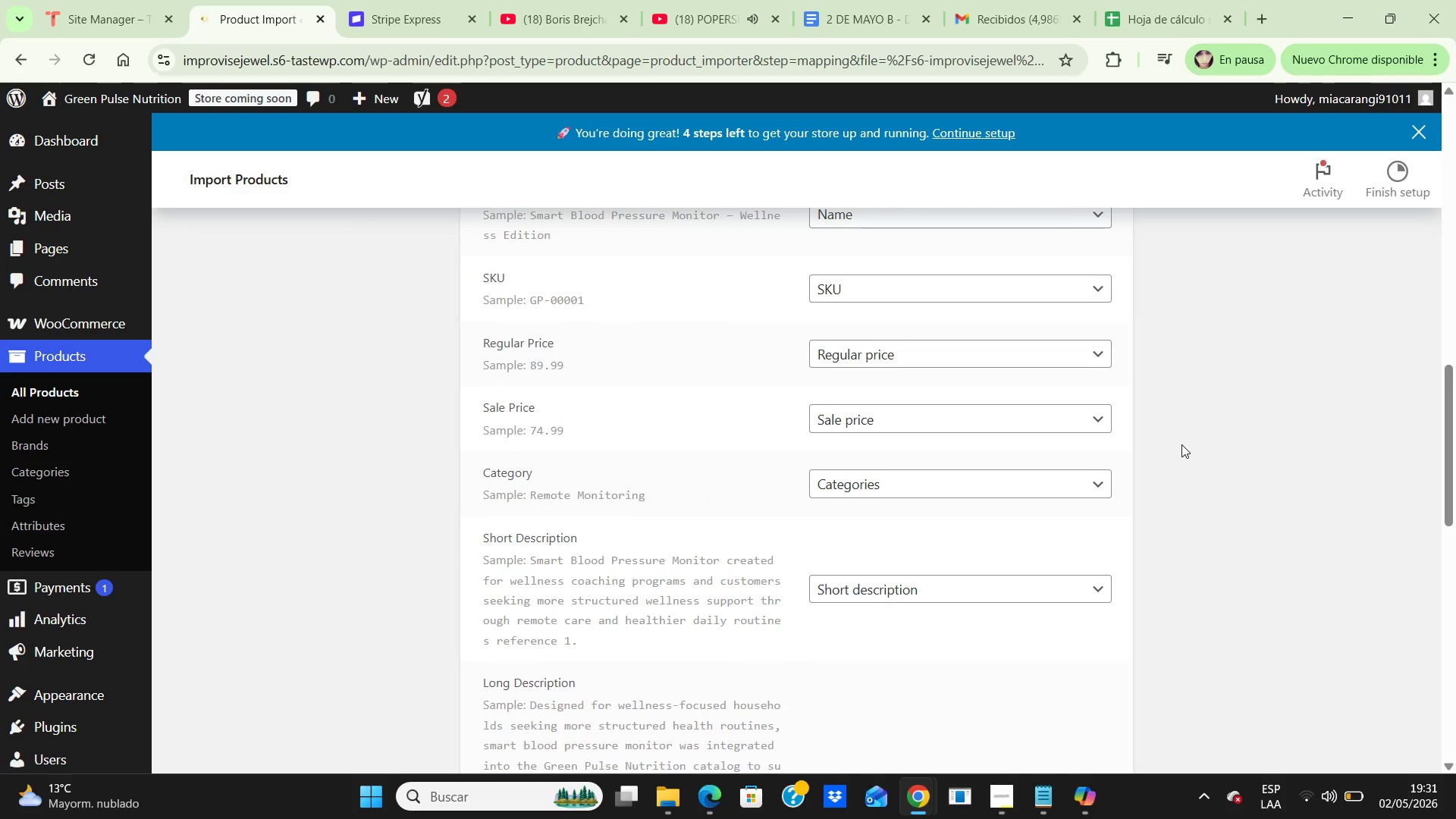 
key(ArrowUp)
 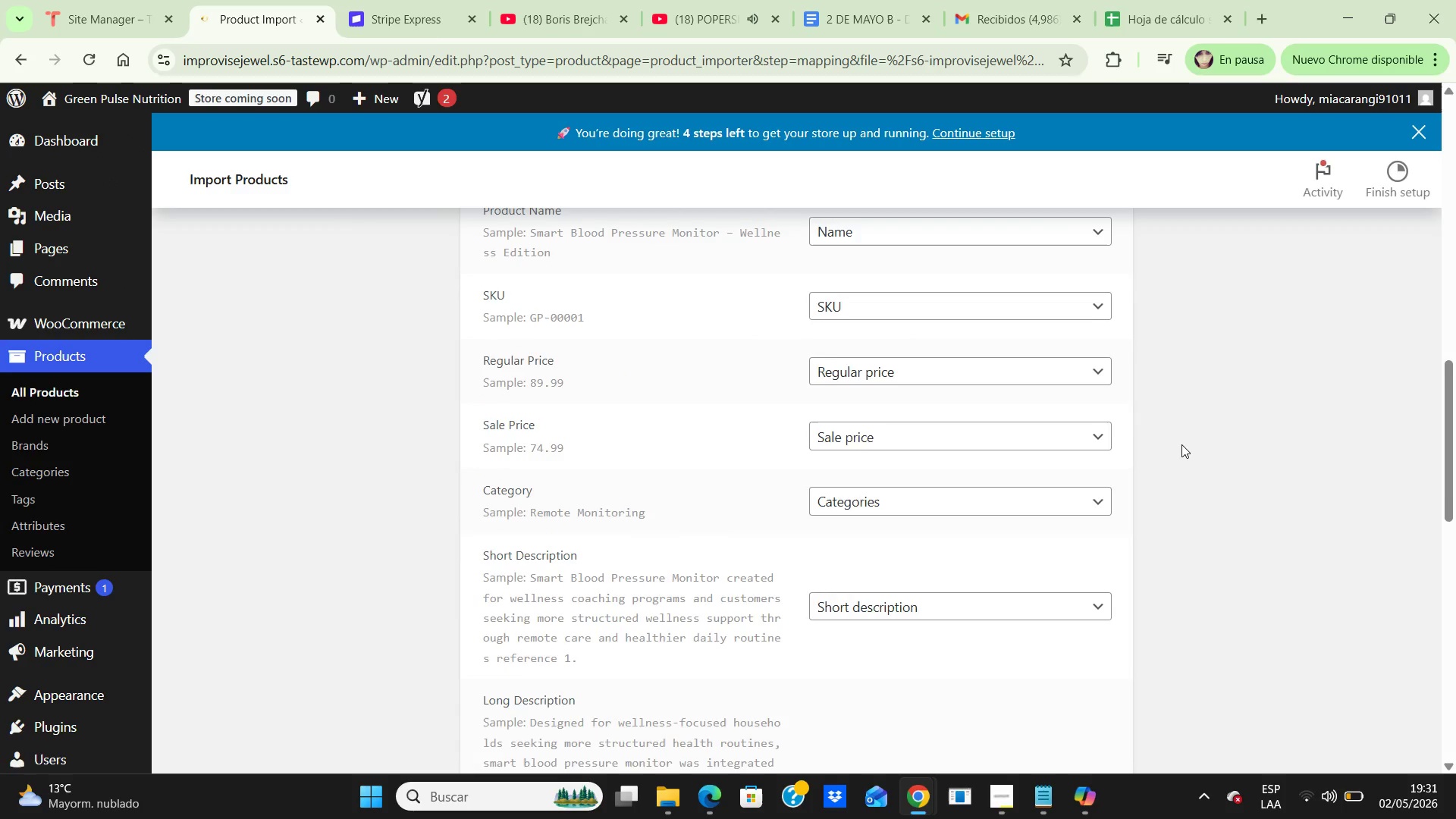 
key(ArrowUp)
 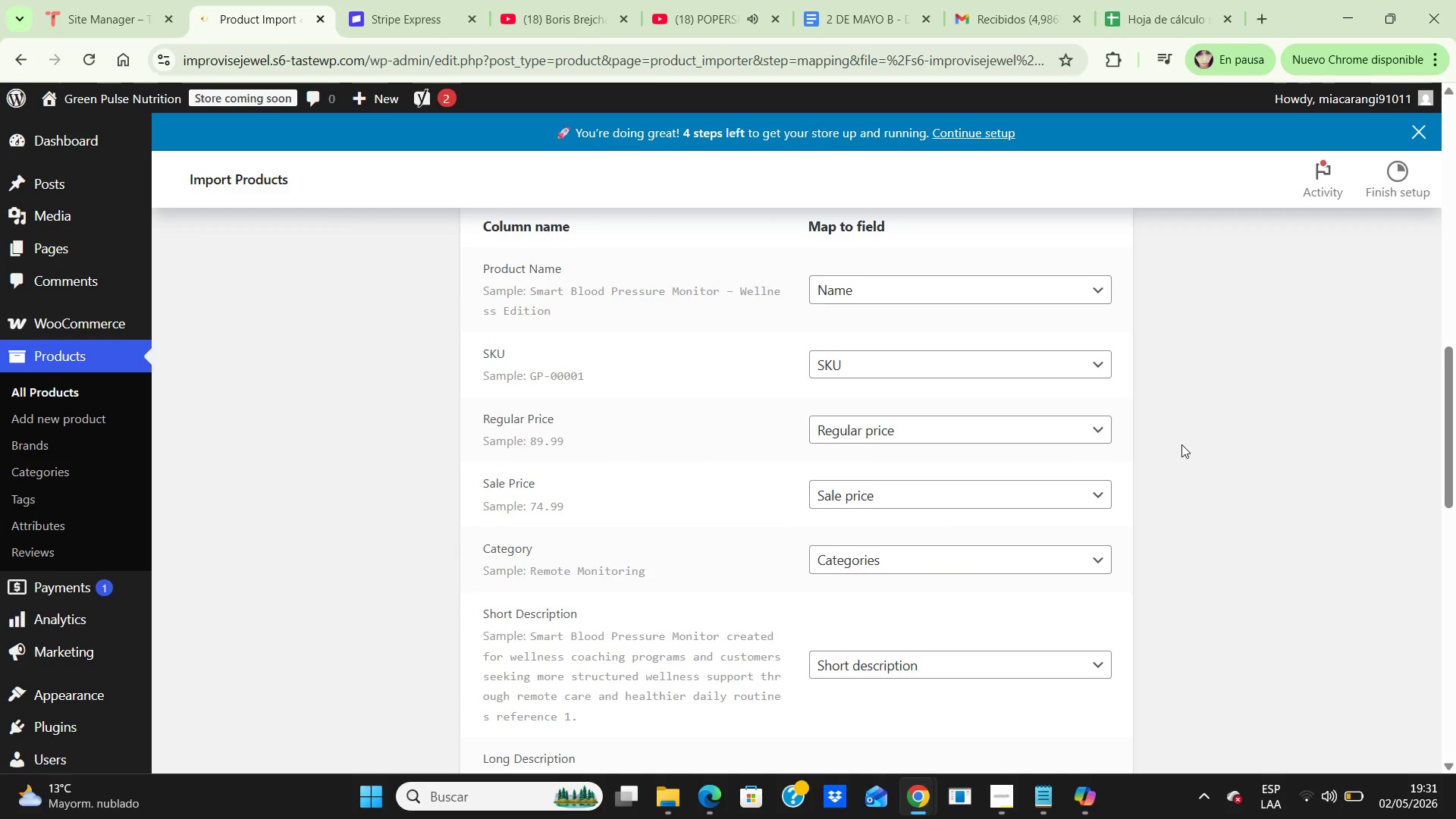 
key(ArrowUp)
 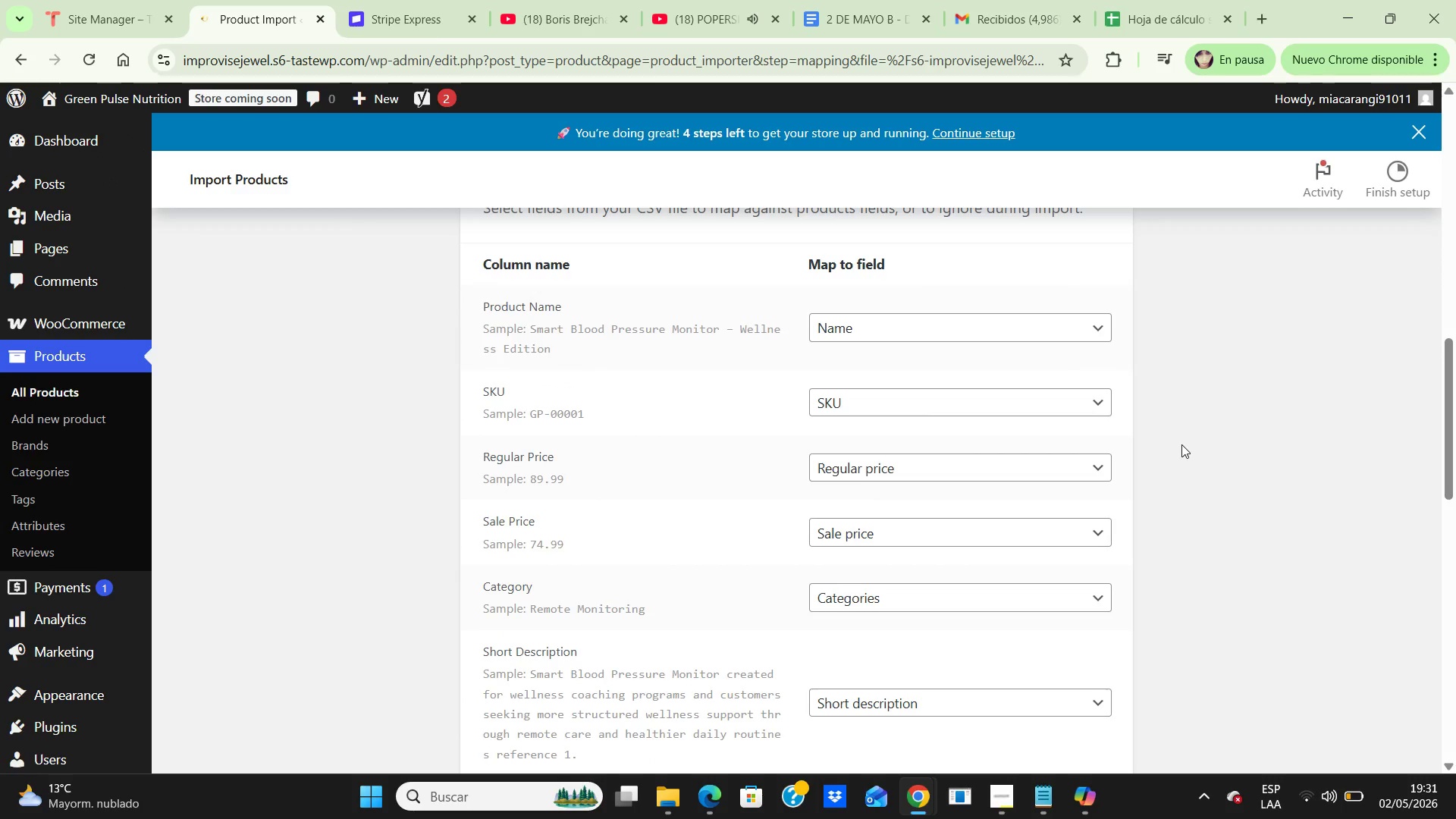 
hold_key(key=ArrowDown, duration=0.89)
 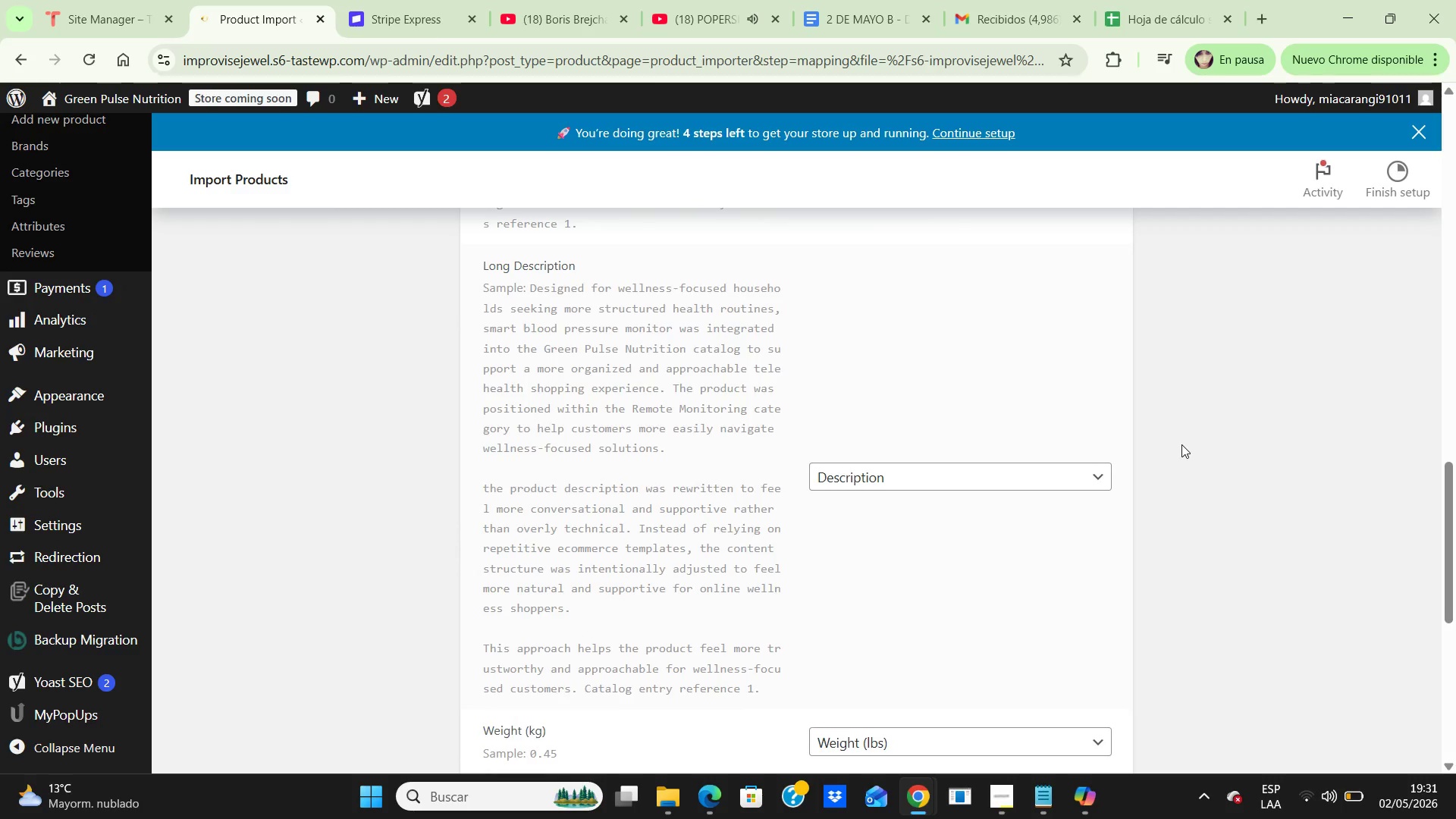 
hold_key(key=ArrowDown, duration=0.73)
 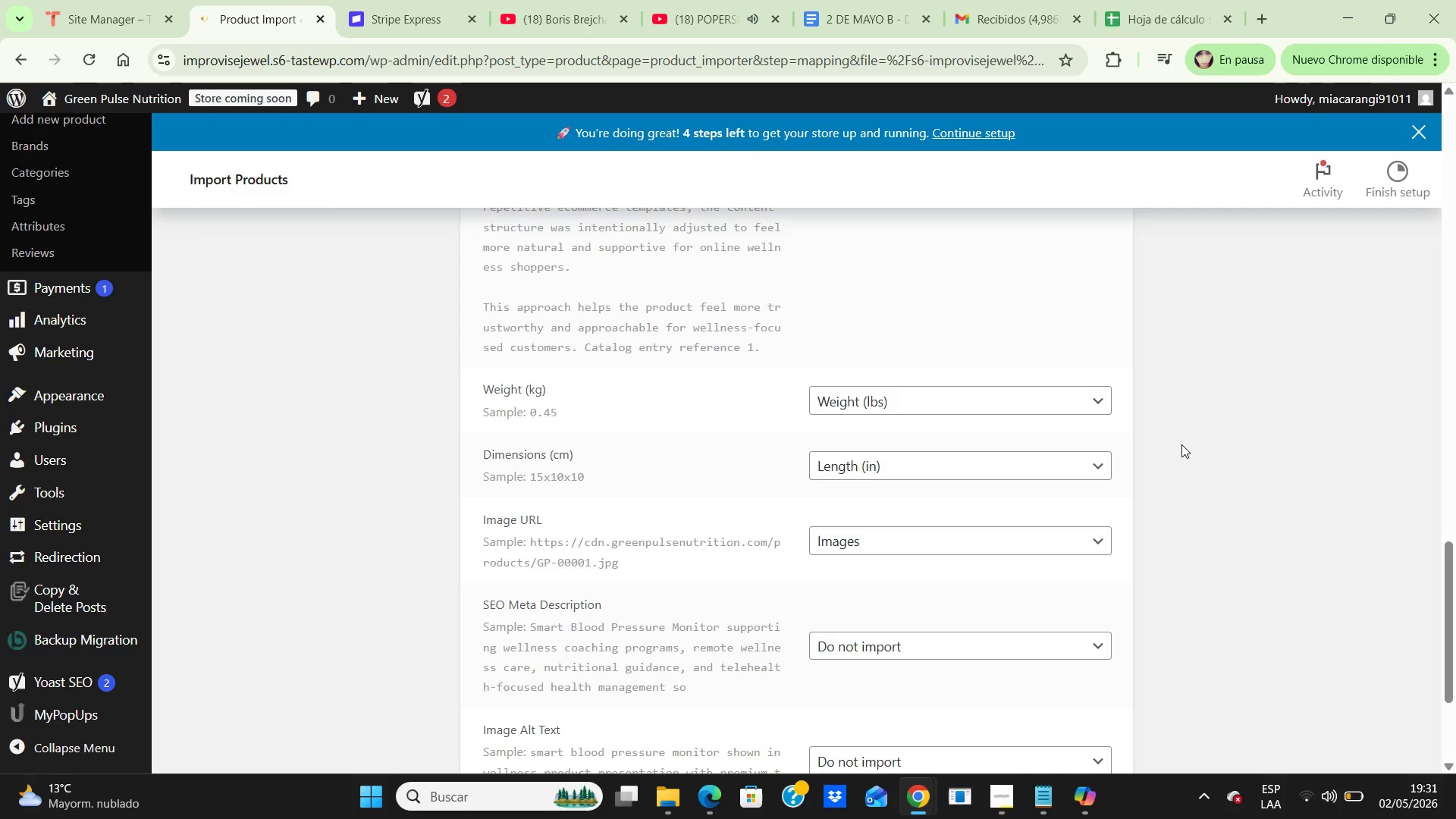 
hold_key(key=ArrowDown, duration=0.72)
 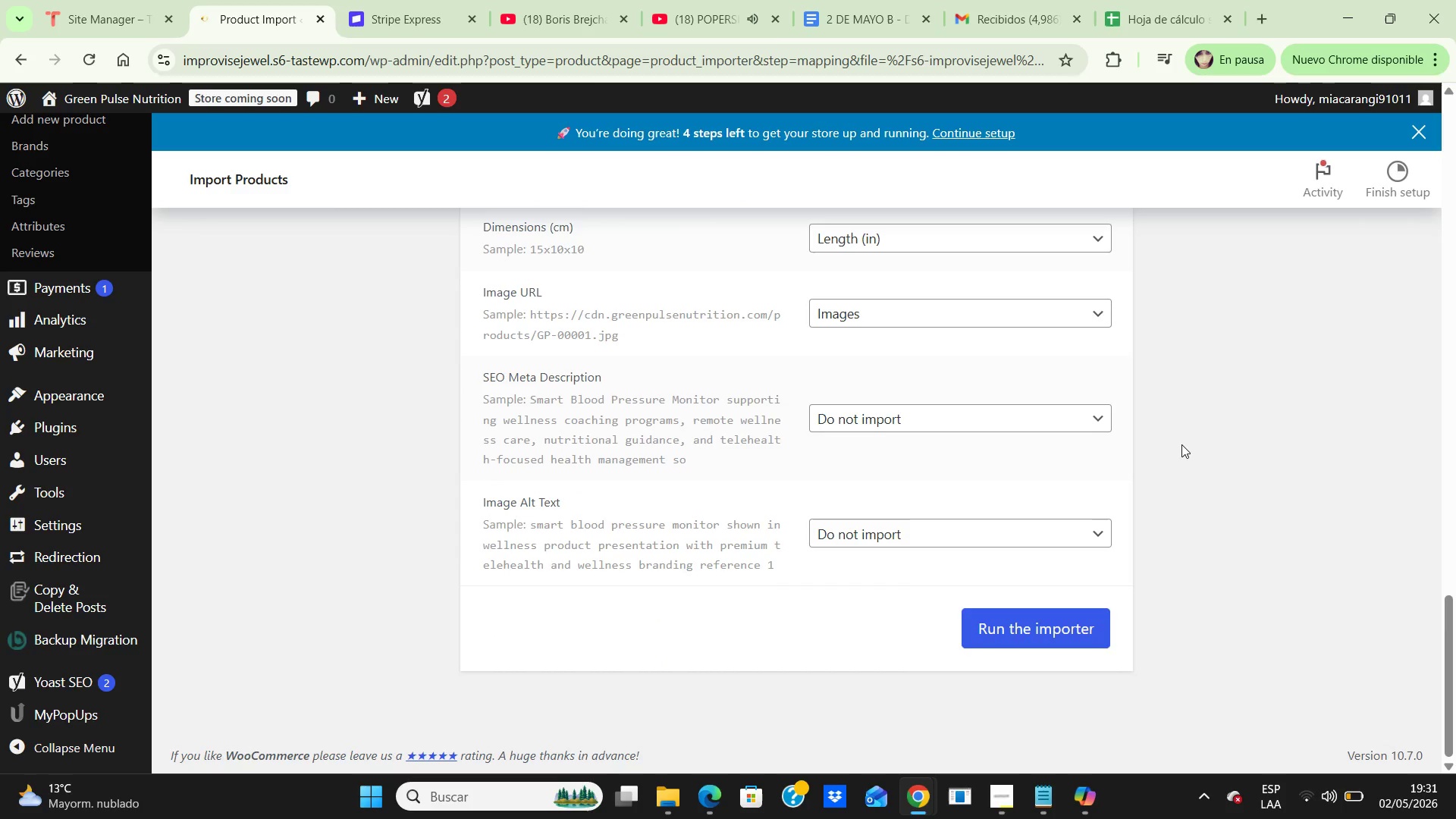 
left_click([991, 620])
 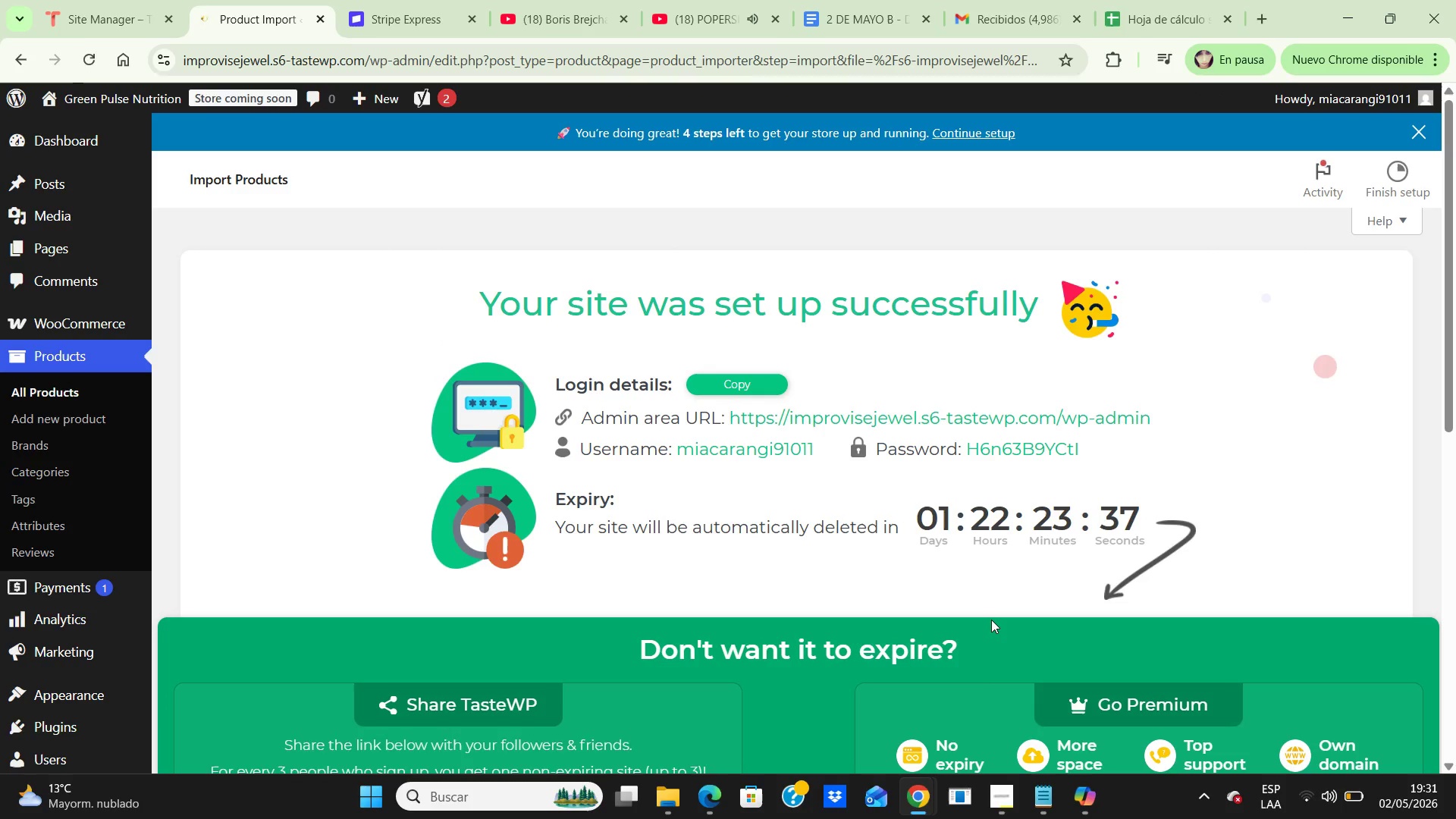 
wait(5.58)
 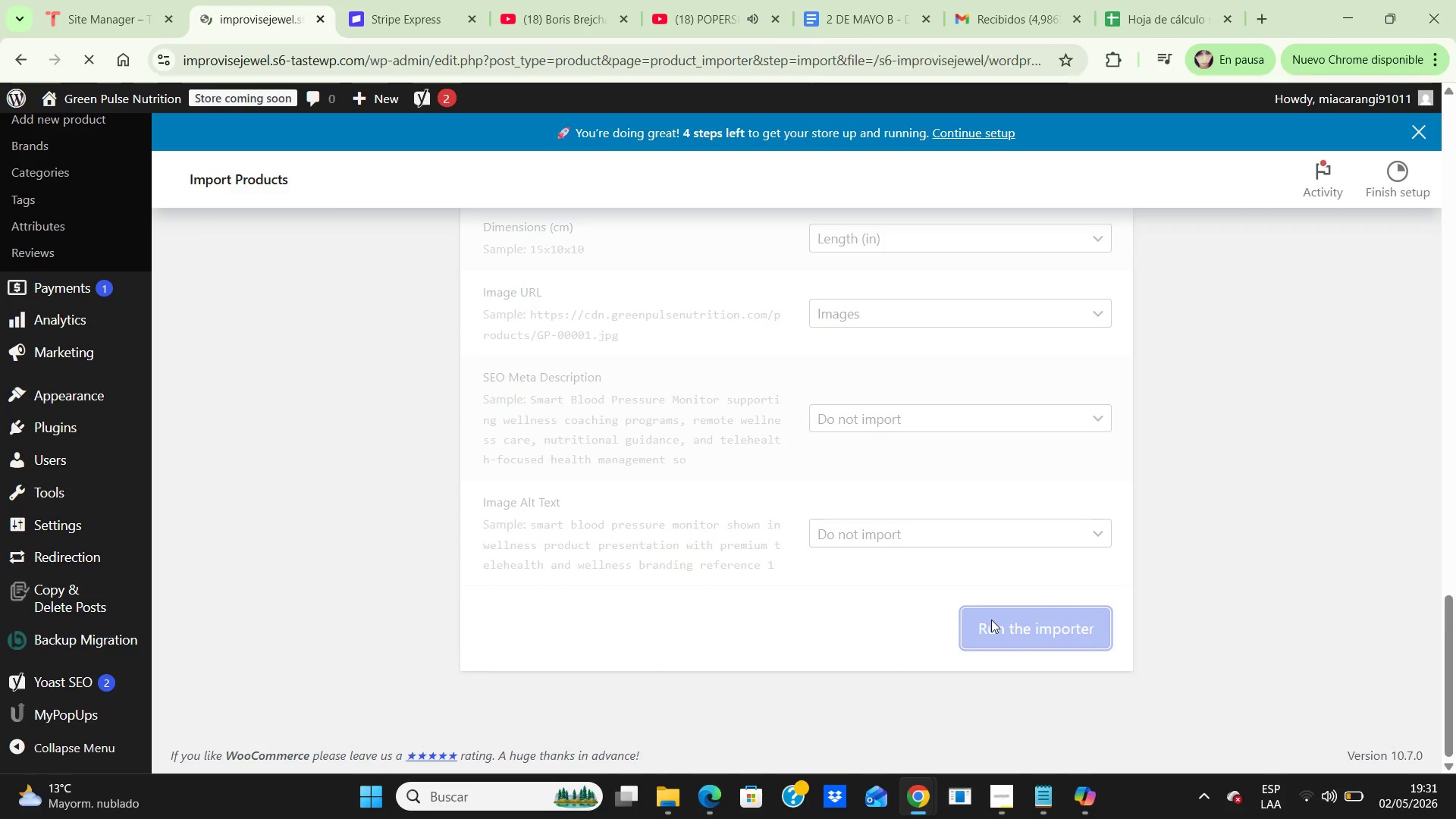 
left_click_drag(start_coordinate=[1448, 388], to_coordinate=[1452, 490])
 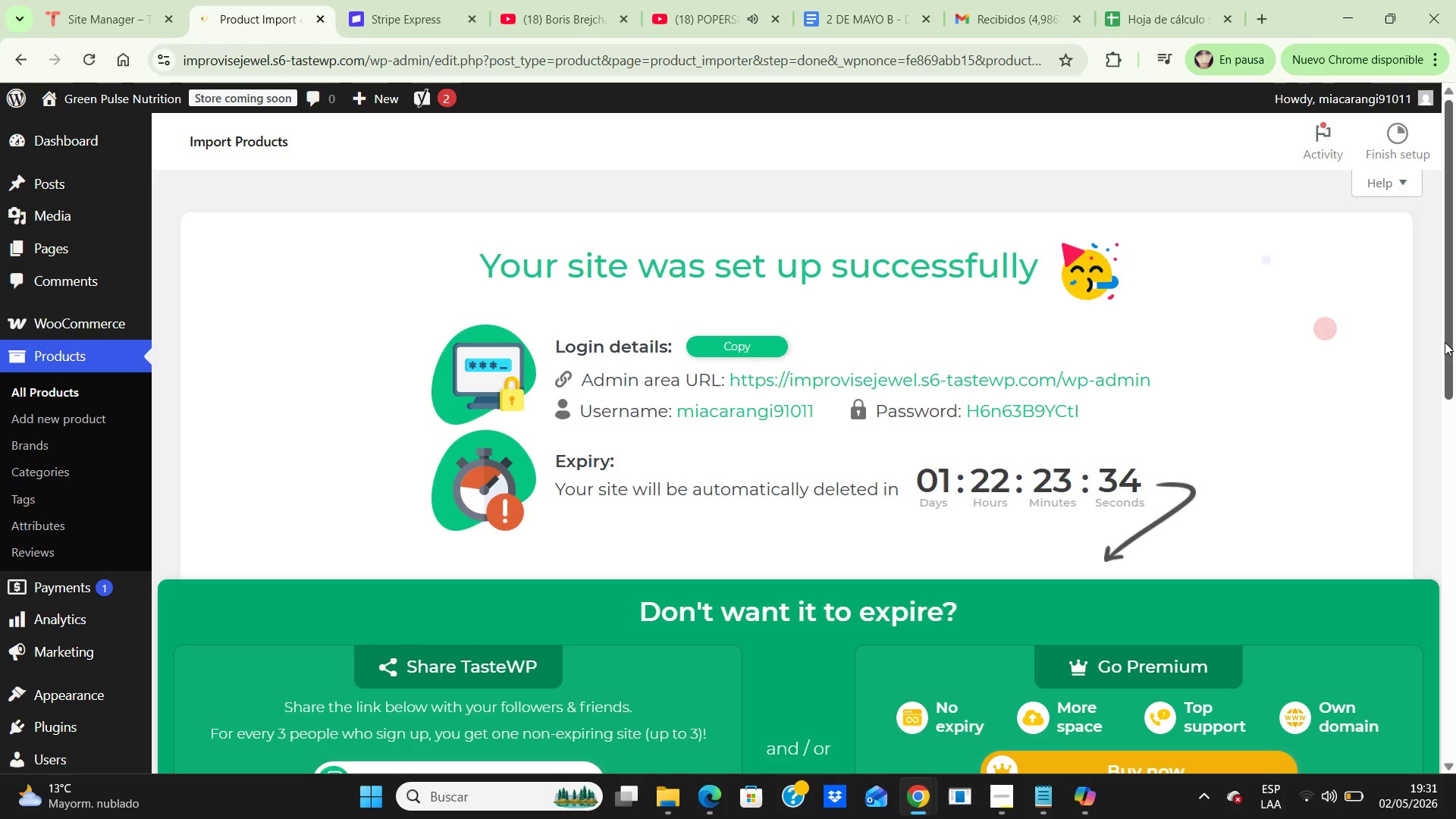 
left_click([1444, 342])
 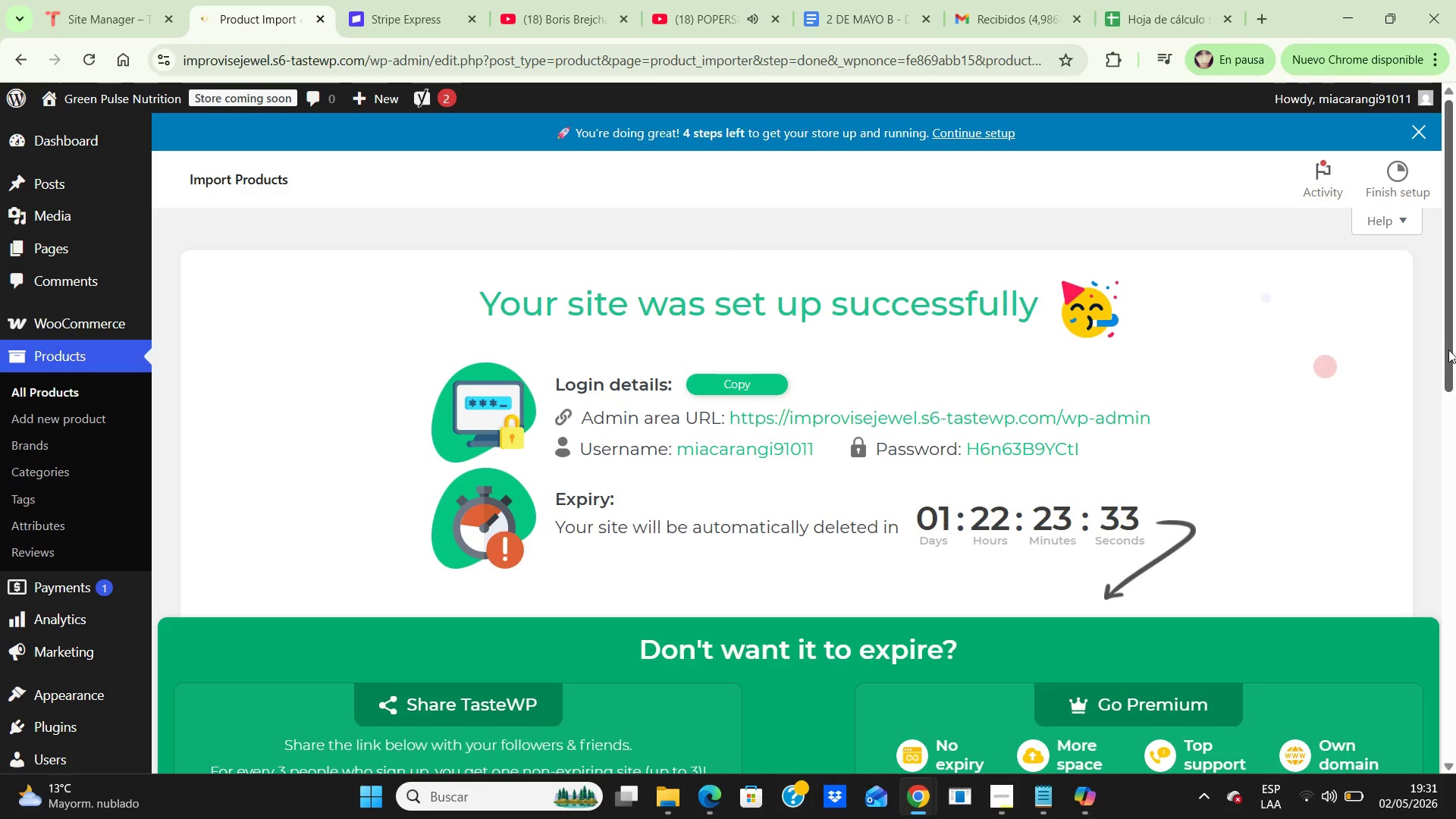 
left_click_drag(start_coordinate=[1448, 350], to_coordinate=[1454, 713])
 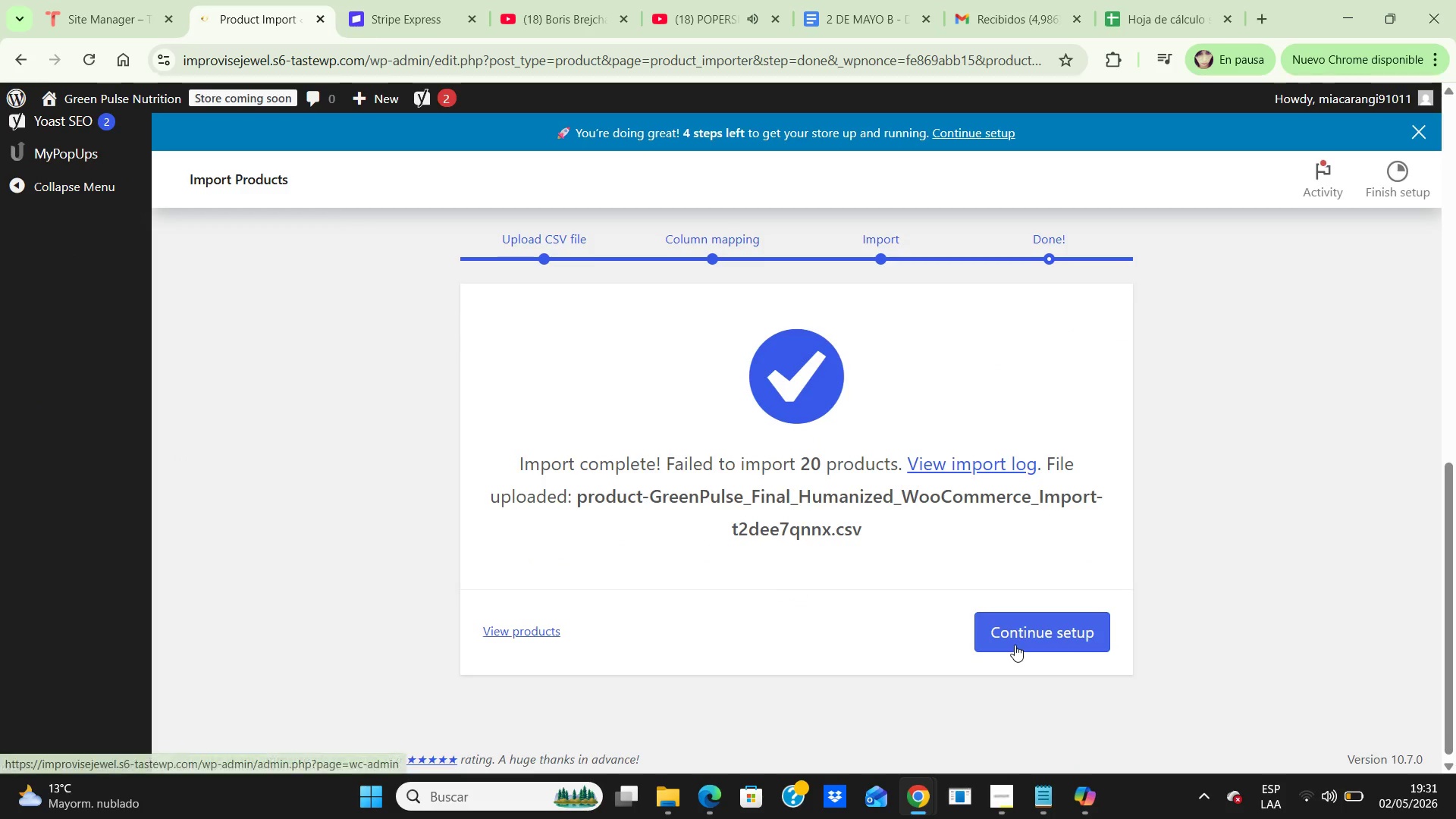 
left_click([1015, 645])
 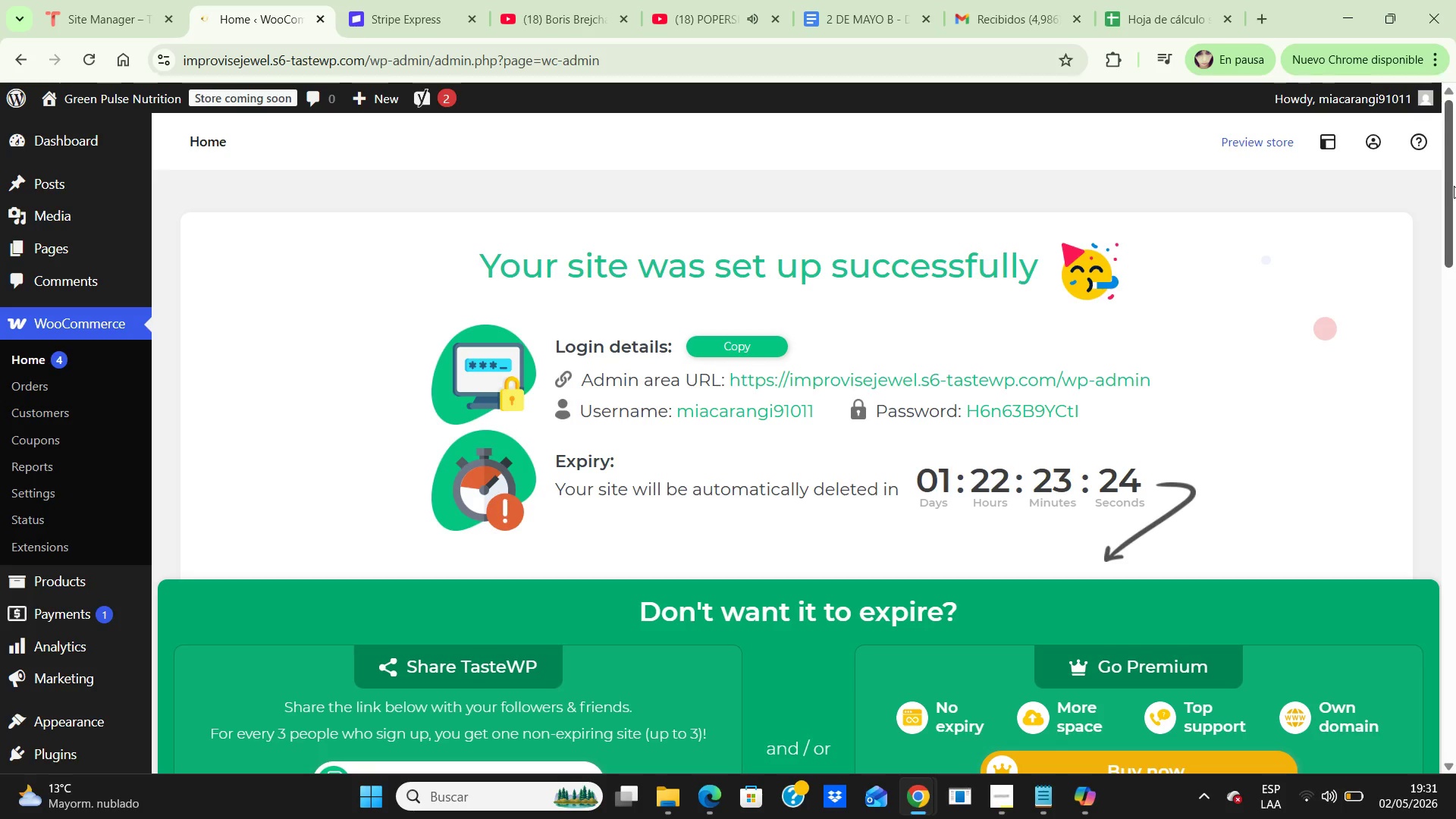 
wait(5.41)
 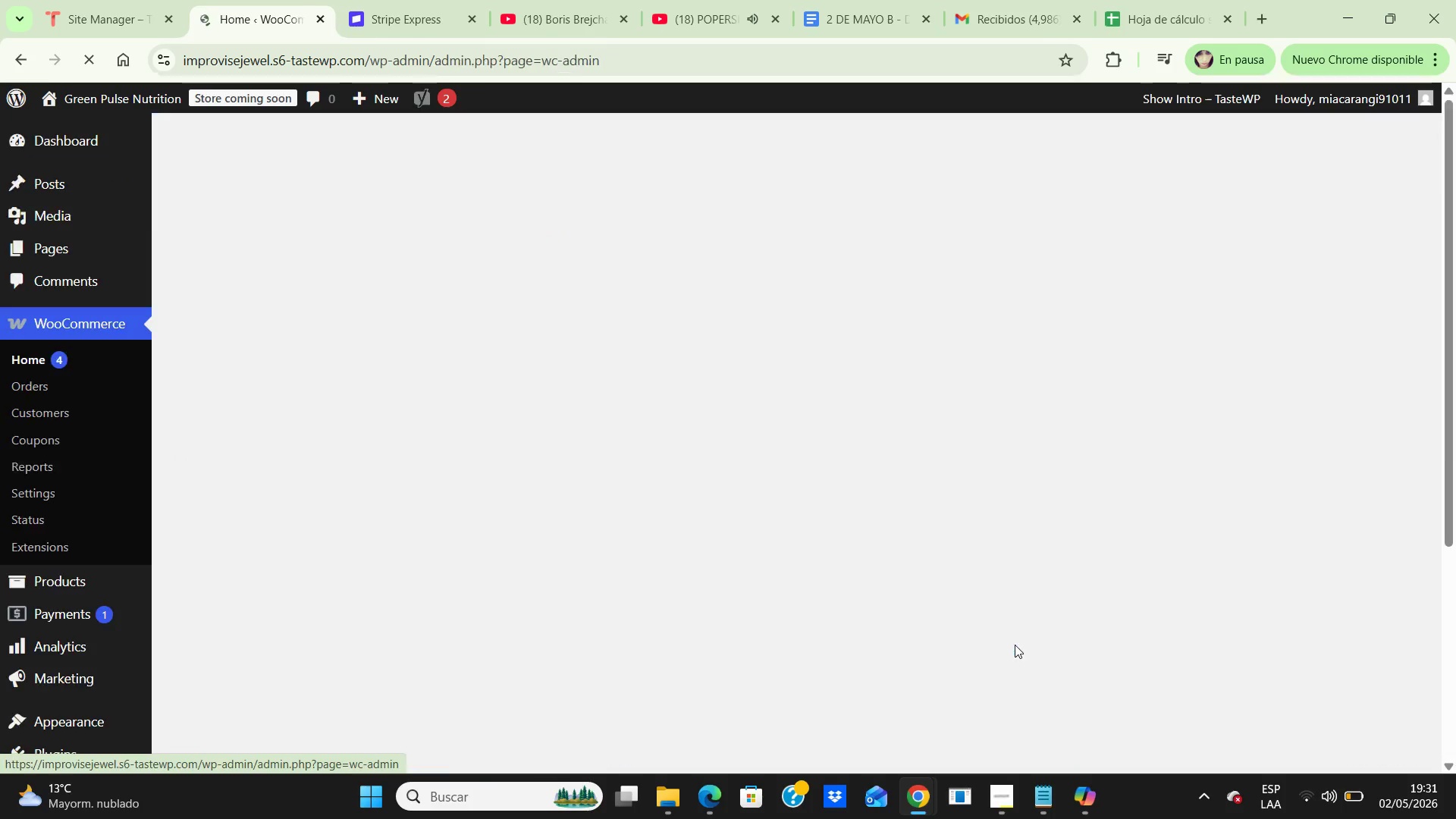 
left_click_drag(start_coordinate=[1448, 181], to_coordinate=[1417, 170])
 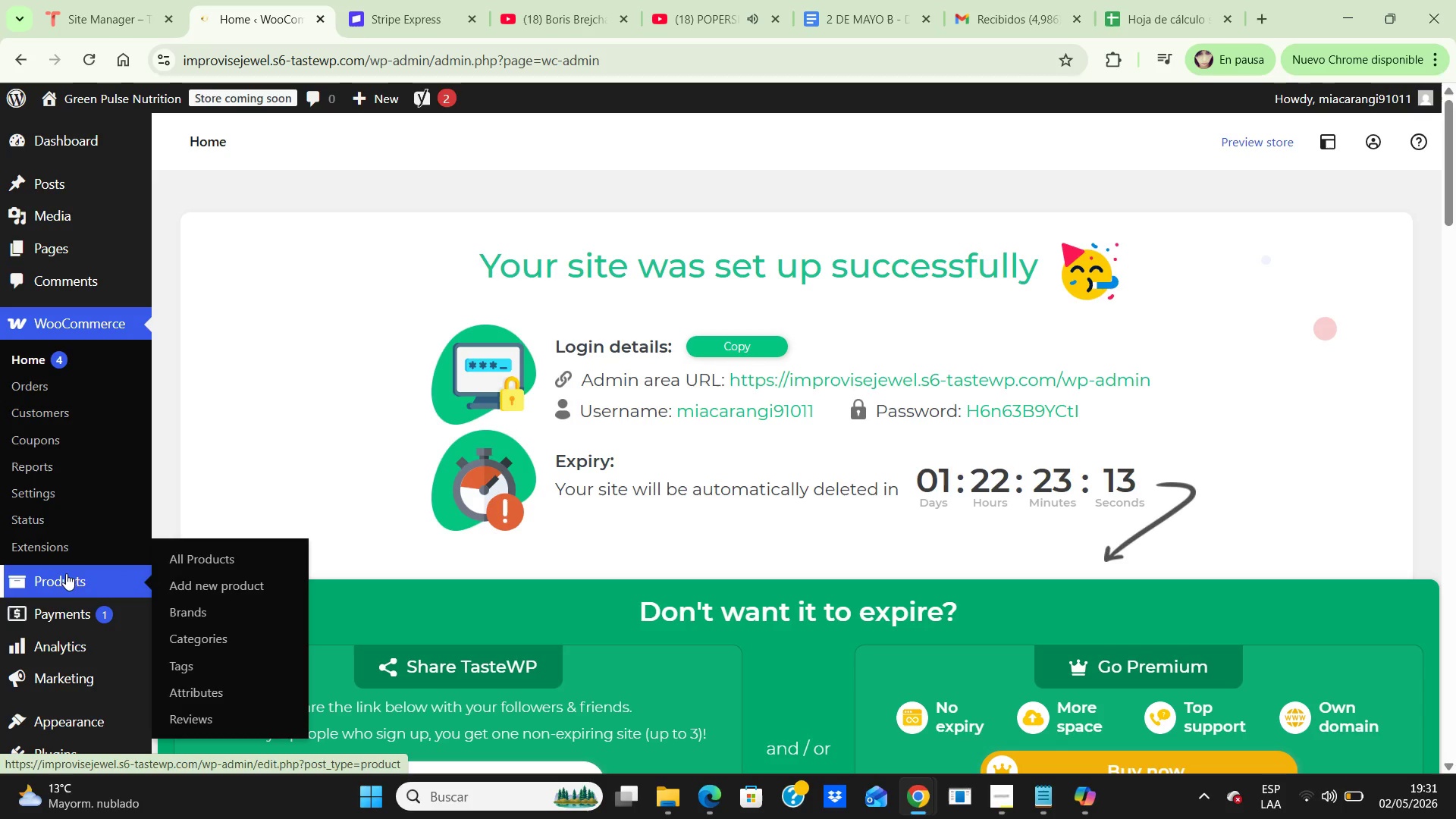 
left_click([202, 553])
 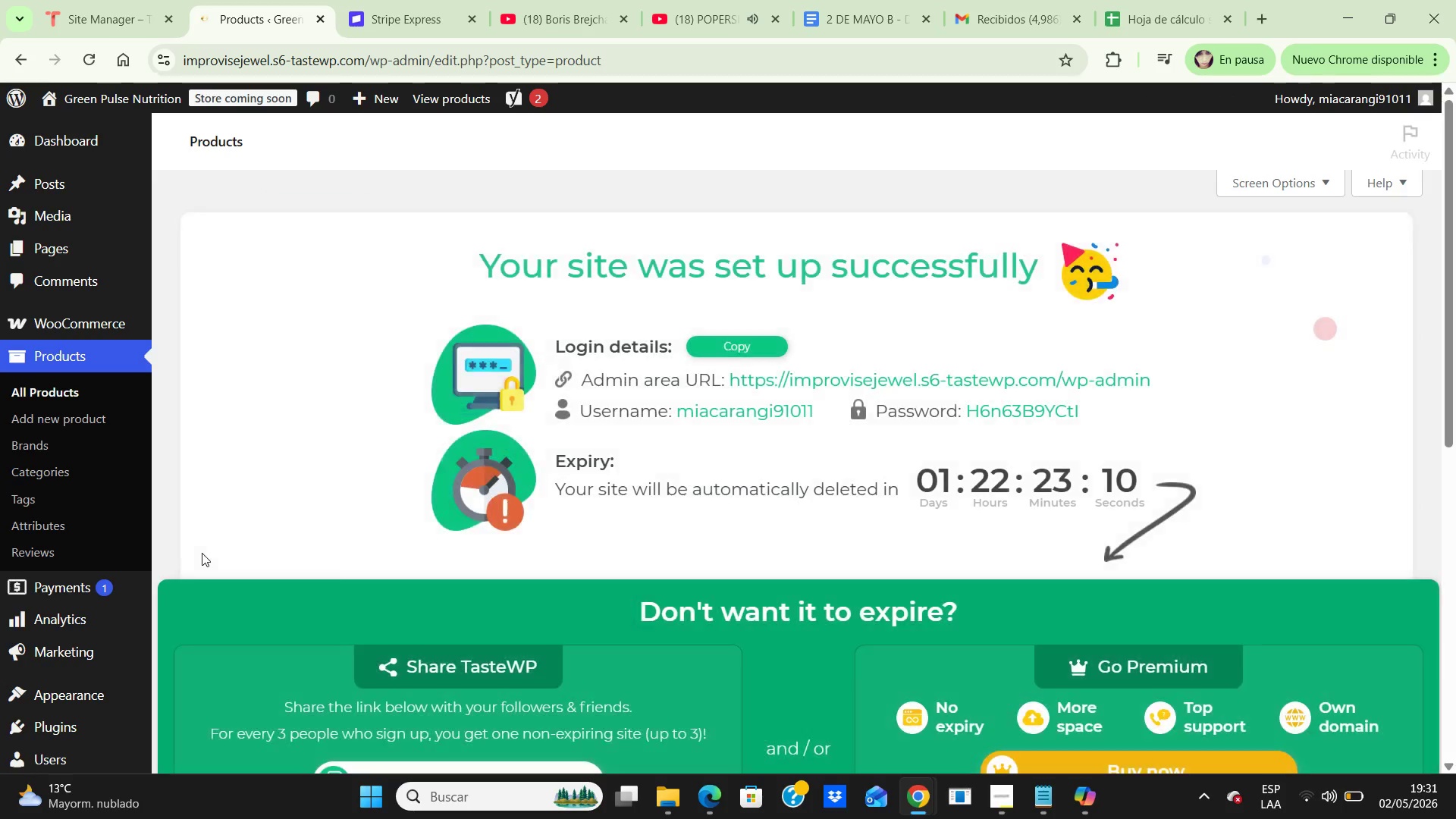 
left_click([307, 504])
 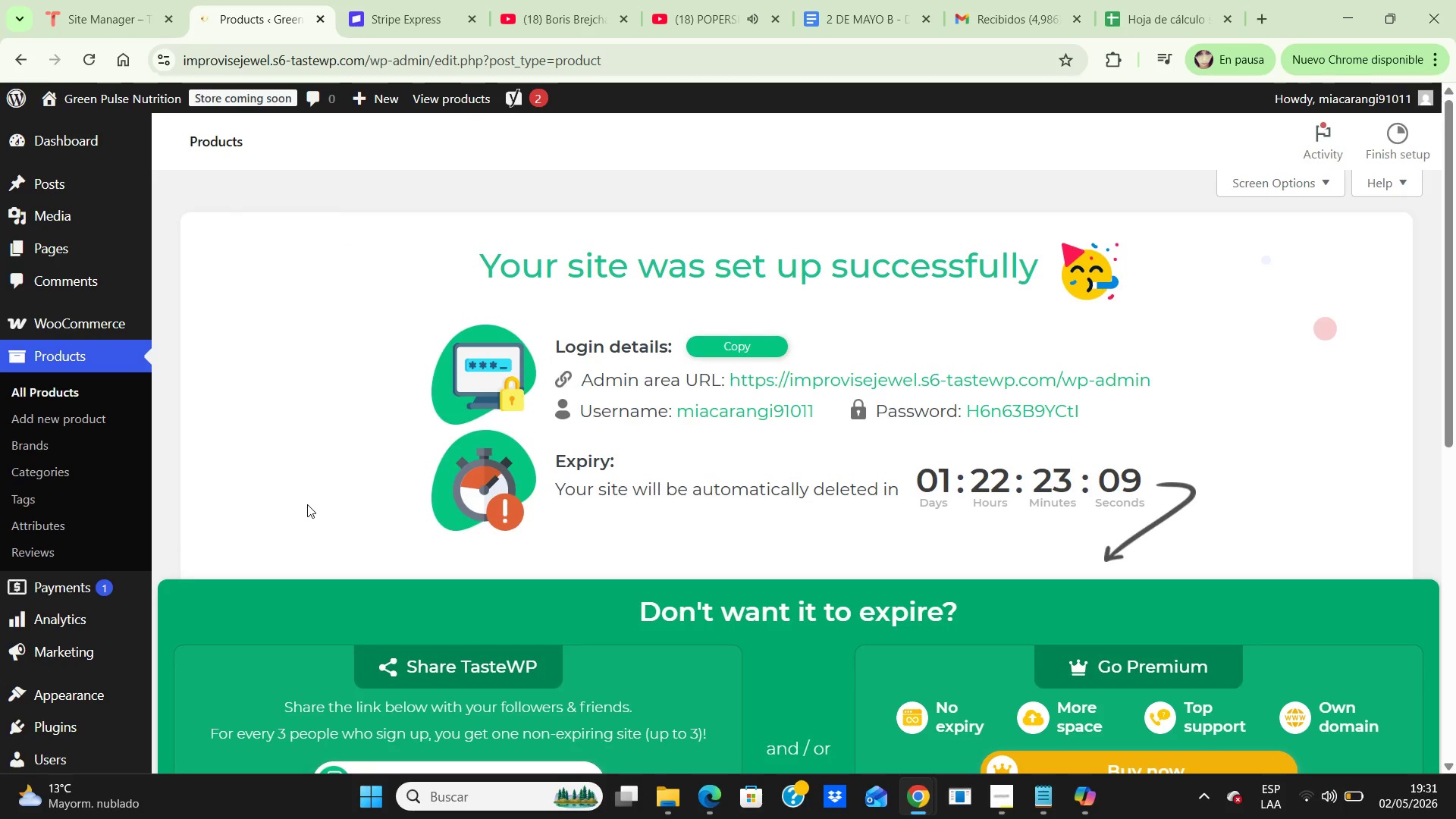 
hold_key(key=ArrowDown, duration=1.02)
 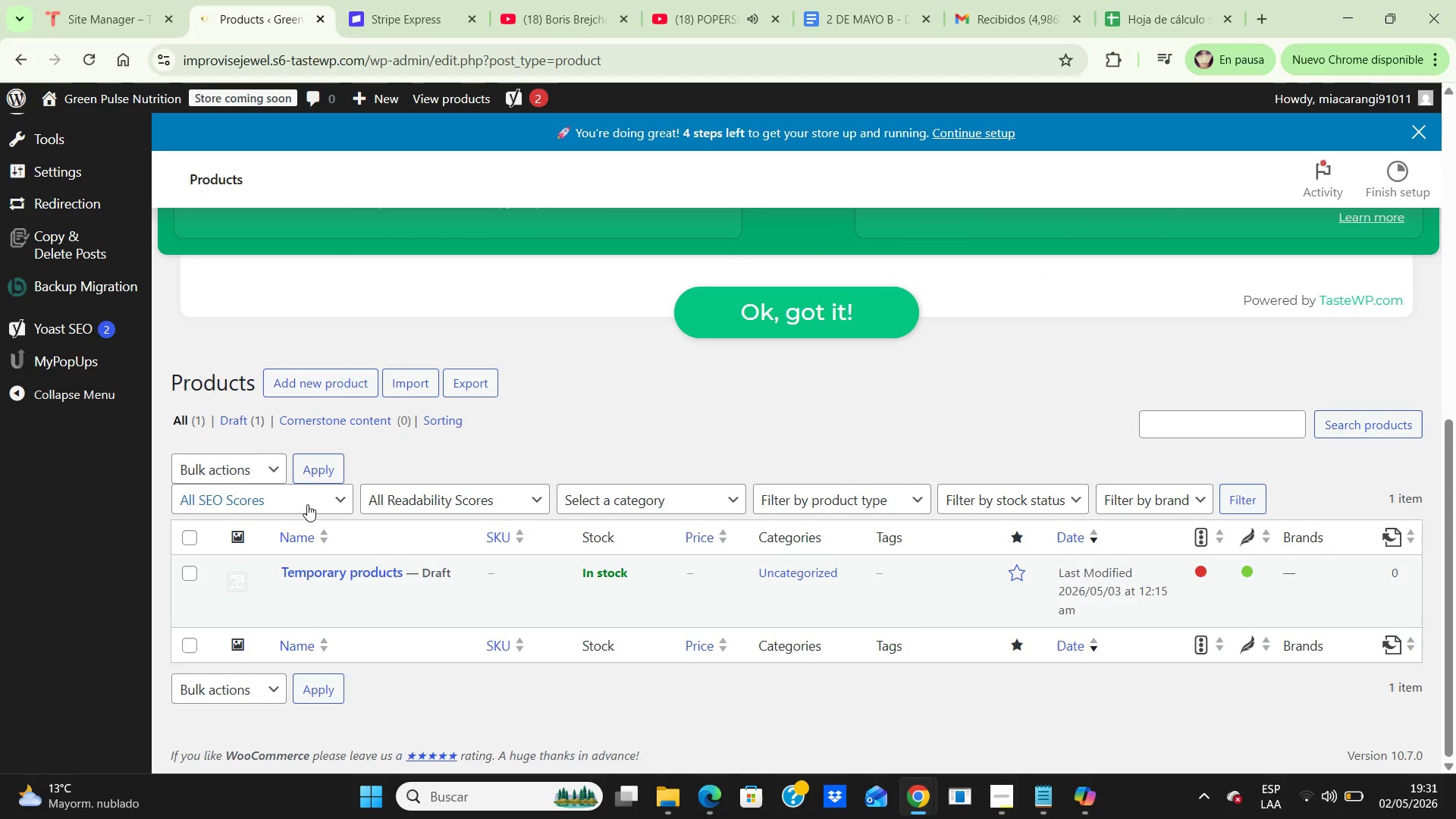 
key(ArrowDown)
 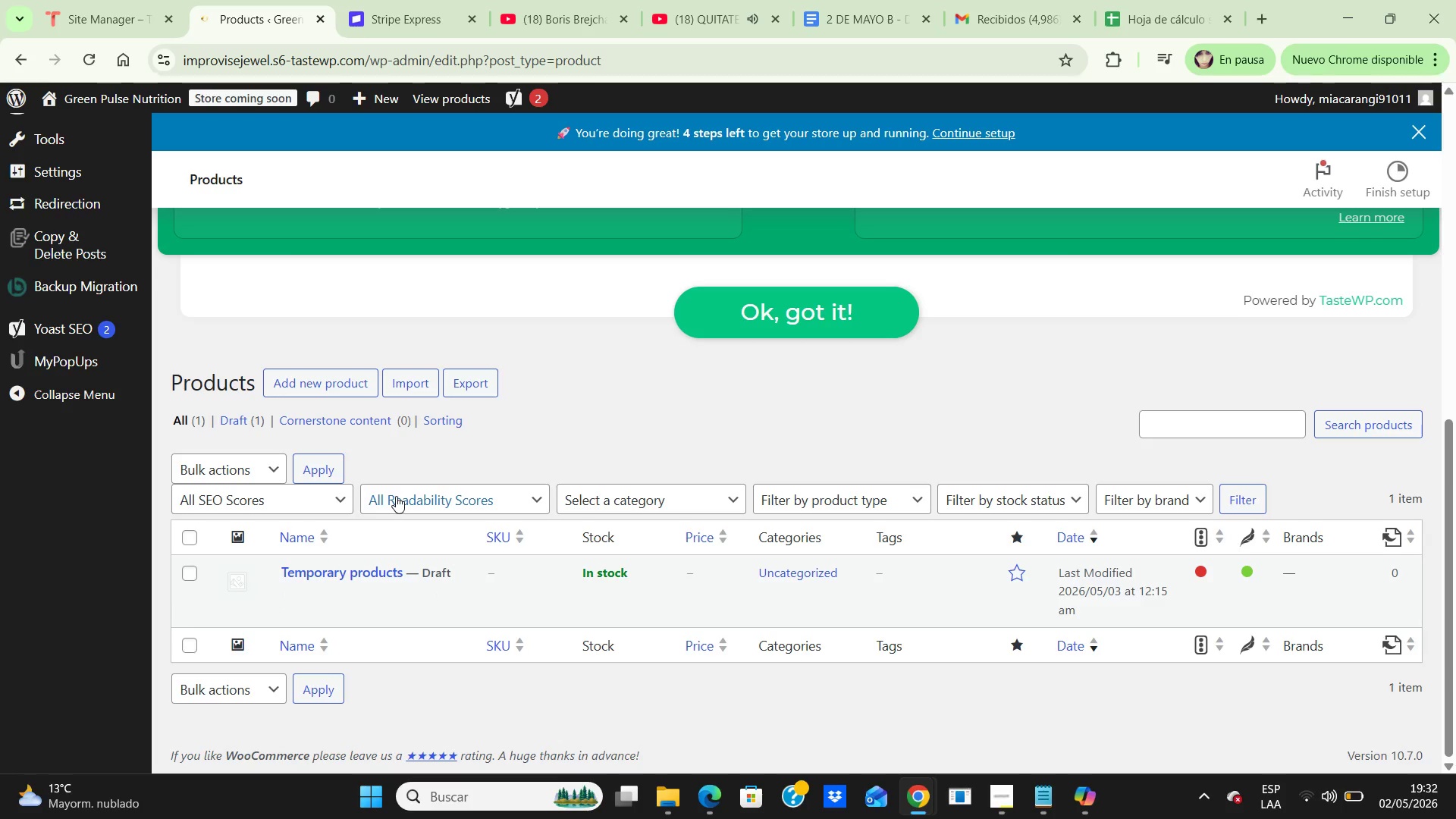 
wait(62.88)
 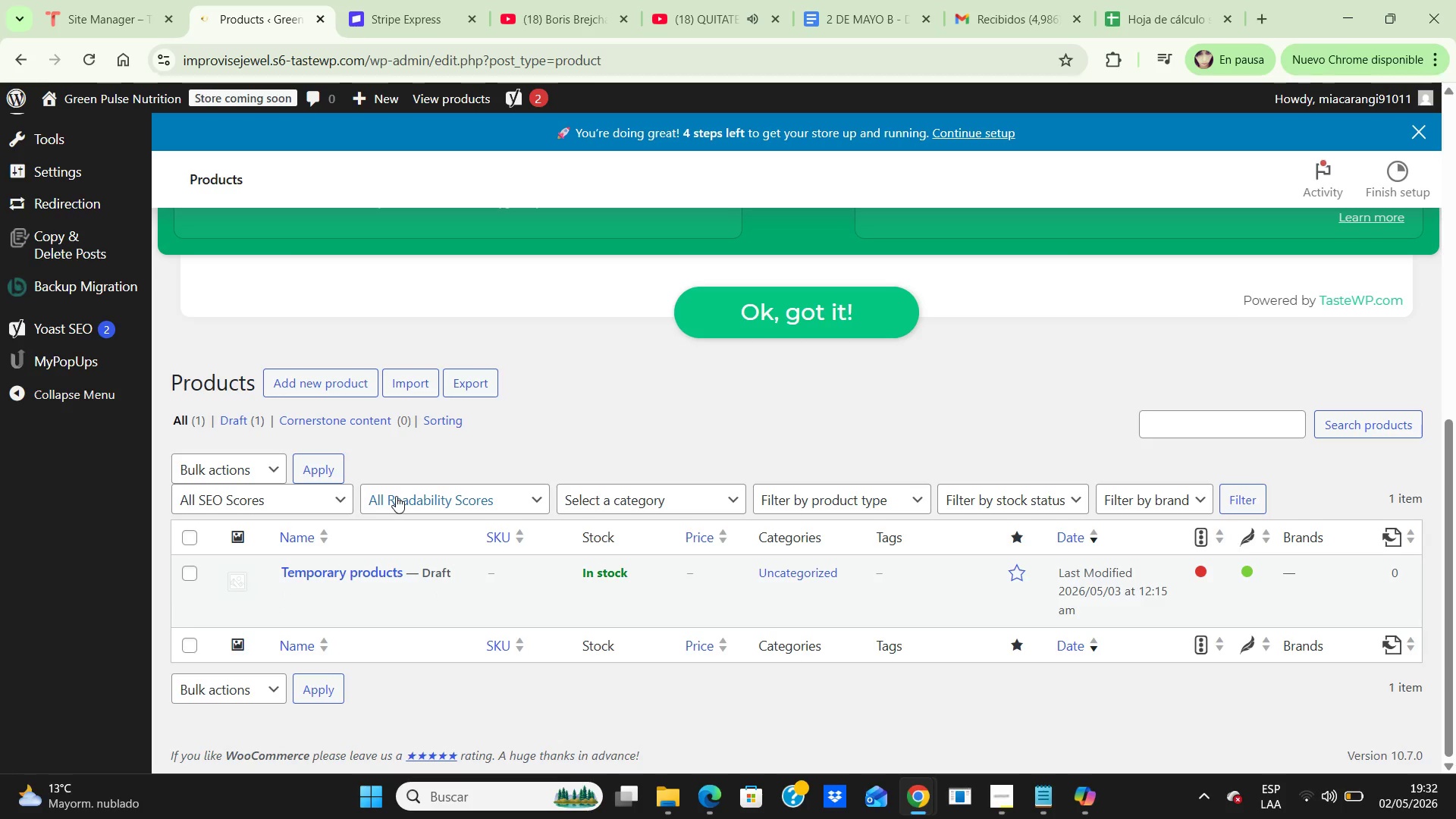 
left_click_drag(start_coordinate=[1451, 507], to_coordinate=[1379, 173])
 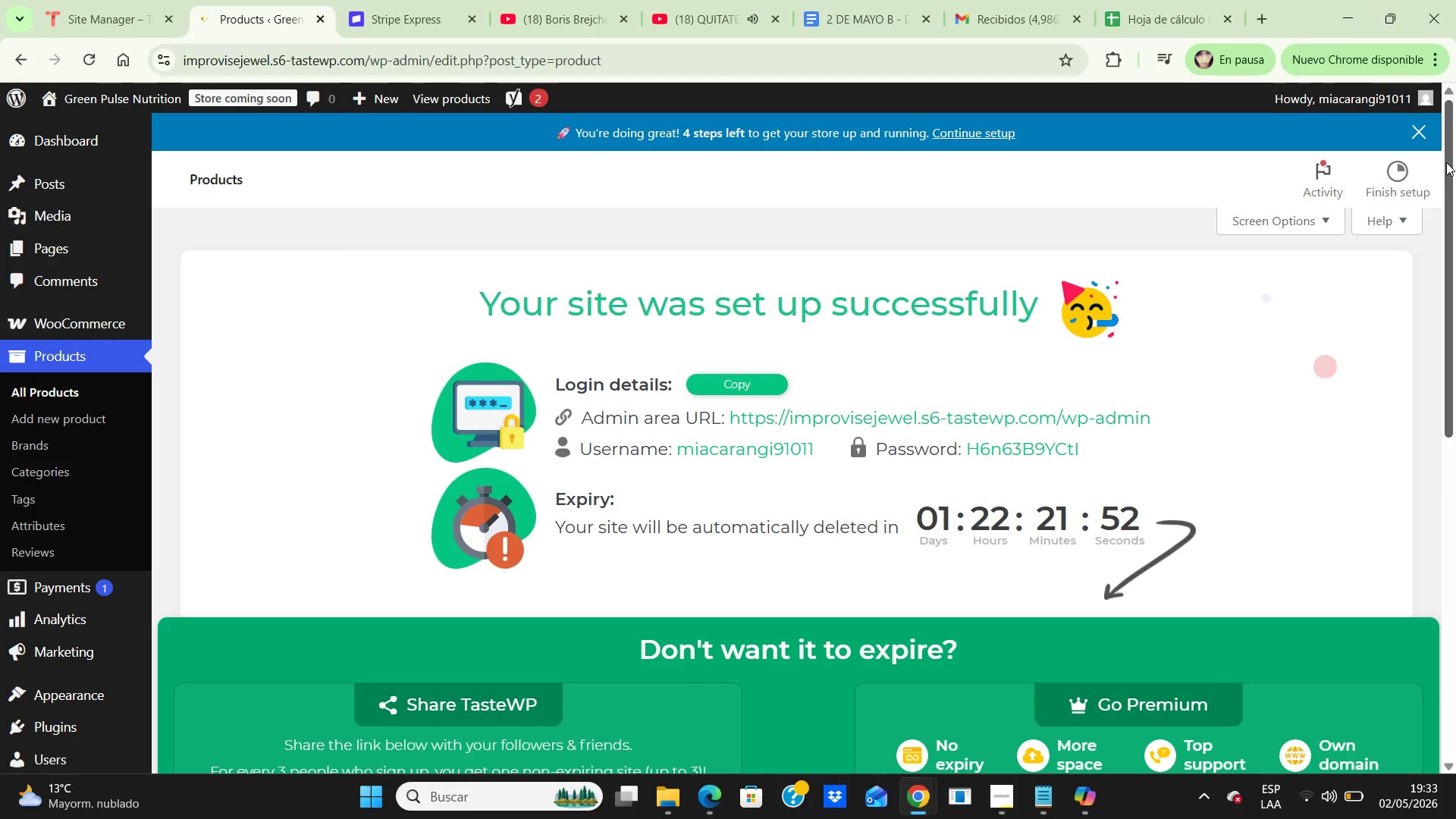 
left_click_drag(start_coordinate=[1446, 162], to_coordinate=[1454, 479])
 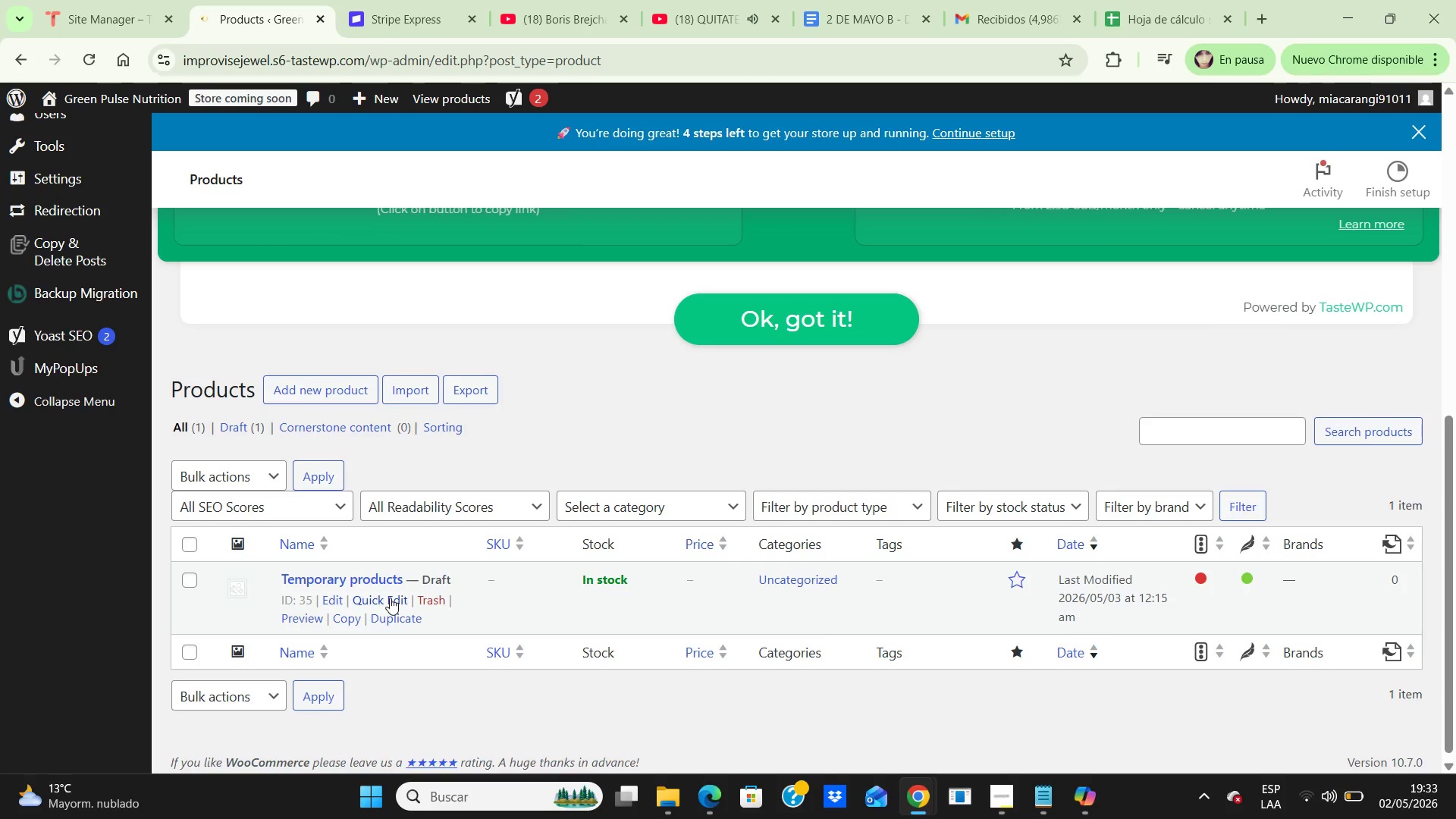 
wait(15.86)
 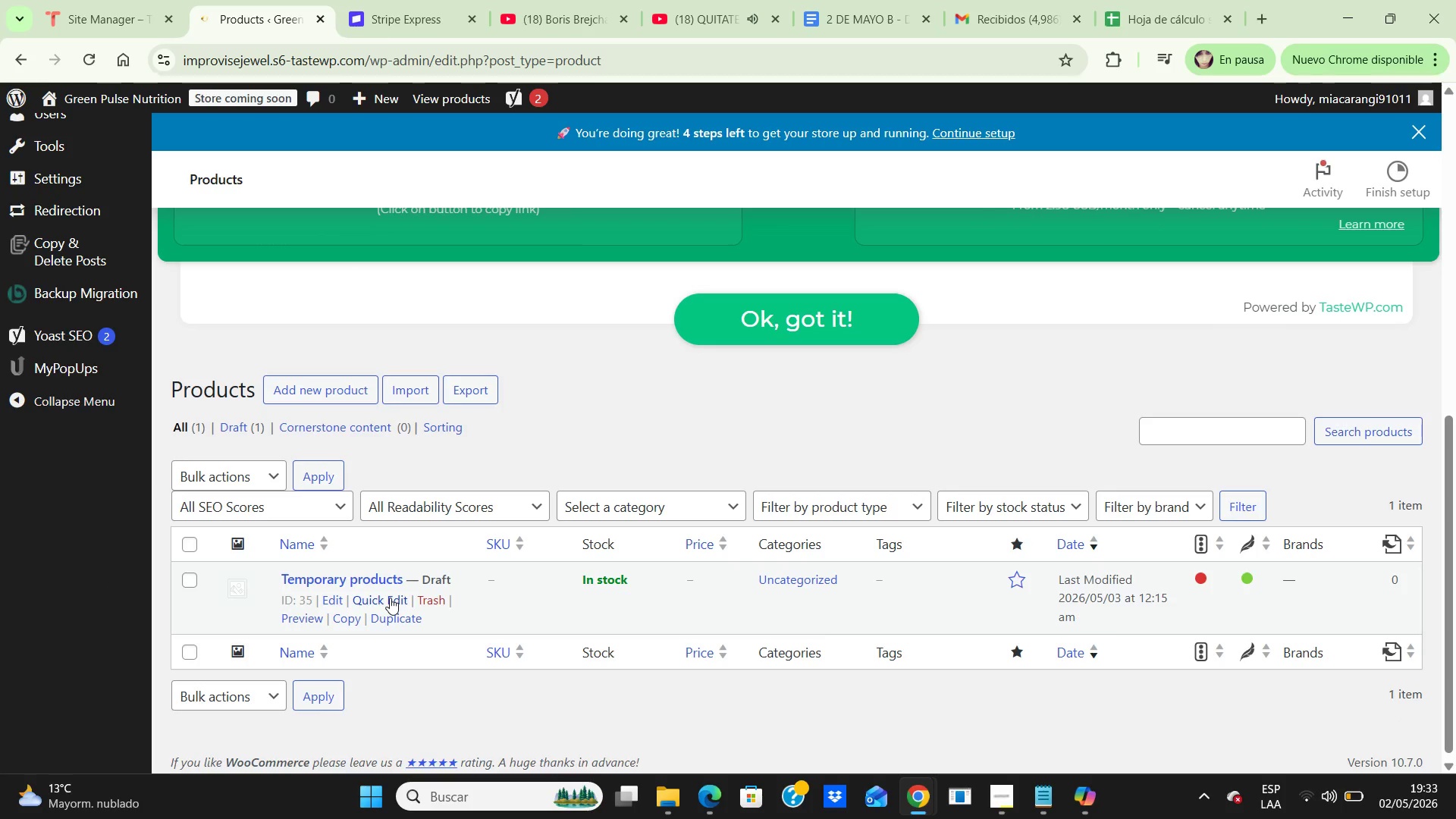 
left_click([273, 694])
 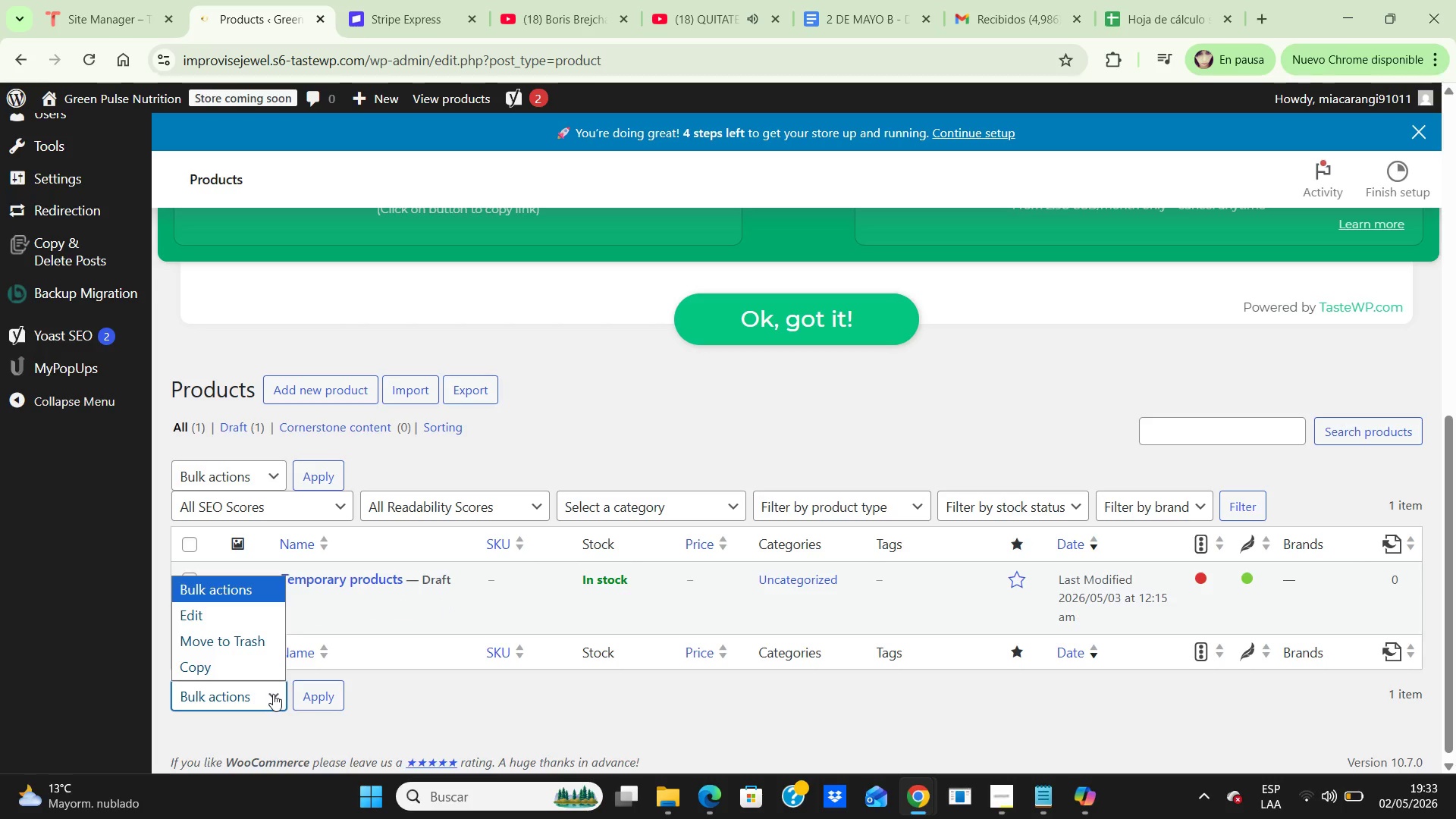 
wait(7.45)
 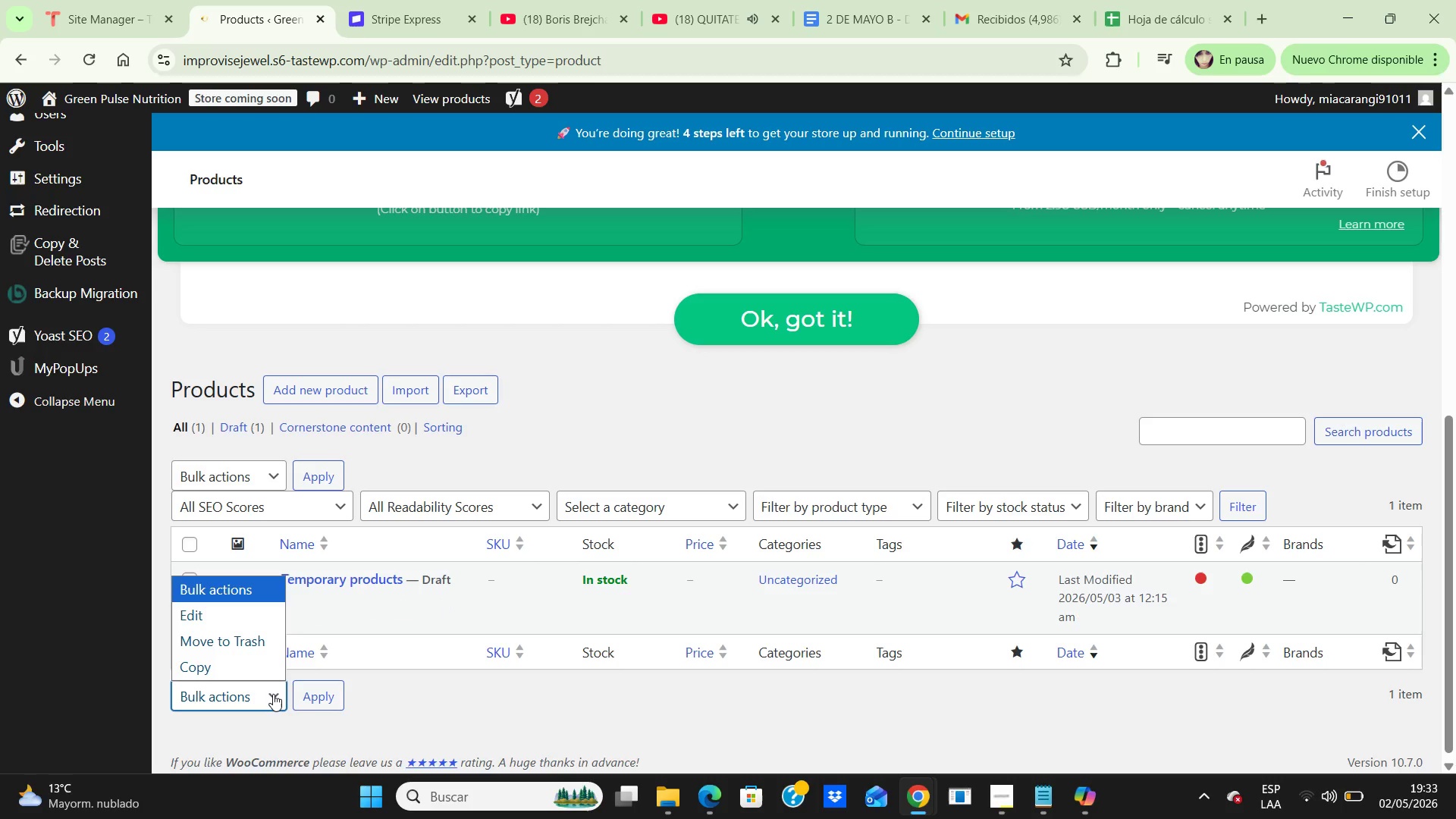 
left_click([273, 694])
 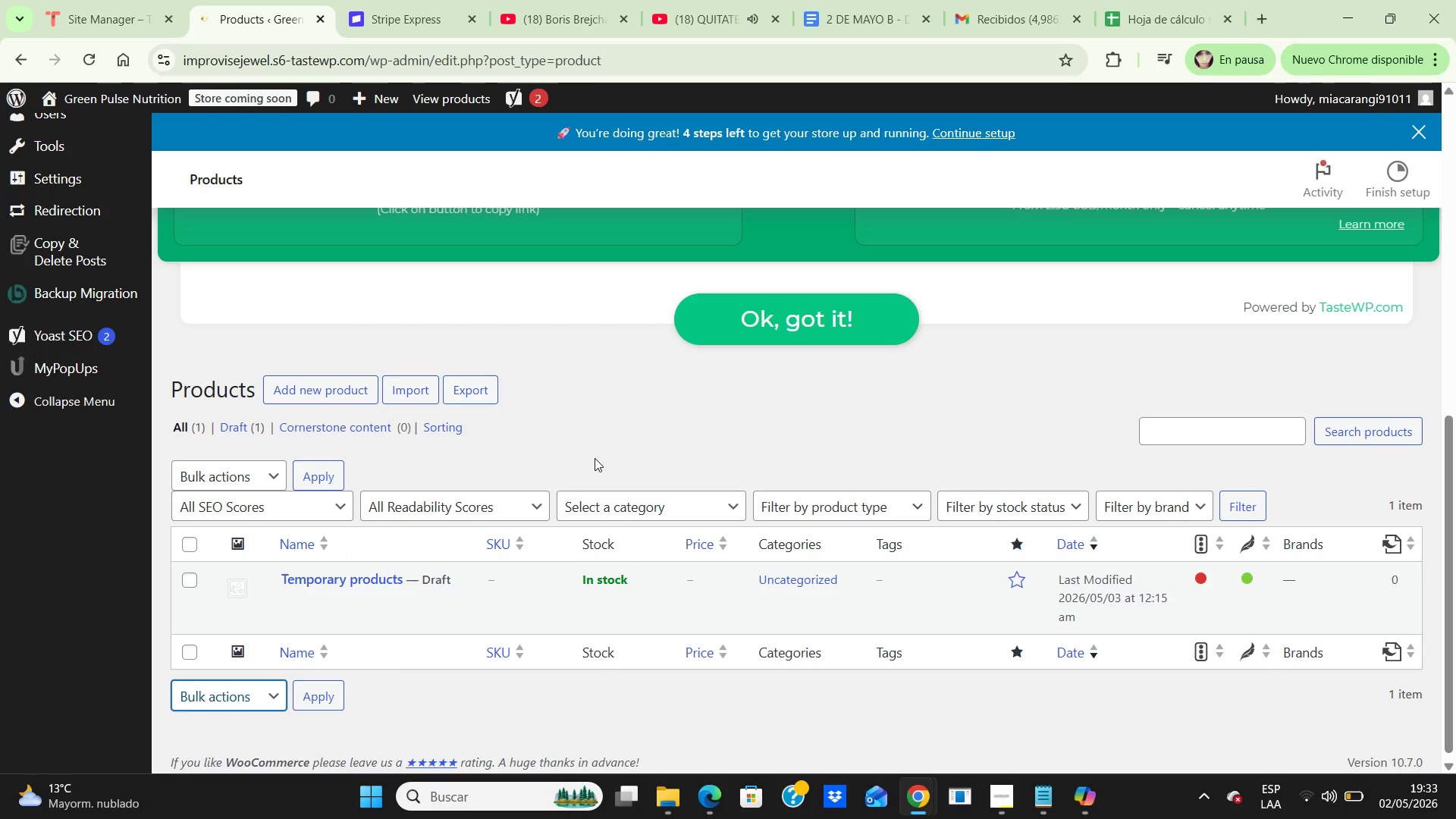 
wait(5.56)
 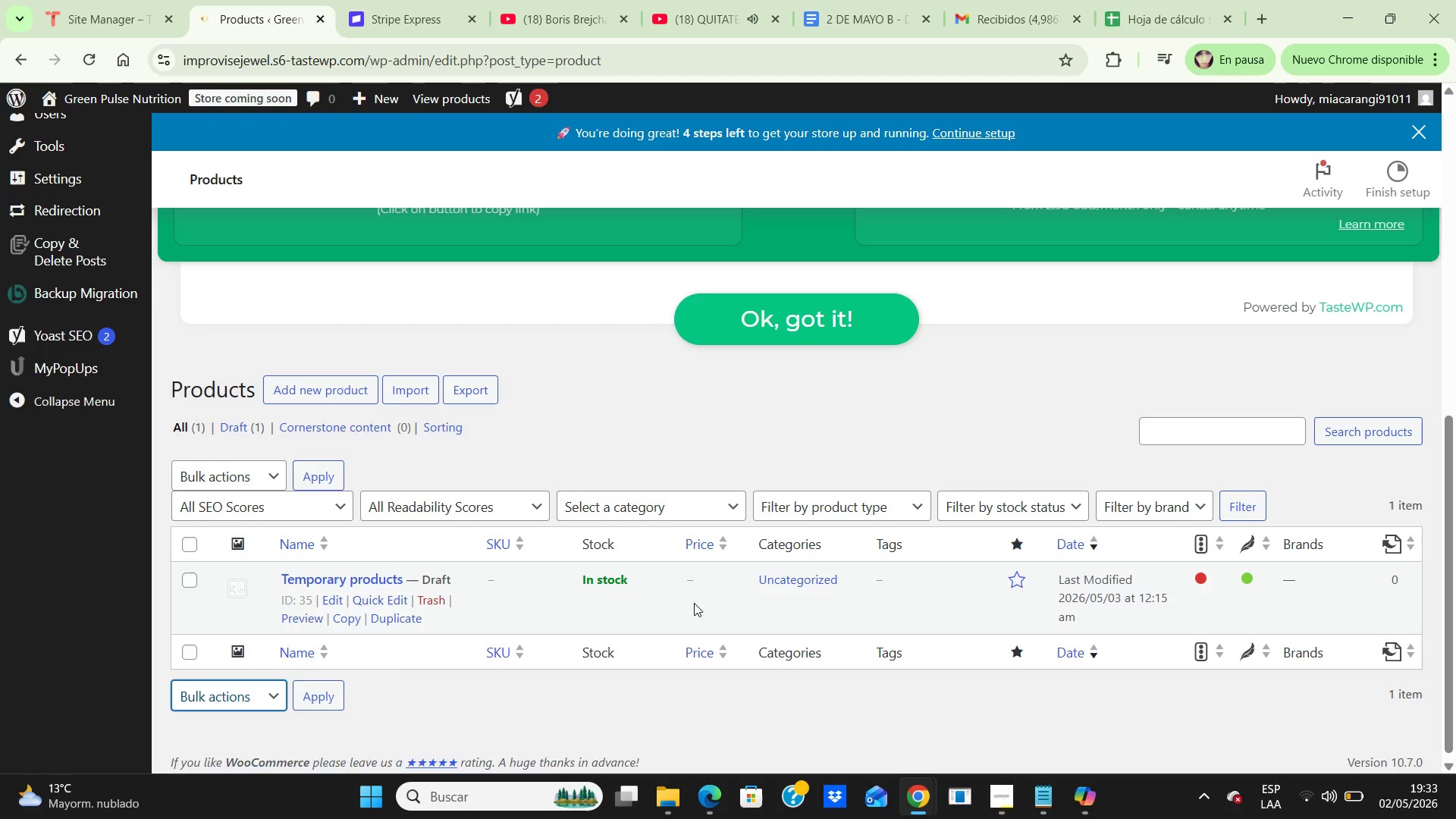 
left_click([548, 430])
 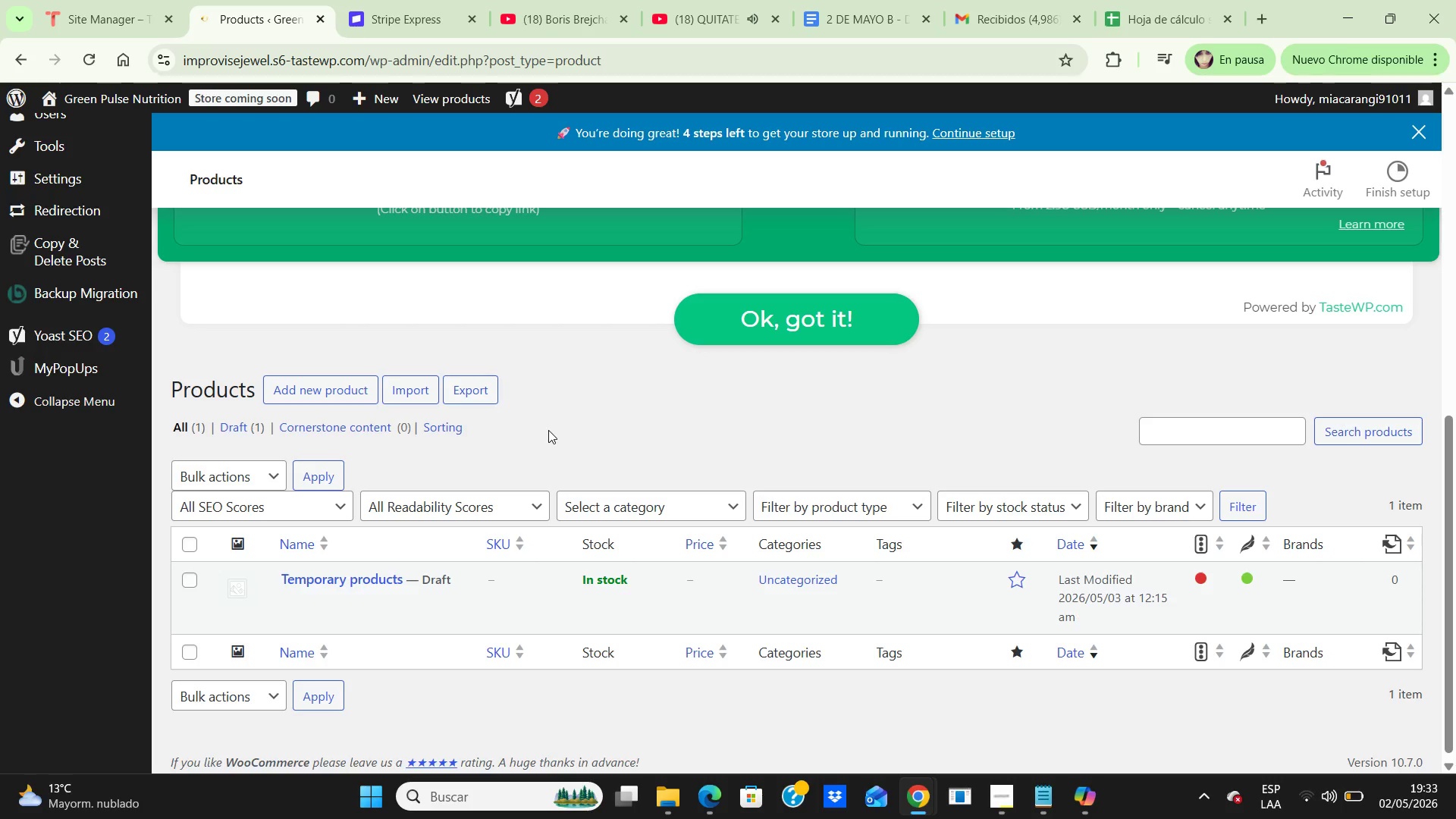 
wait(18.92)
 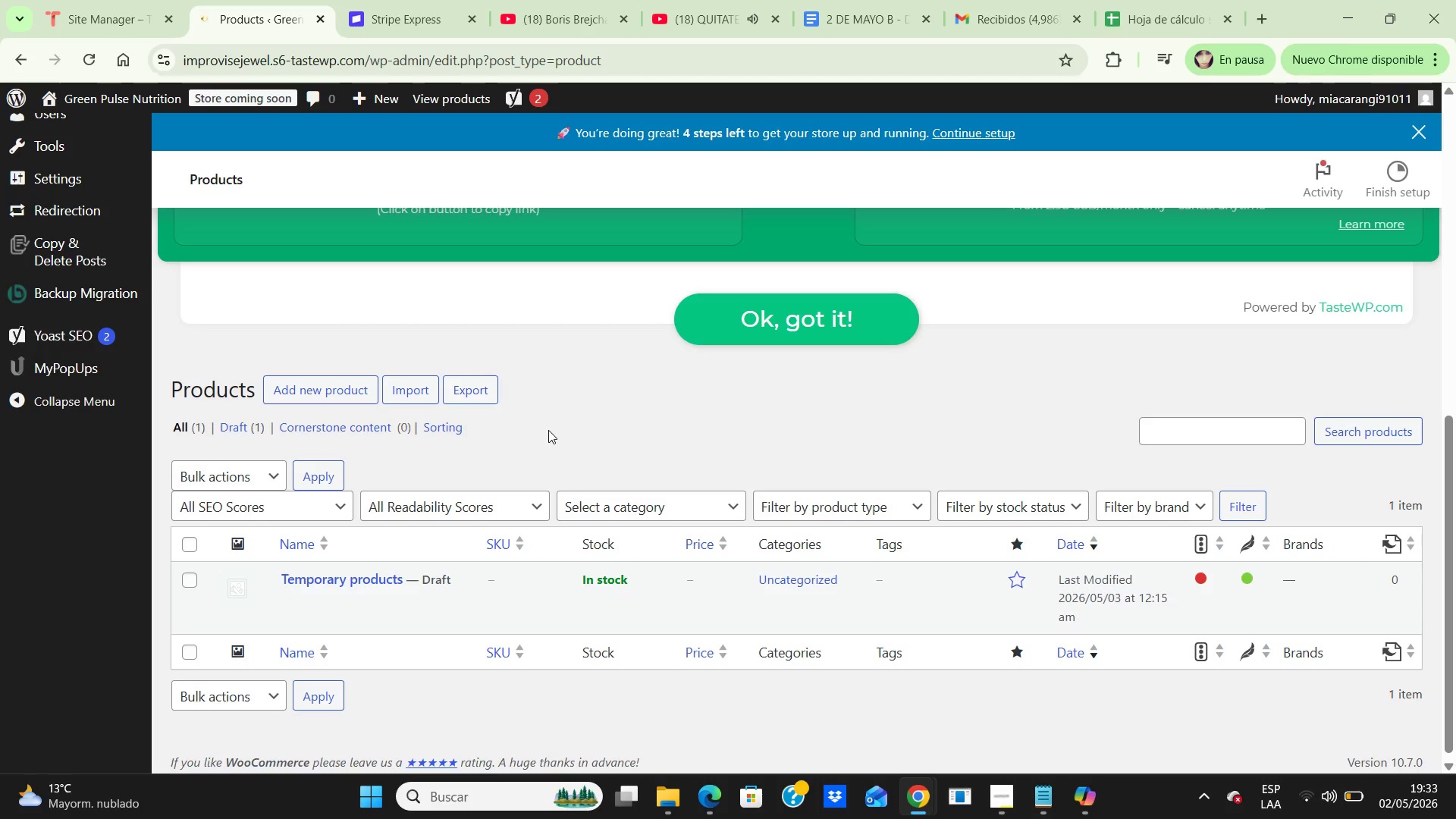 
left_click([265, 473])
 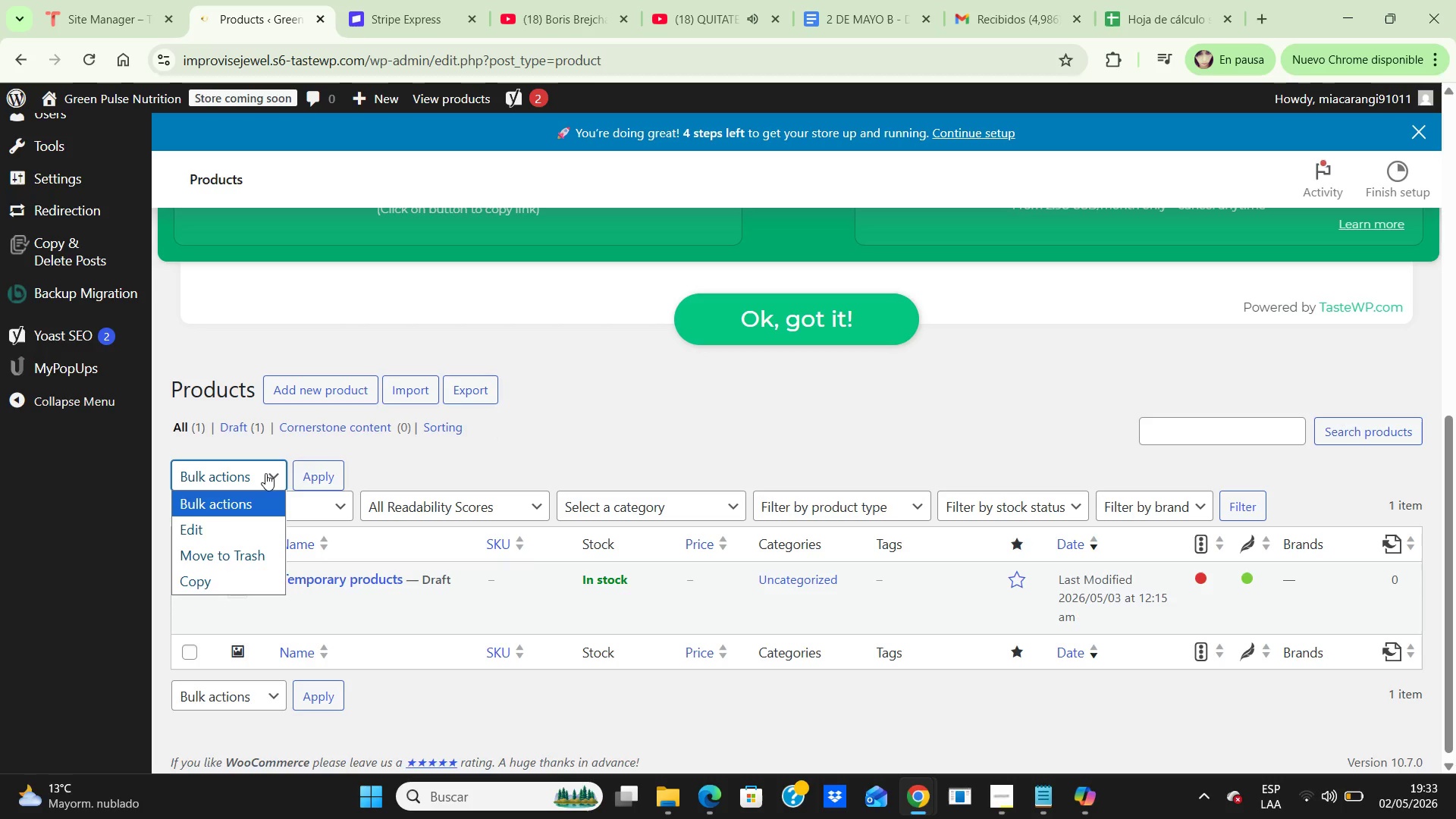 
left_click([265, 473])
 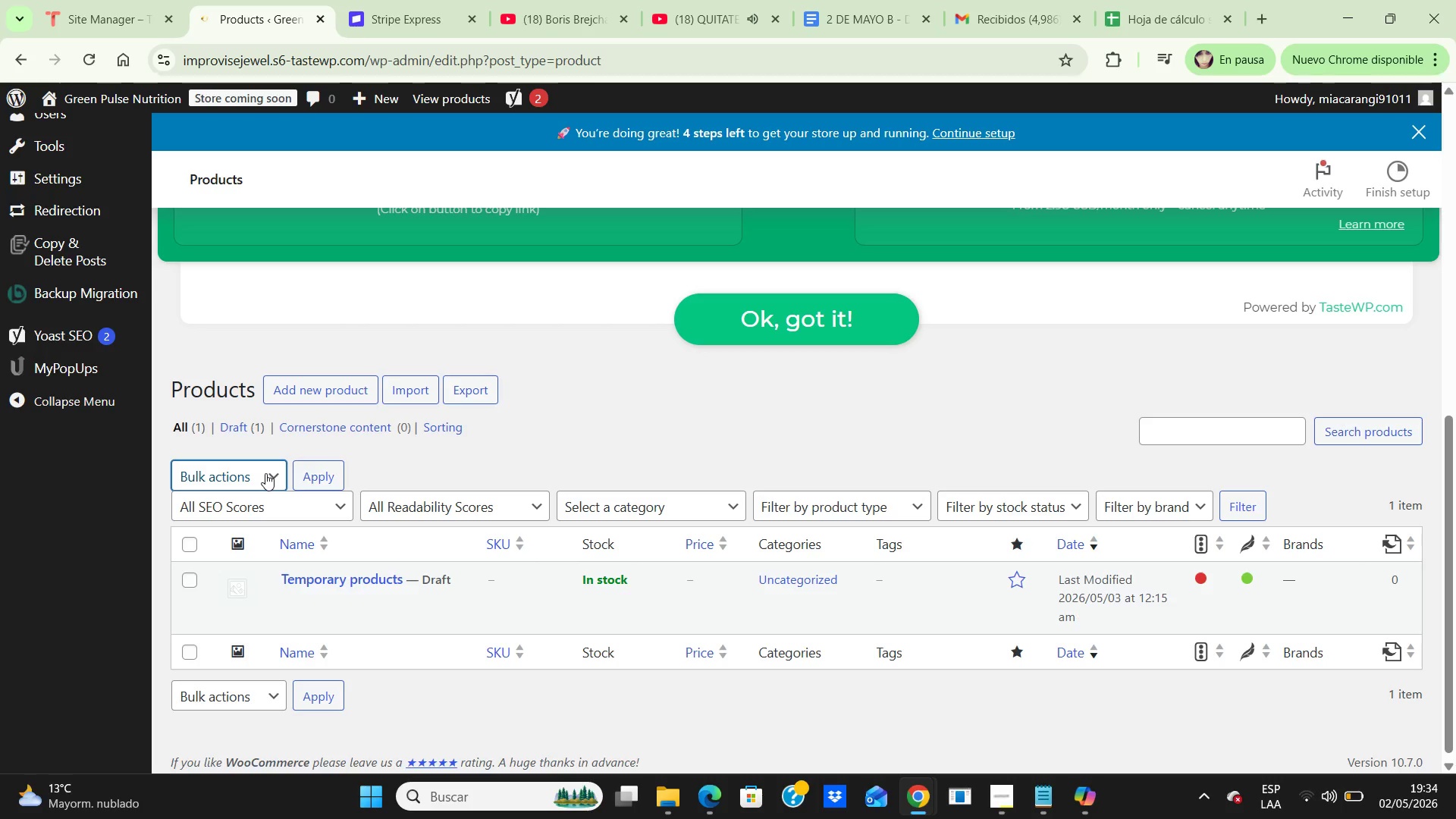 
wait(31.8)
 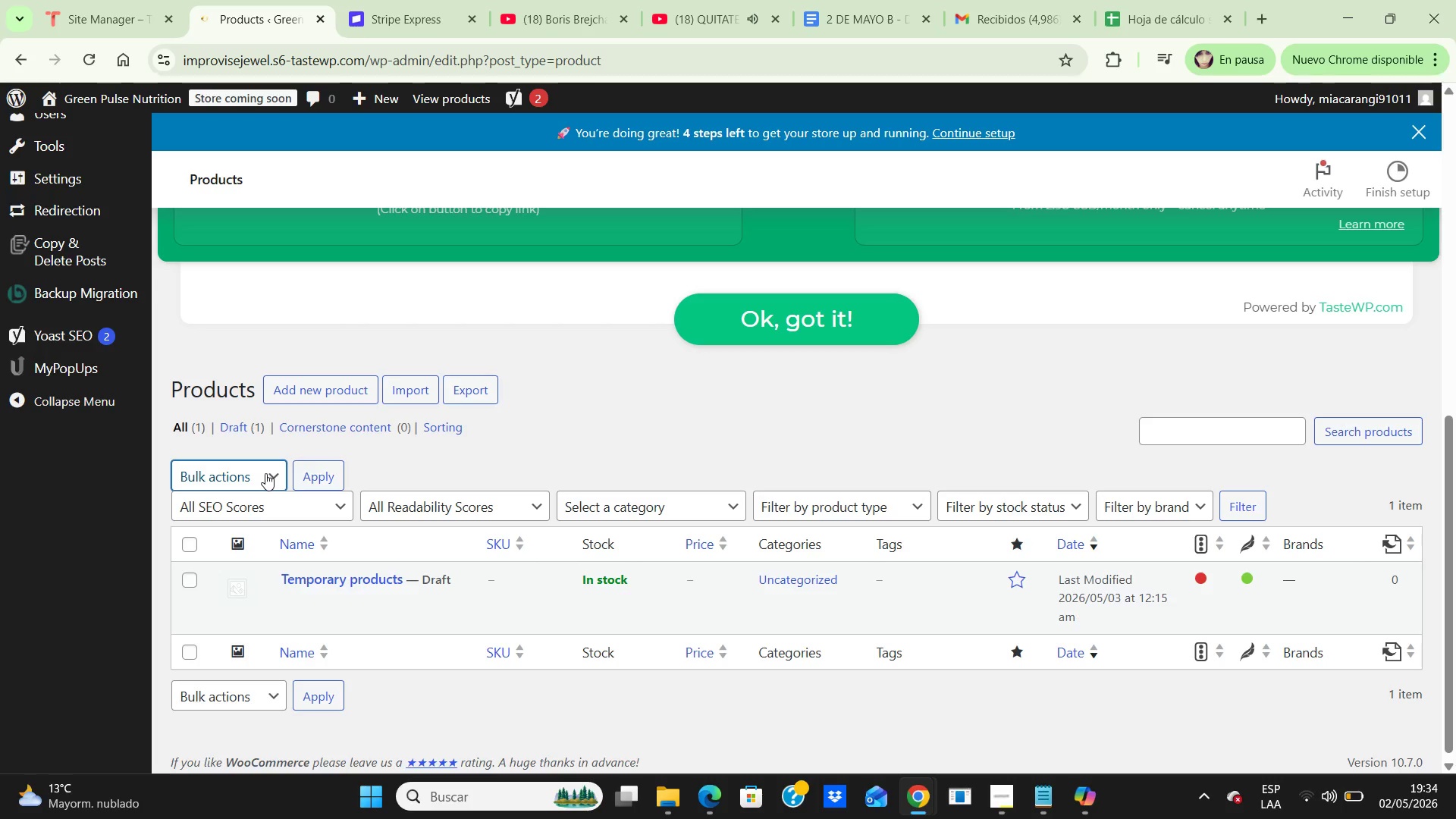 
left_click_drag(start_coordinate=[1450, 563], to_coordinate=[1401, 177])
 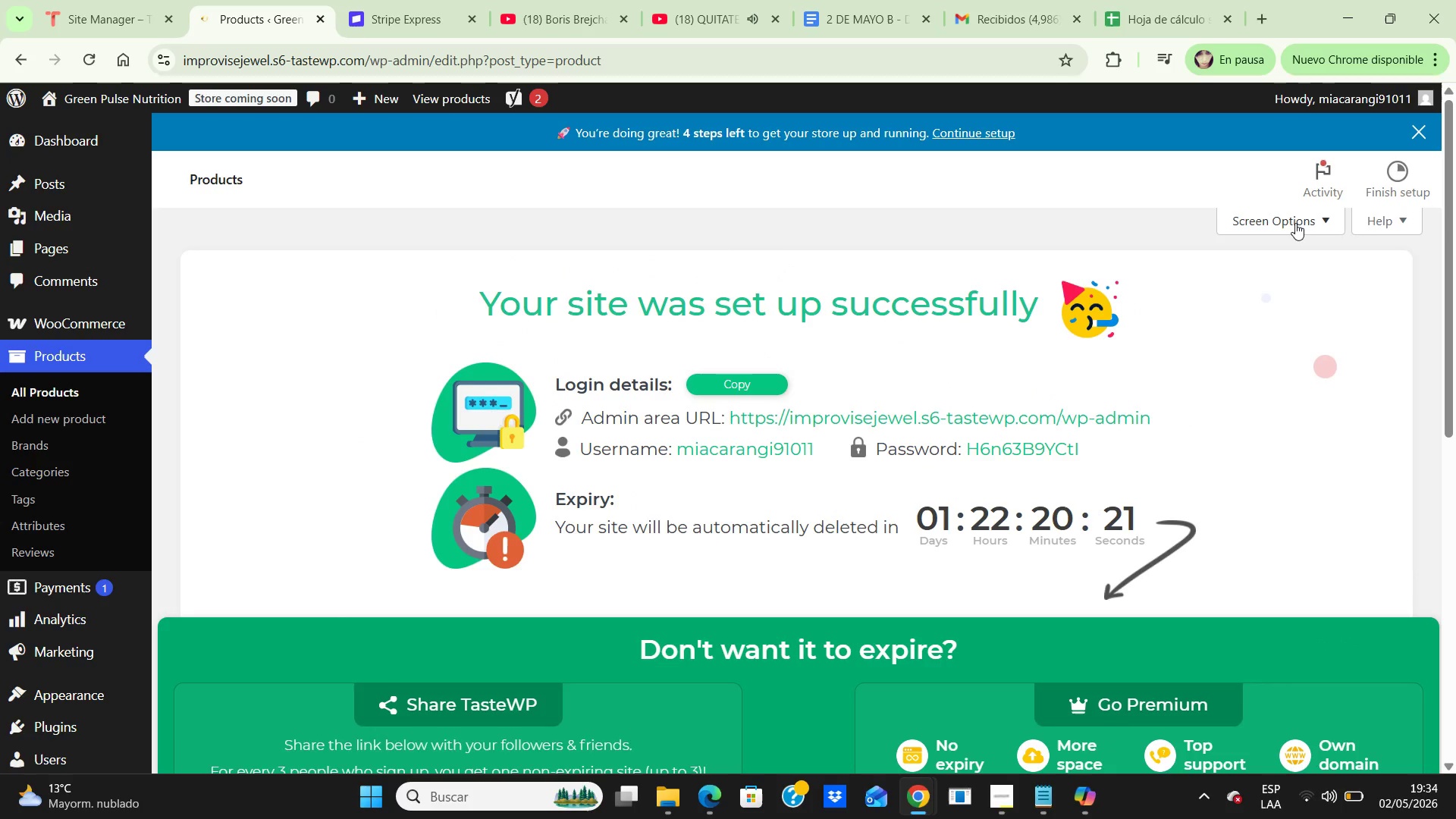 
left_click([1295, 223])
 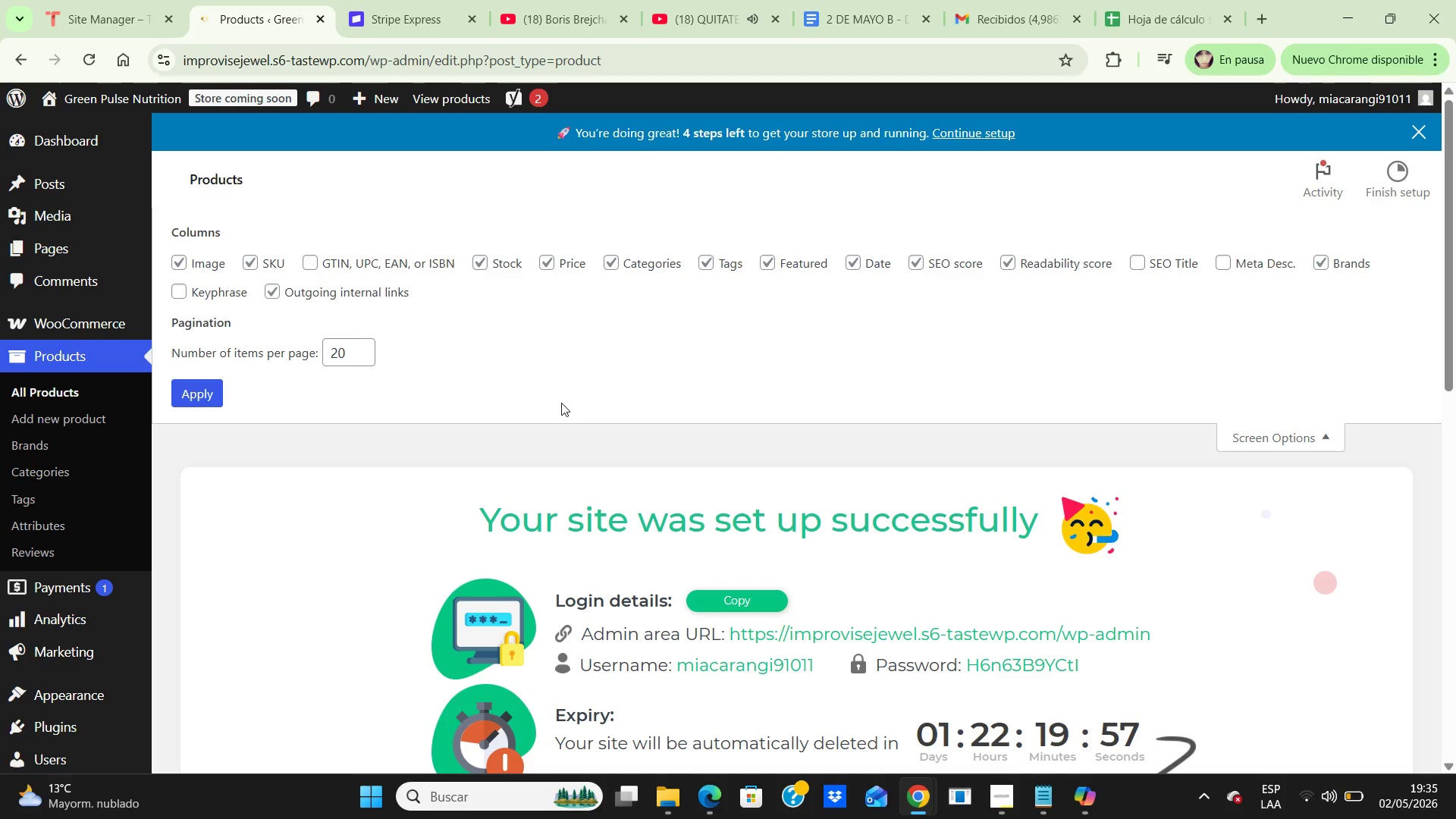 
wait(28.97)
 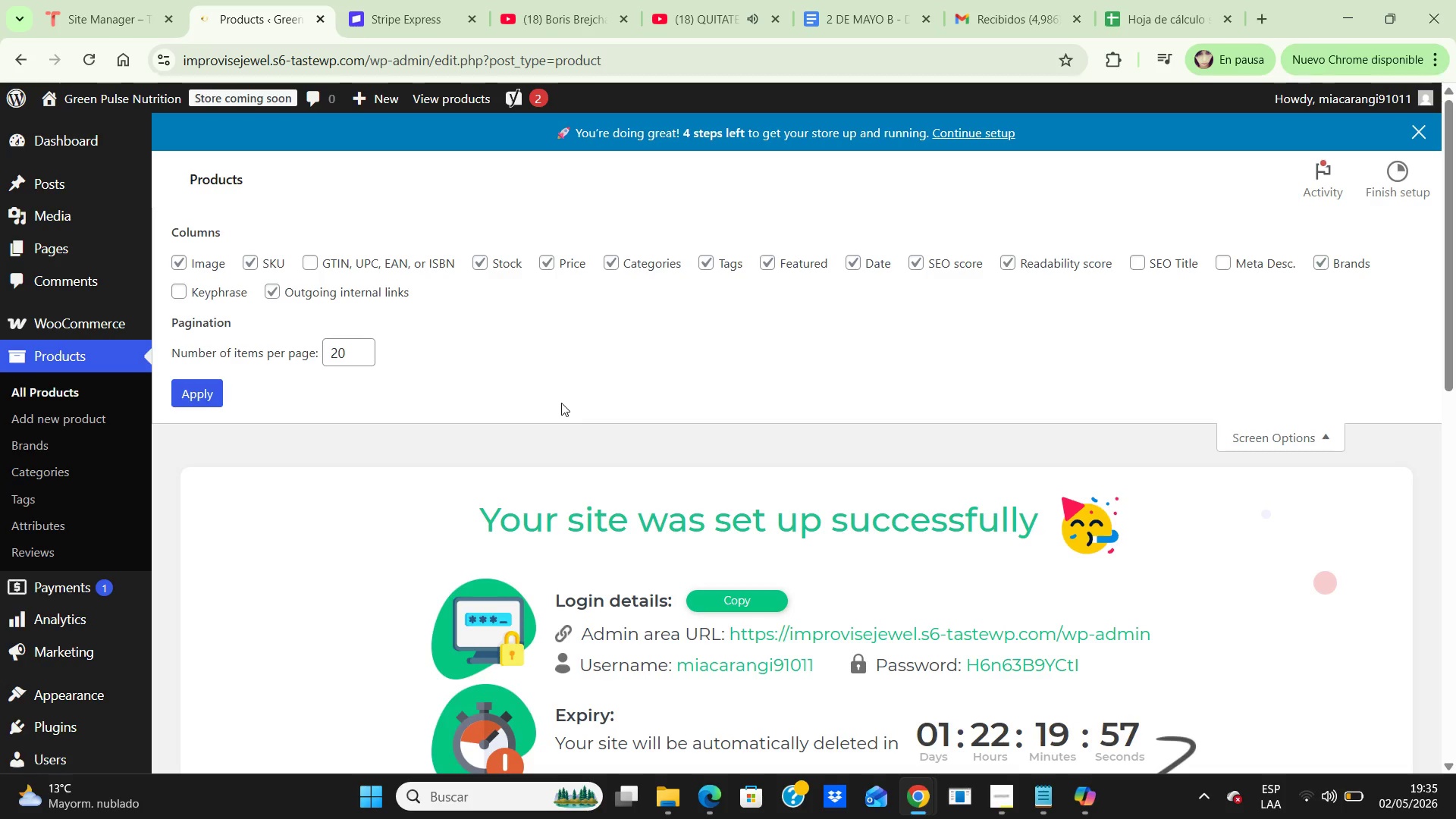 
left_click([209, 396])
 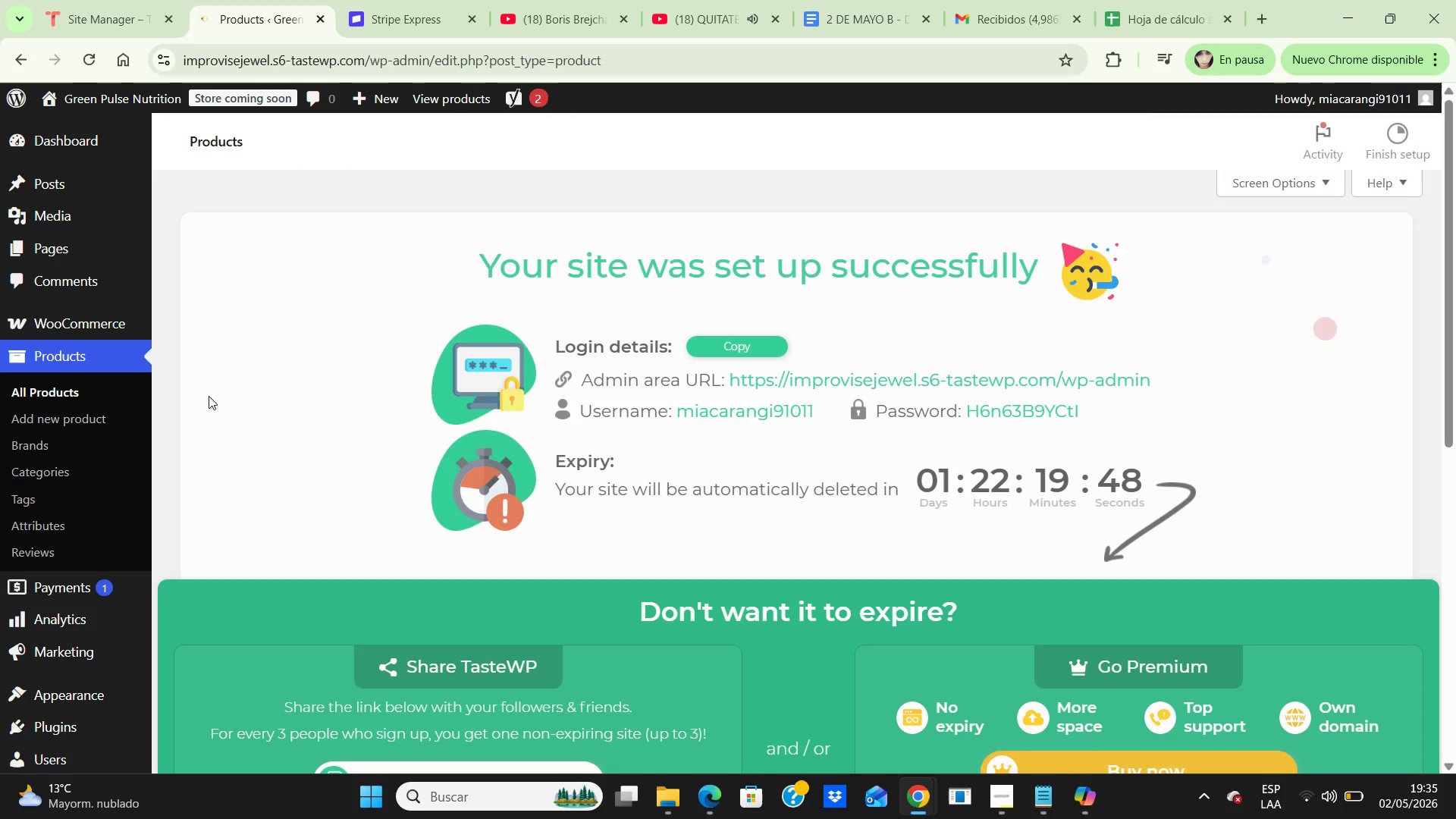 
wait(5.02)
 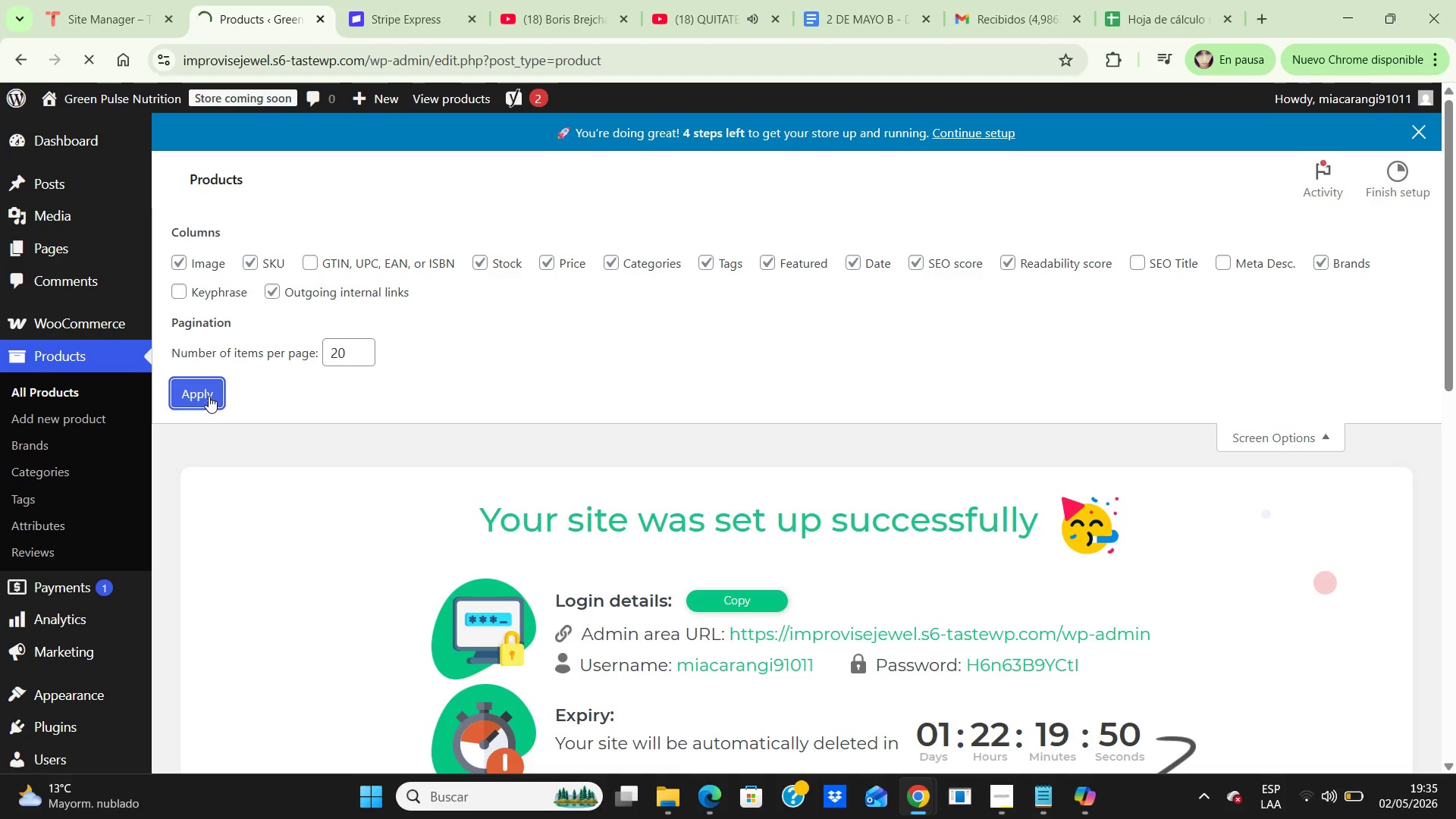 
left_click([306, 431])
 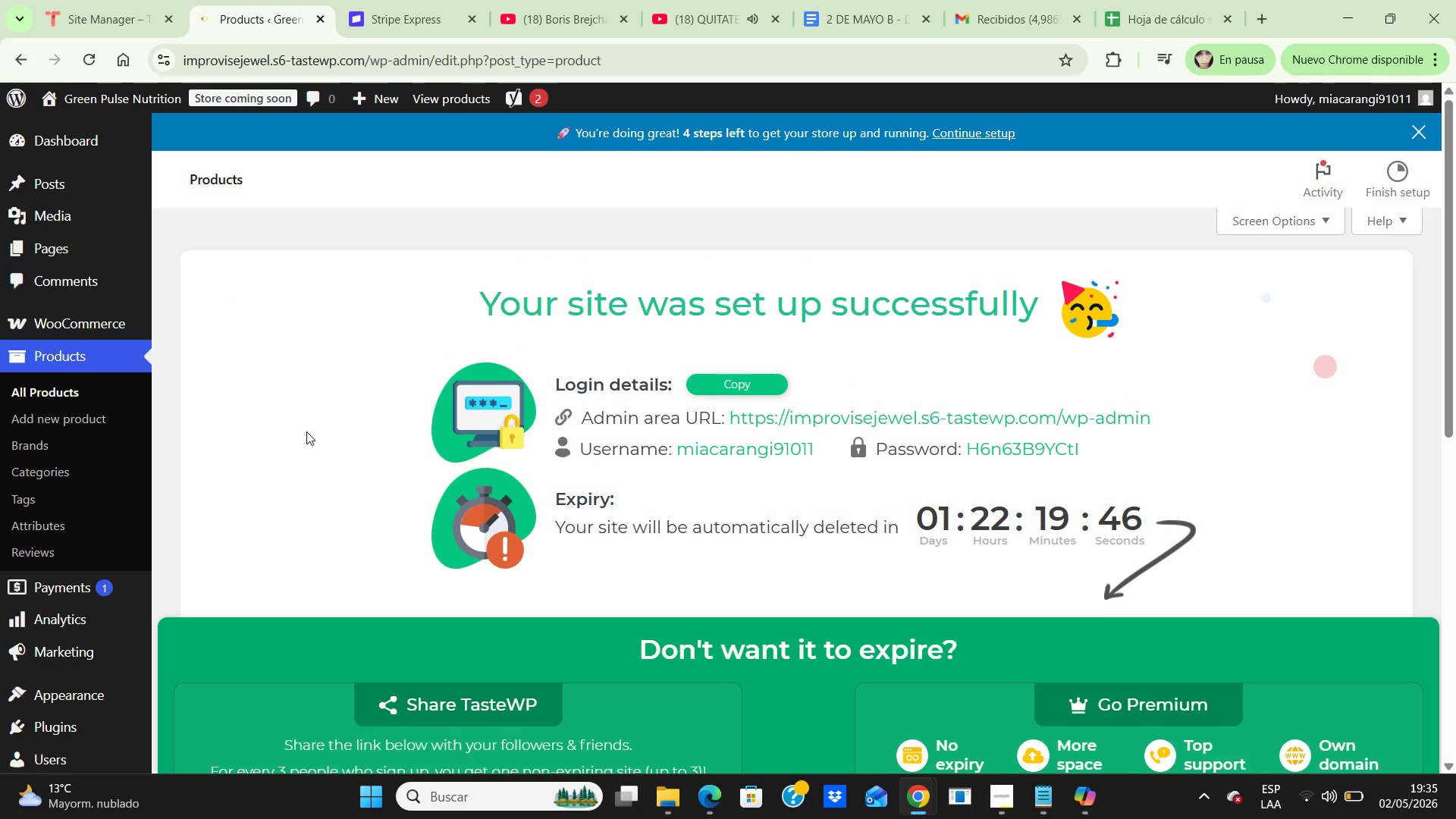 
hold_key(key=ArrowDown, duration=1.02)
 